 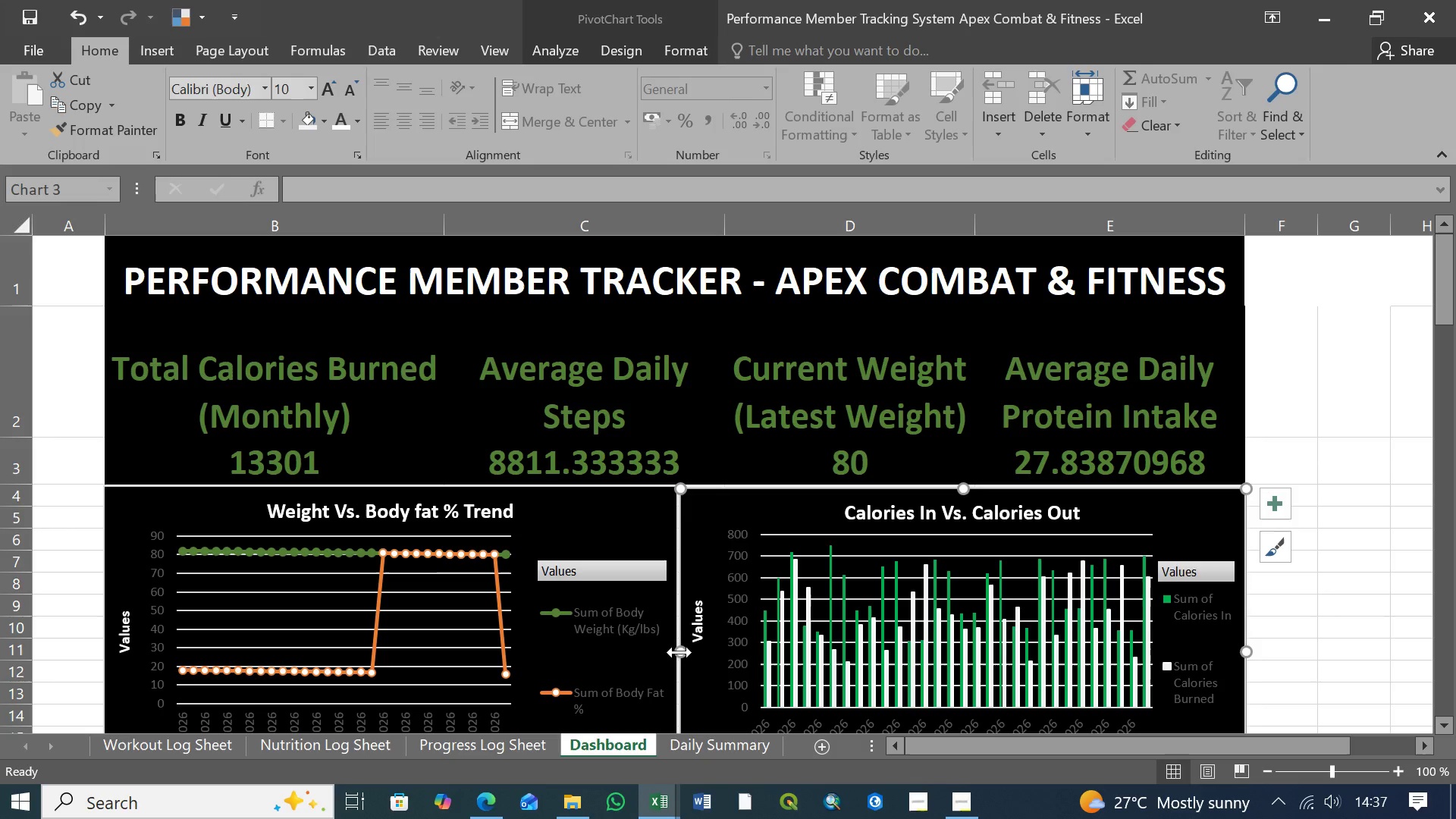 
left_click([1279, 424])
 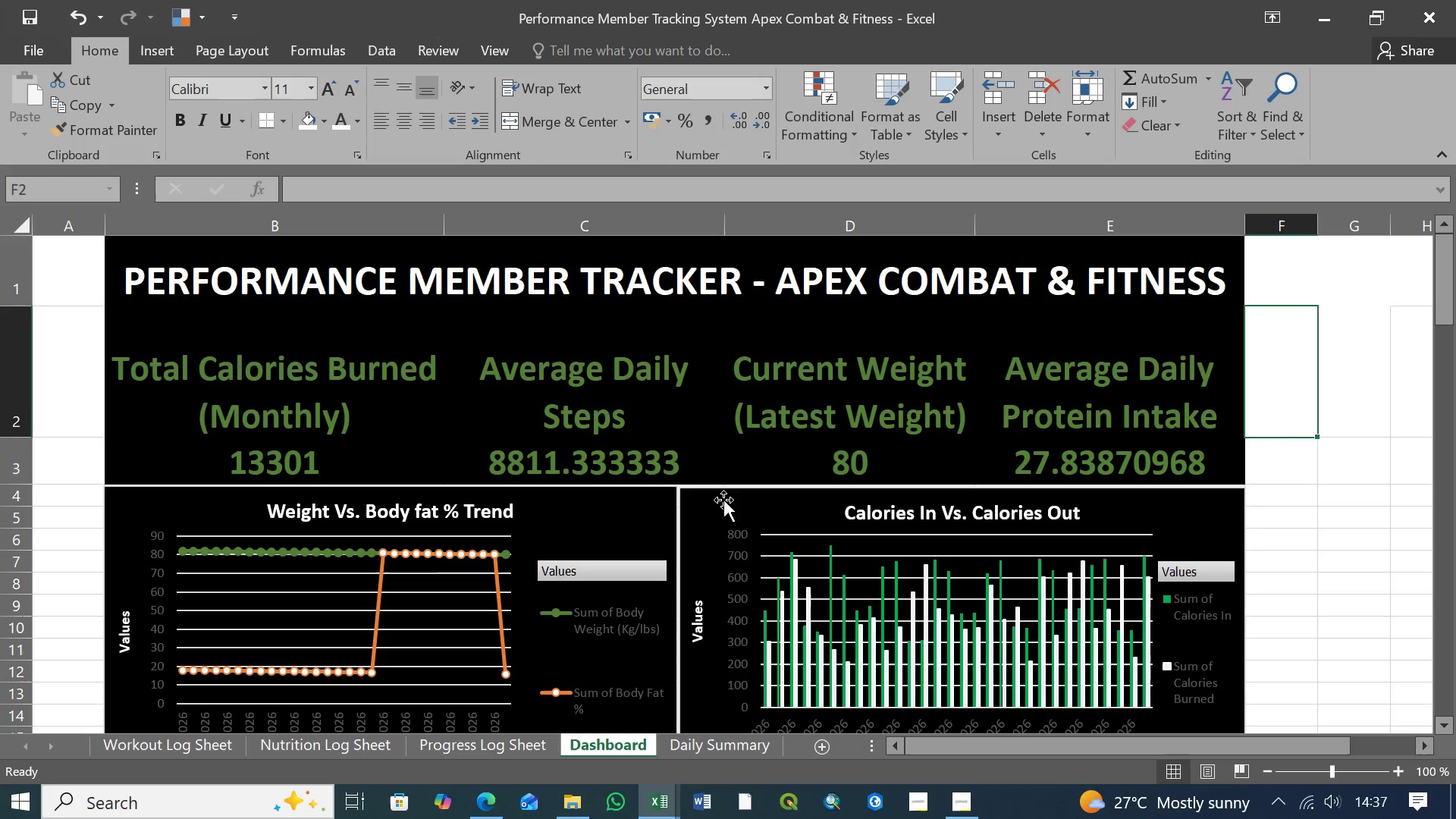 
left_click([693, 507])
 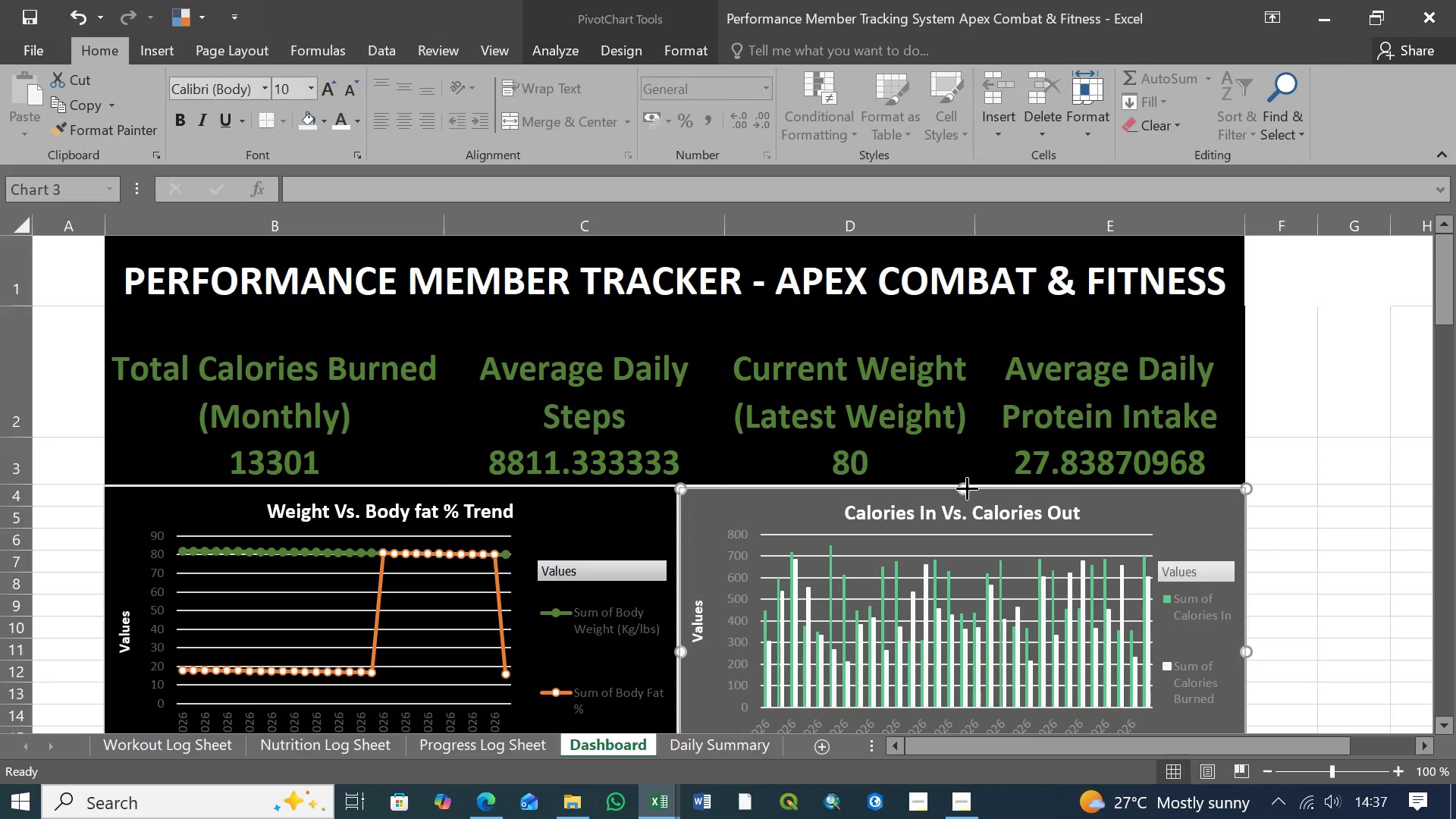 
wait(5.98)
 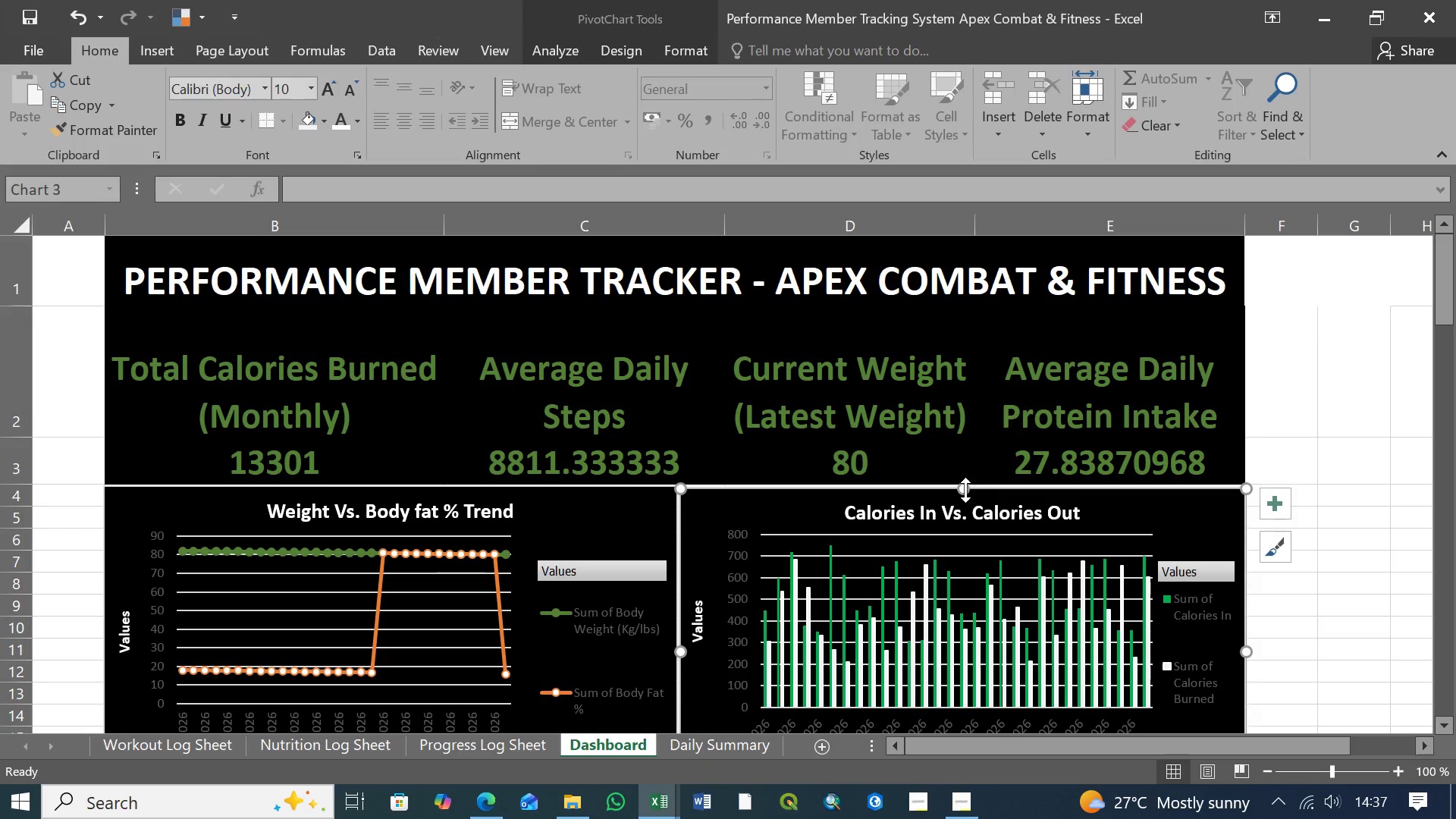 
left_click([1310, 438])
 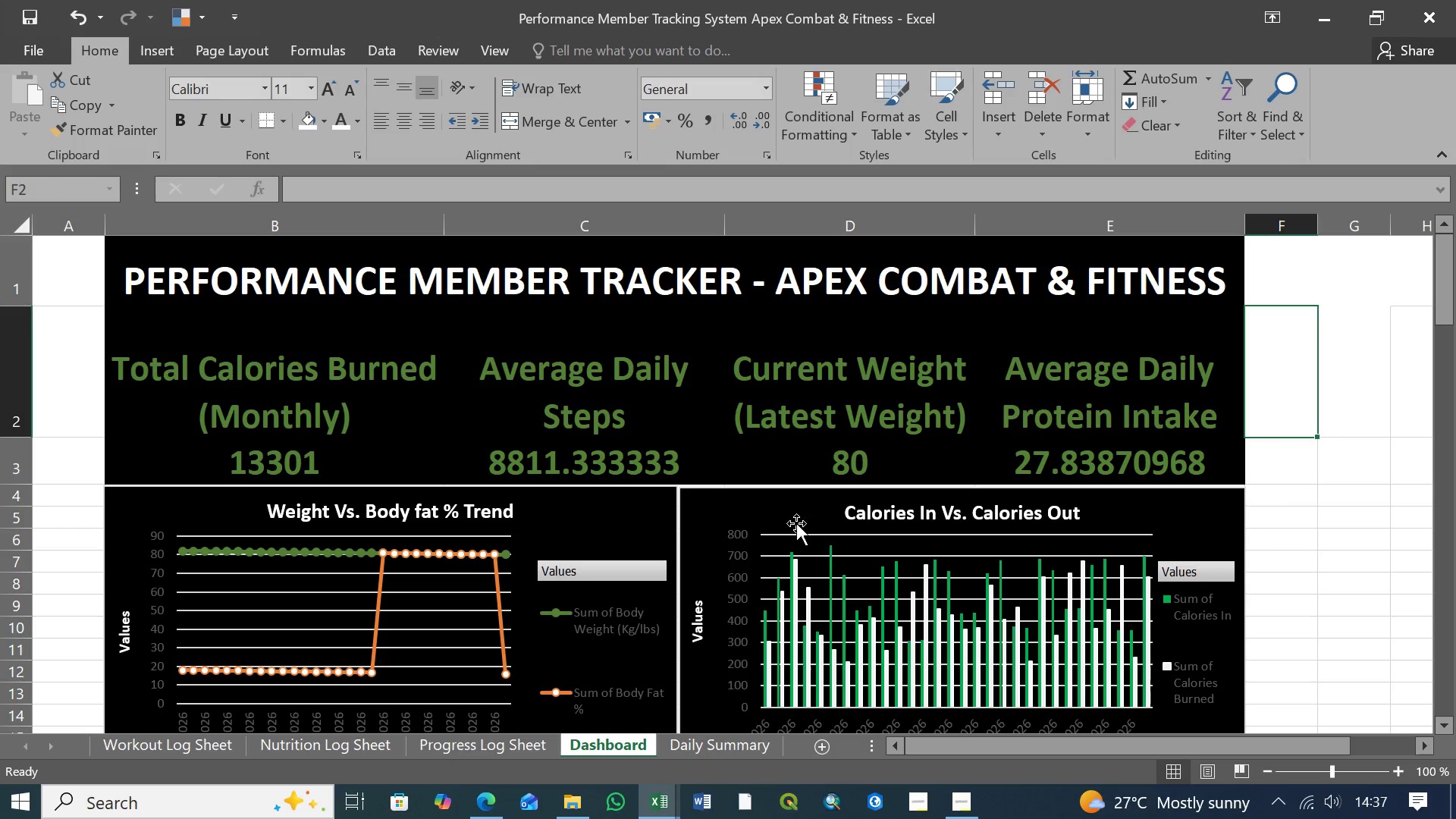 
left_click([701, 509])
 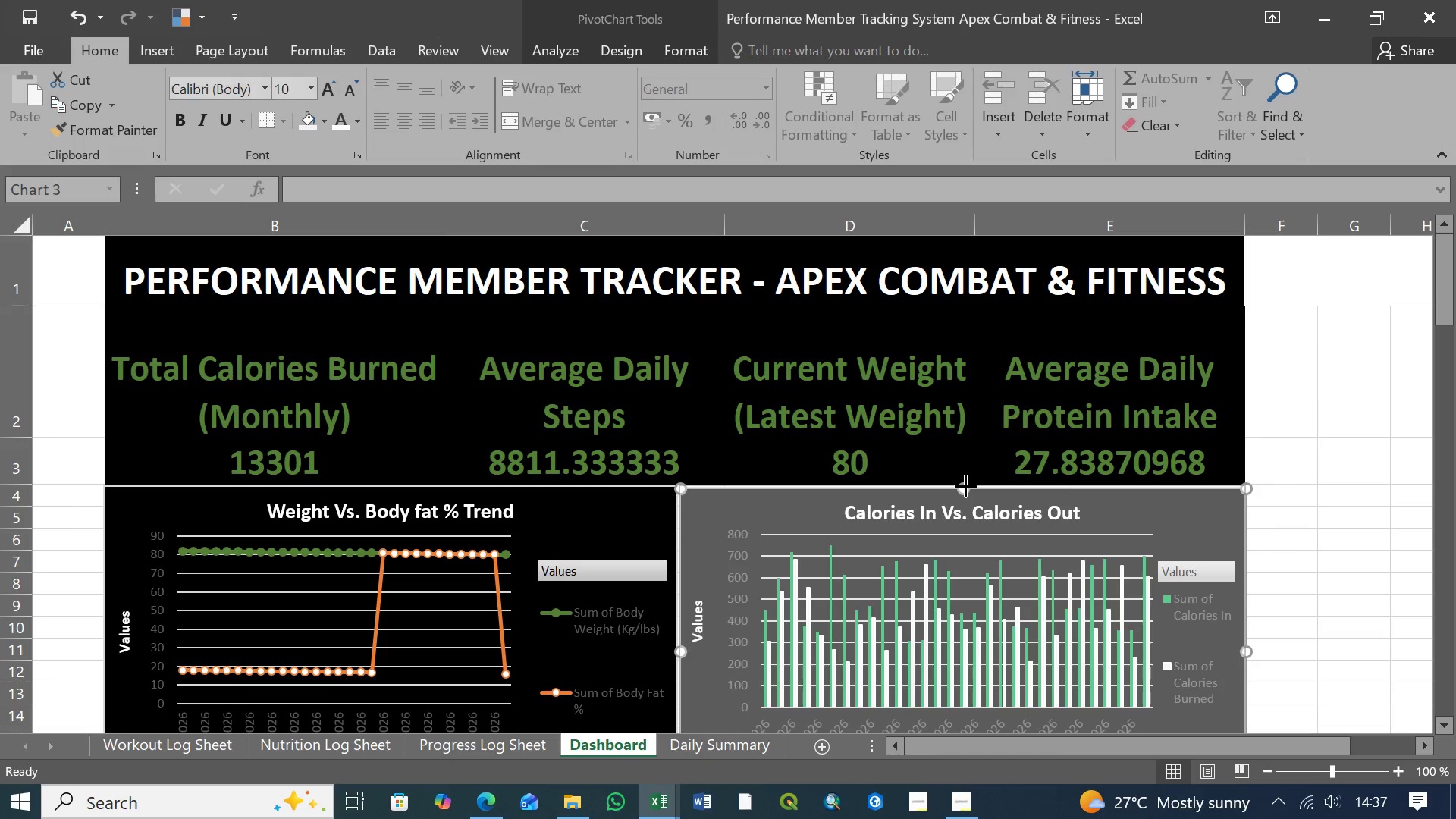 
wait(5.61)
 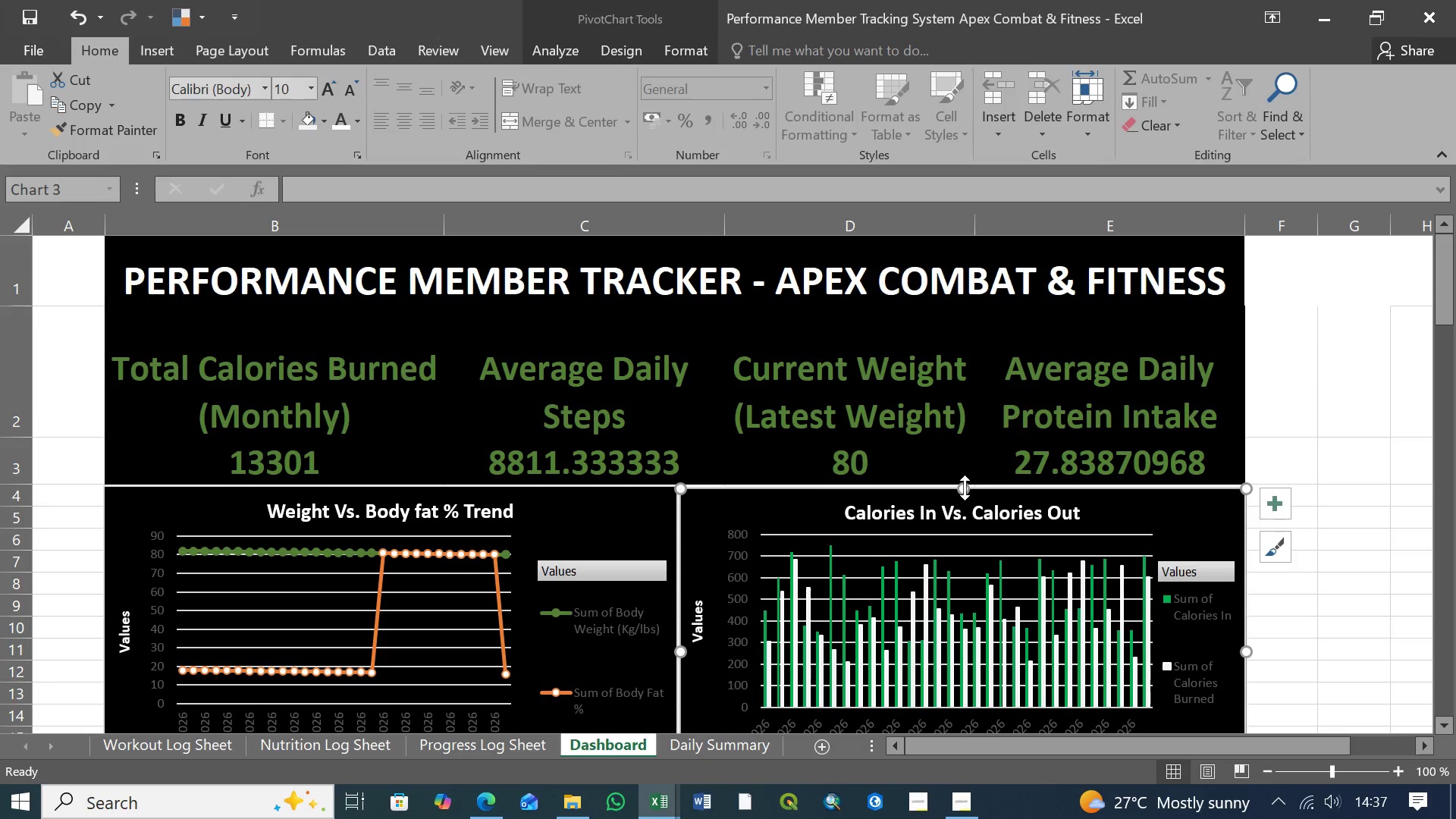 
left_click([1304, 394])
 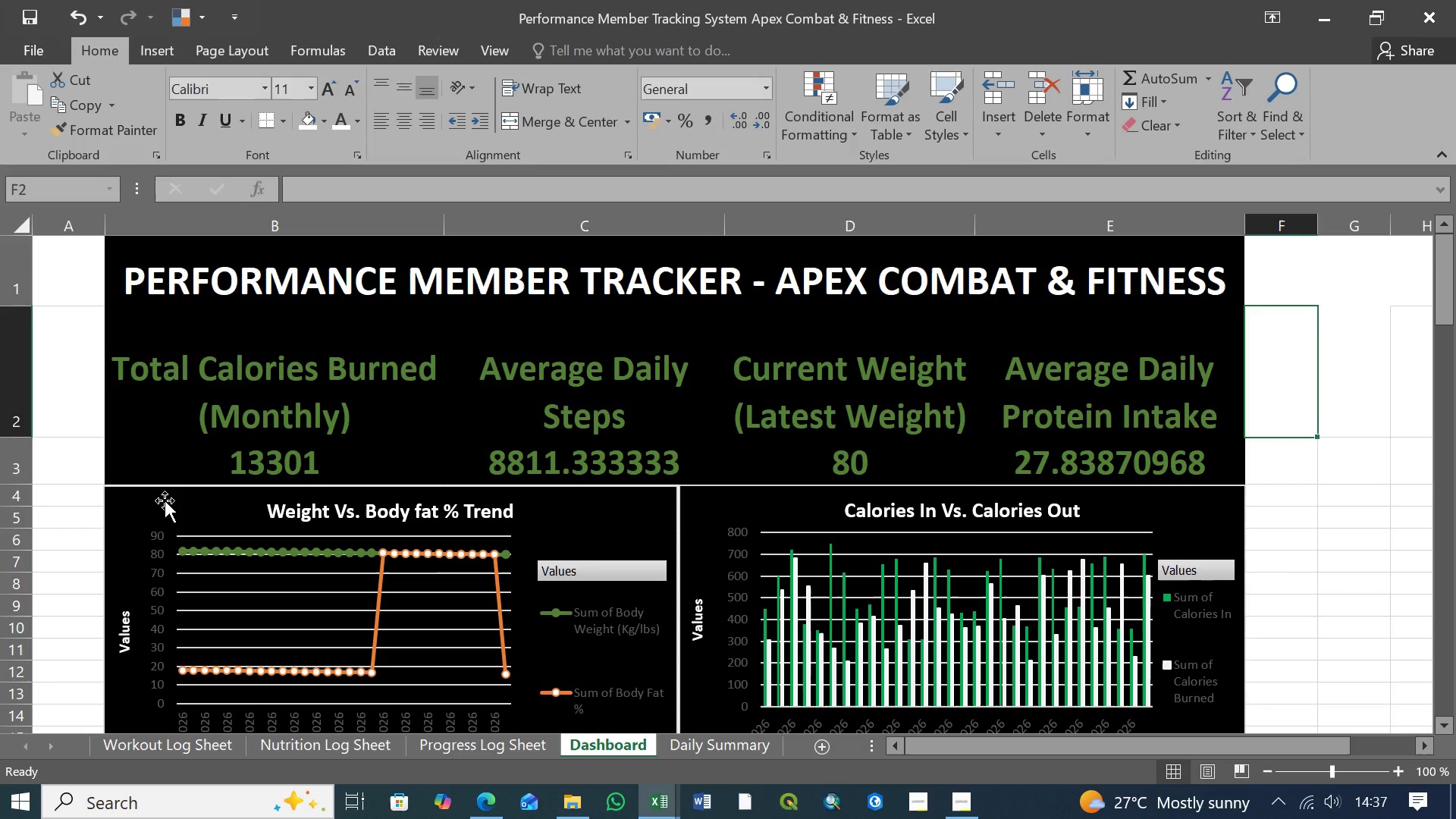 
left_click([165, 500])
 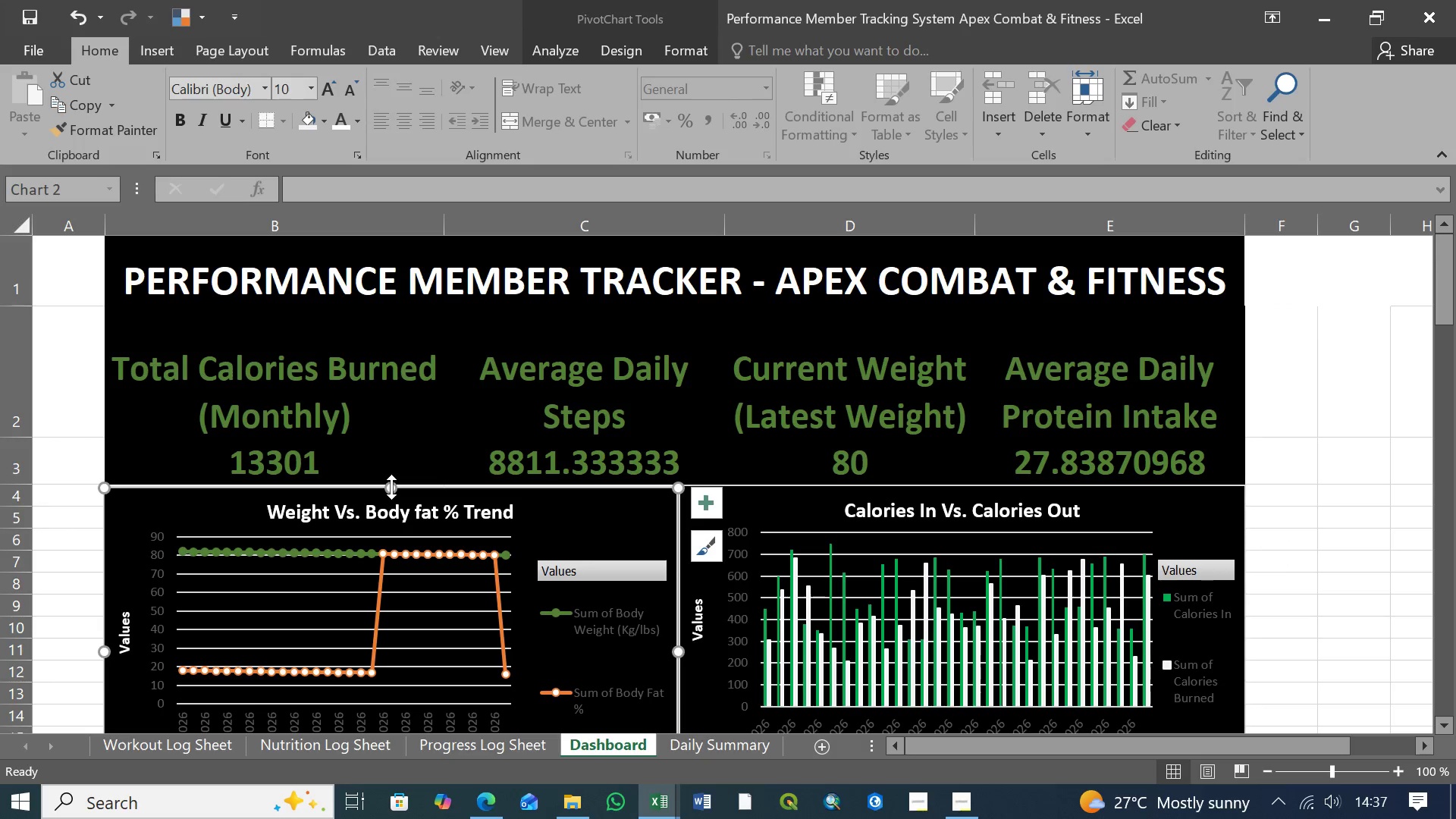 
left_click([1330, 412])
 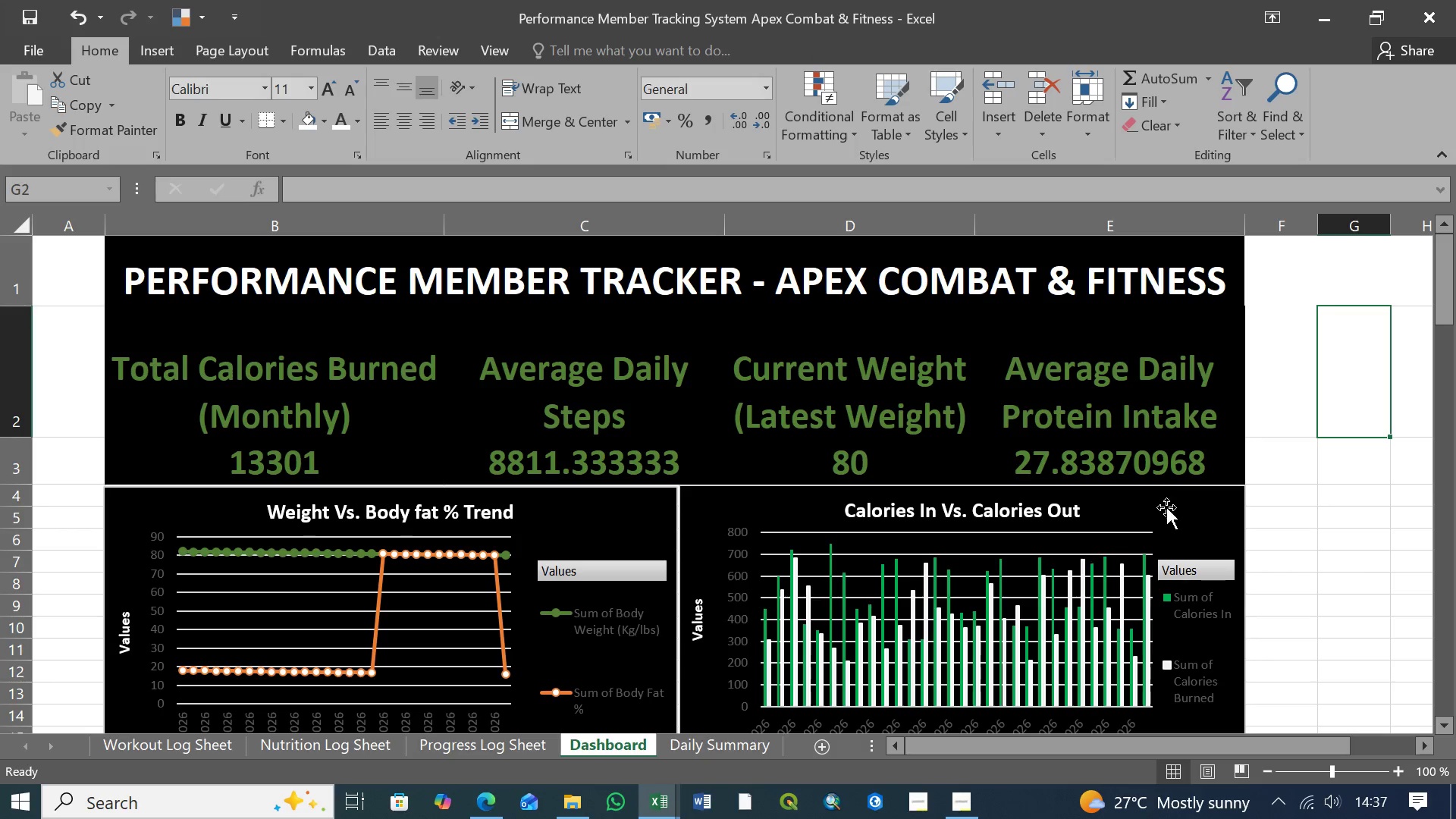 
left_click([1185, 507])
 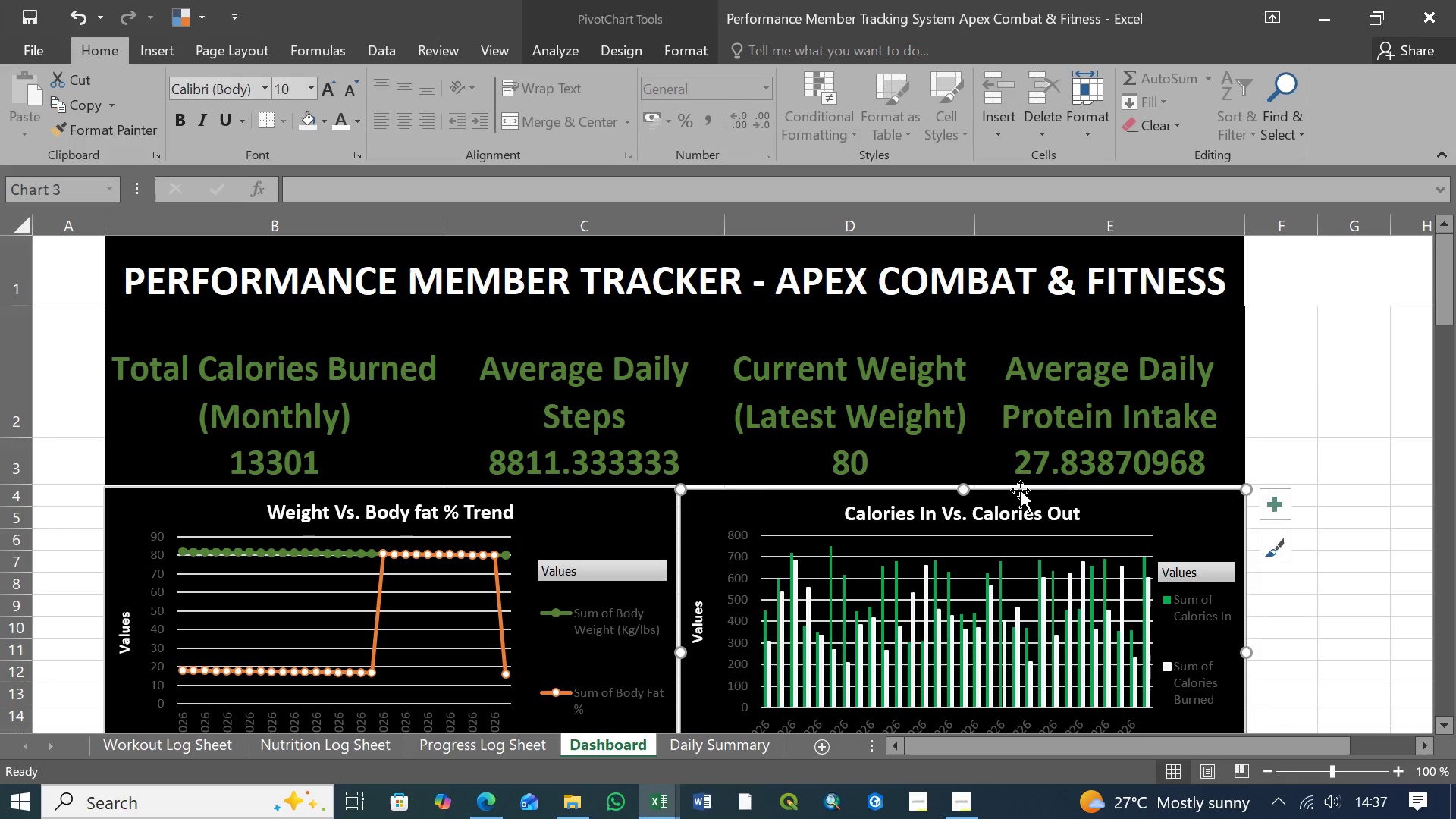 
wait(7.05)
 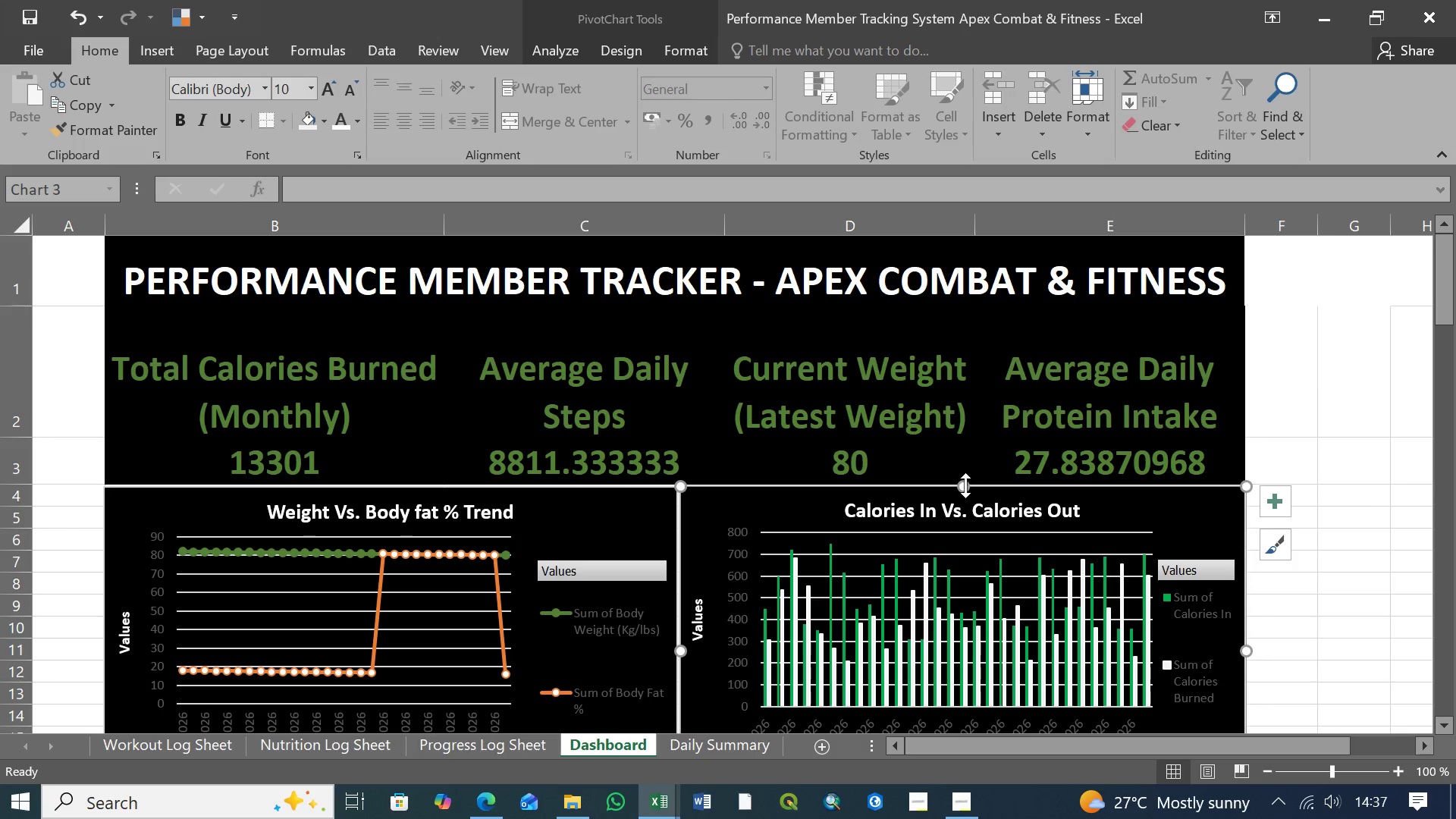 
left_click([622, 516])
 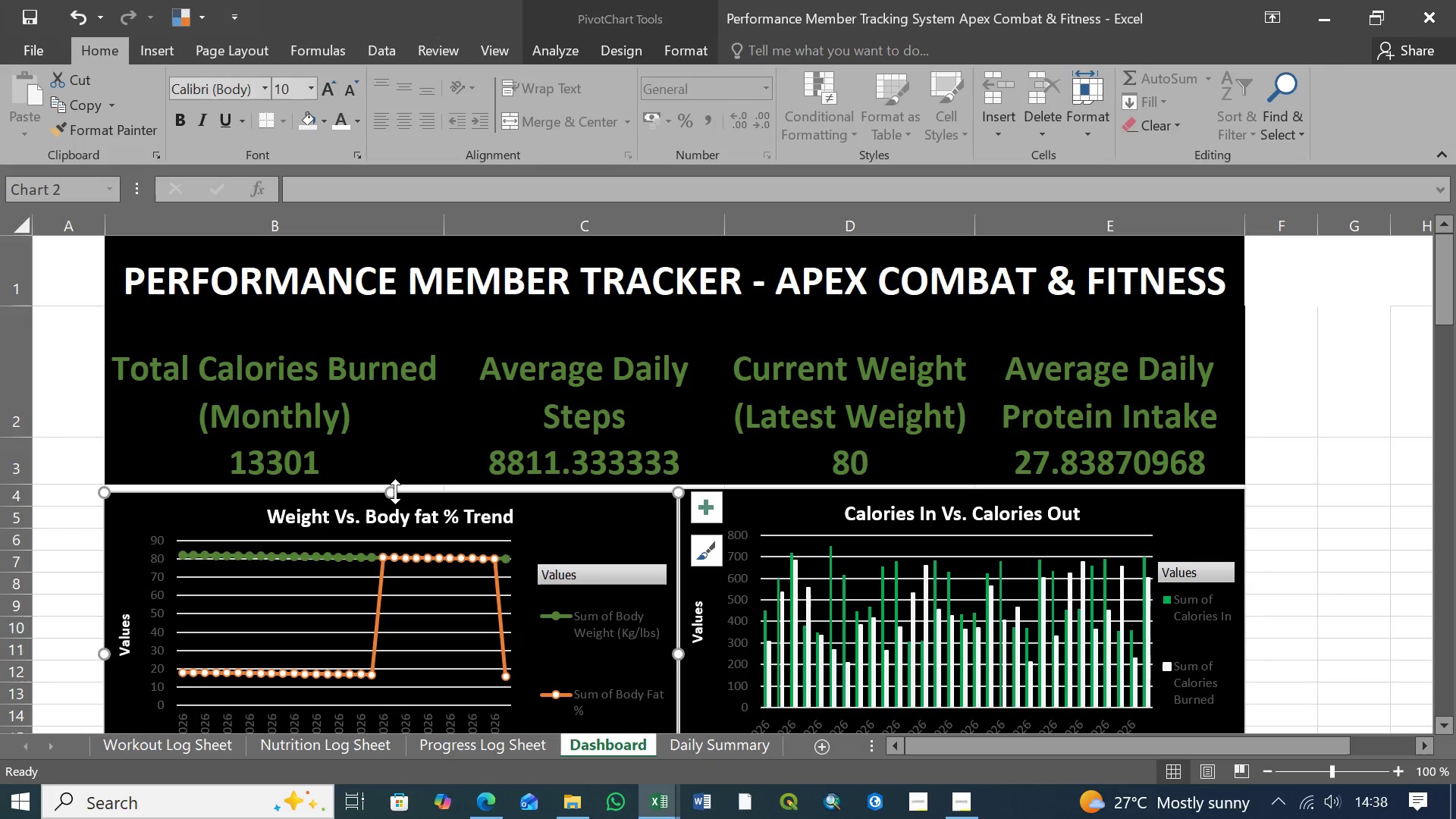 
wait(7.24)
 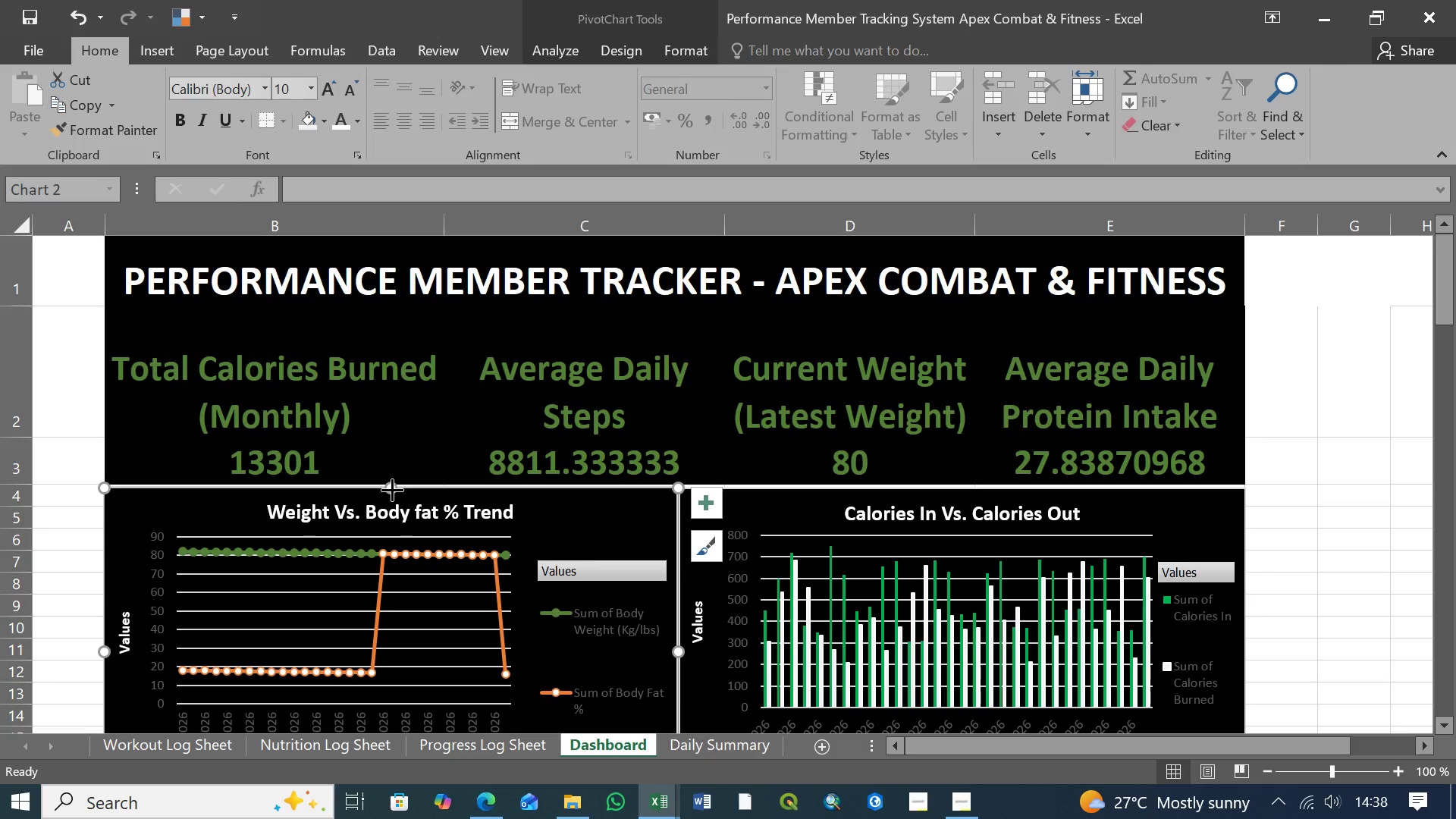 
left_click_drag(start_coordinate=[390, 494], to_coordinate=[393, 490])
 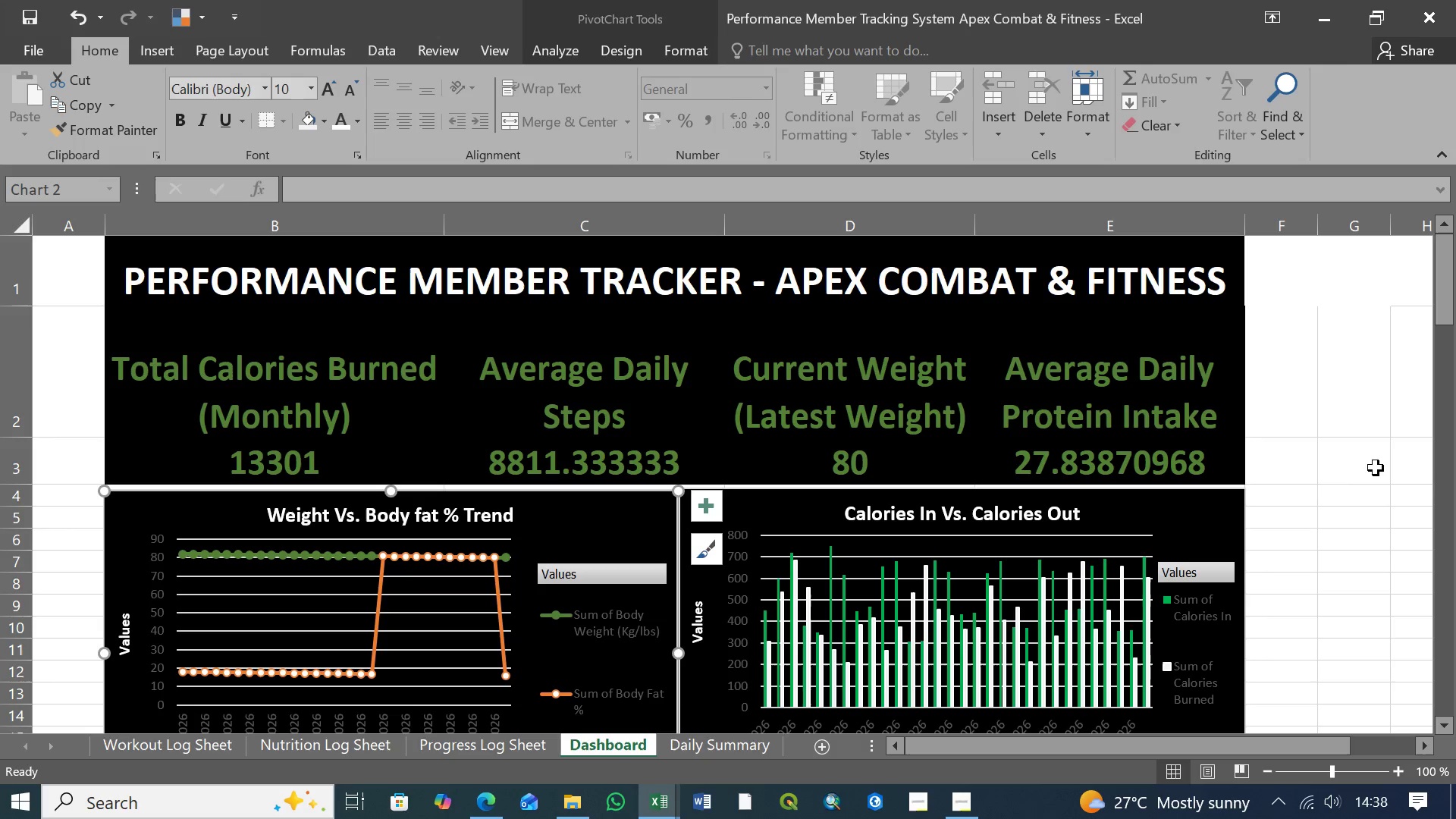 
left_click([1293, 466])
 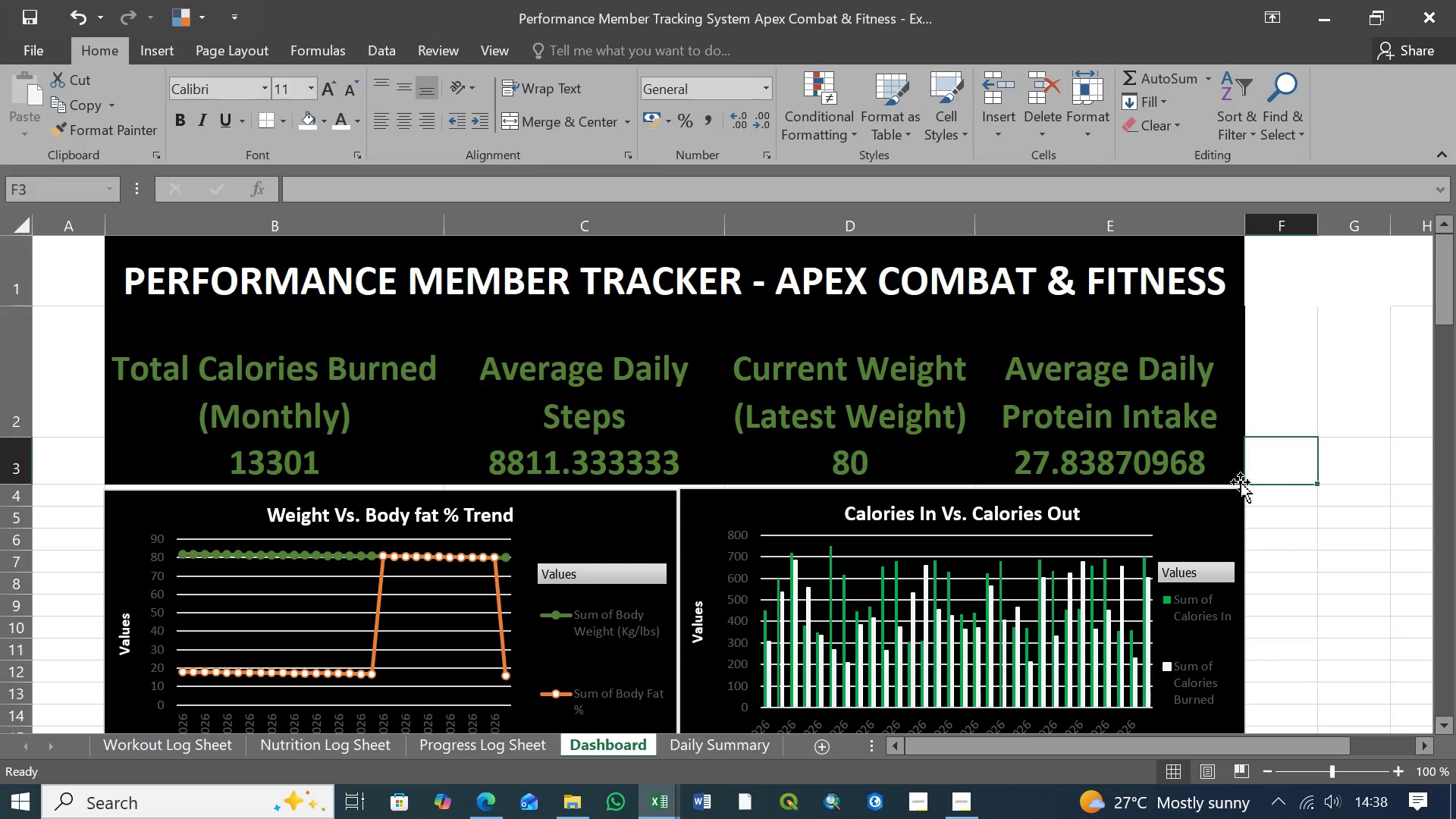 
mouse_move([630, 509])
 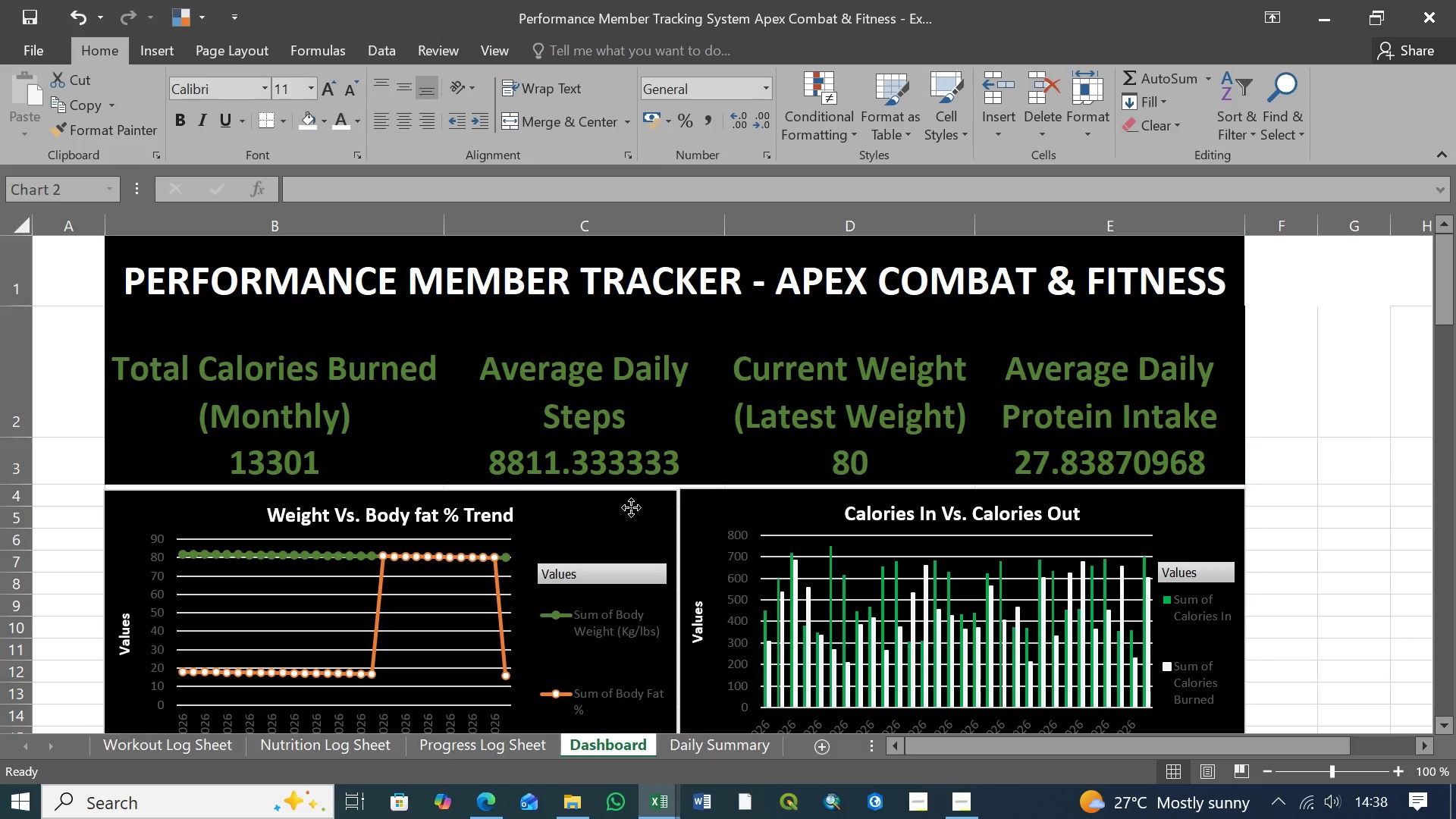 
left_click([631, 507])
 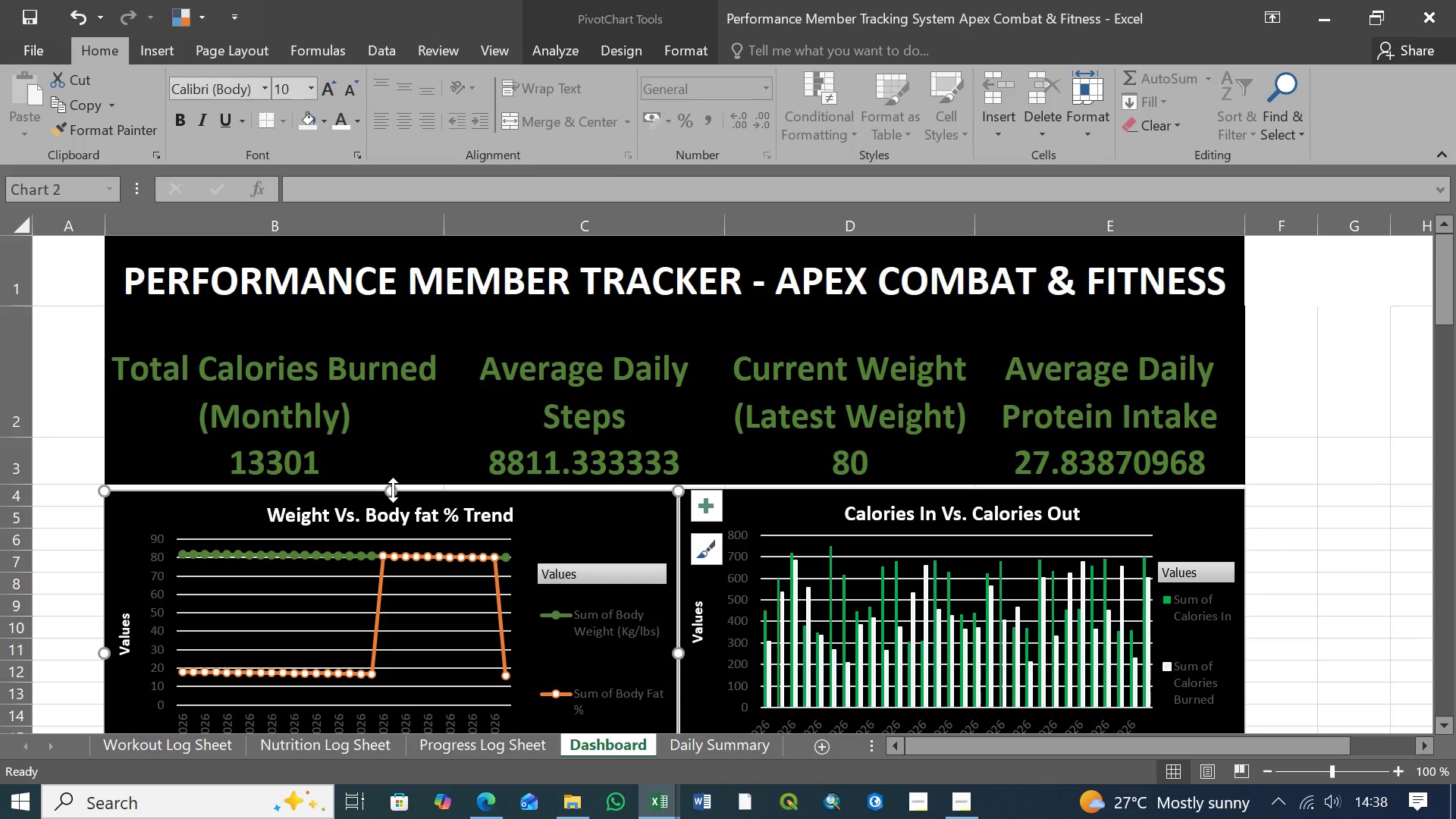 
wait(7.09)
 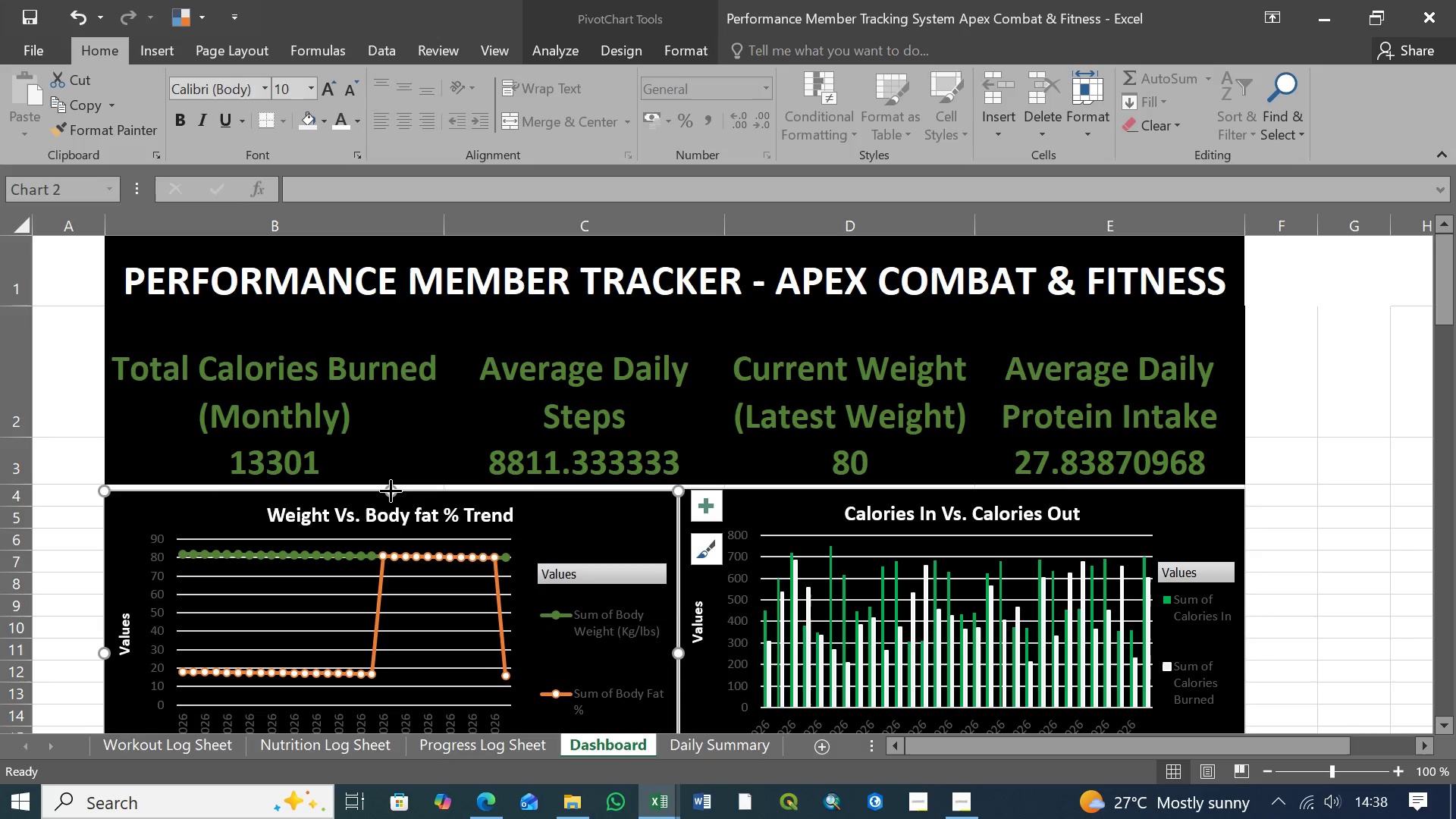 
left_click([1226, 520])
 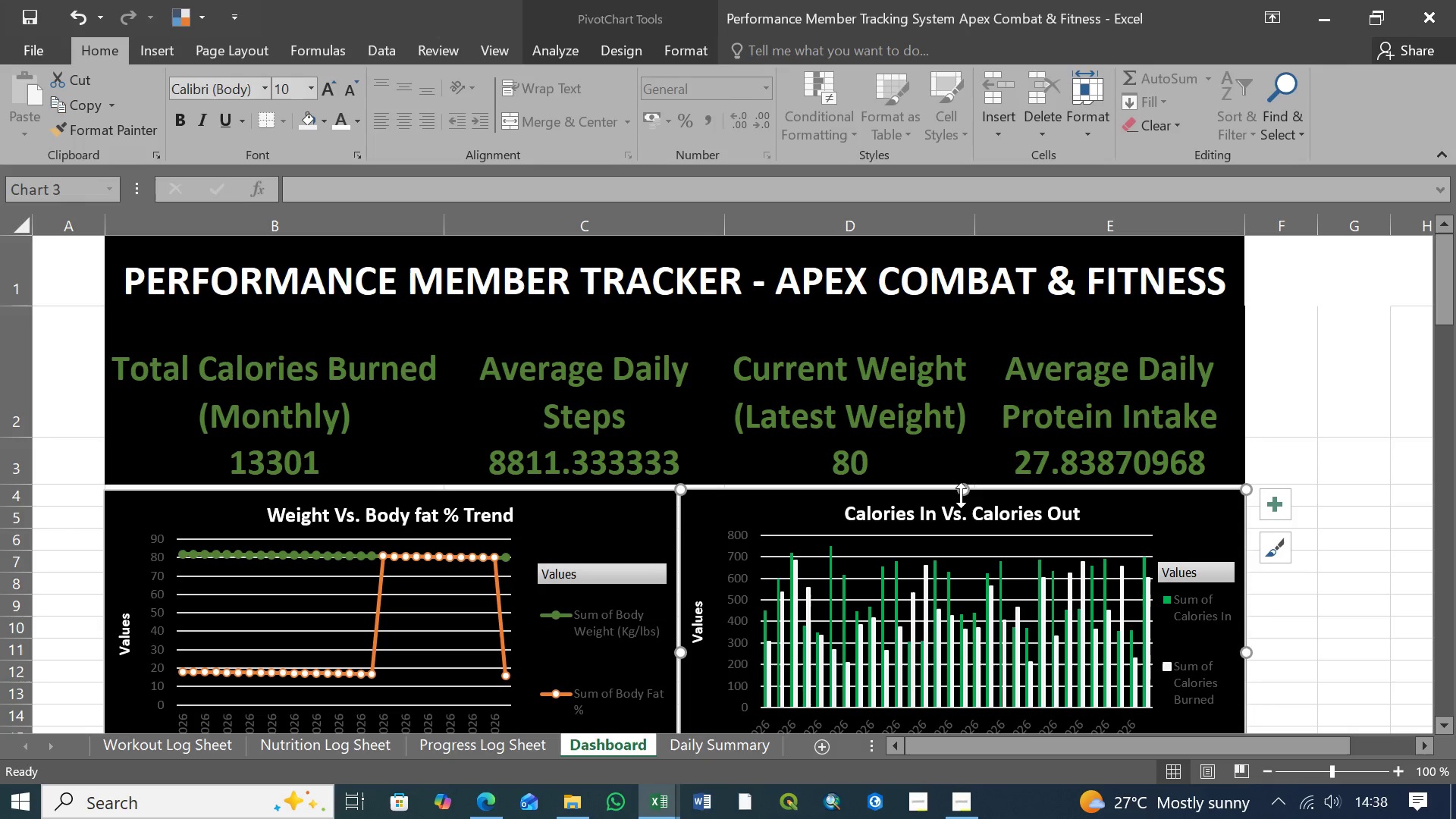 
left_click_drag(start_coordinate=[962, 491], to_coordinate=[950, 488])
 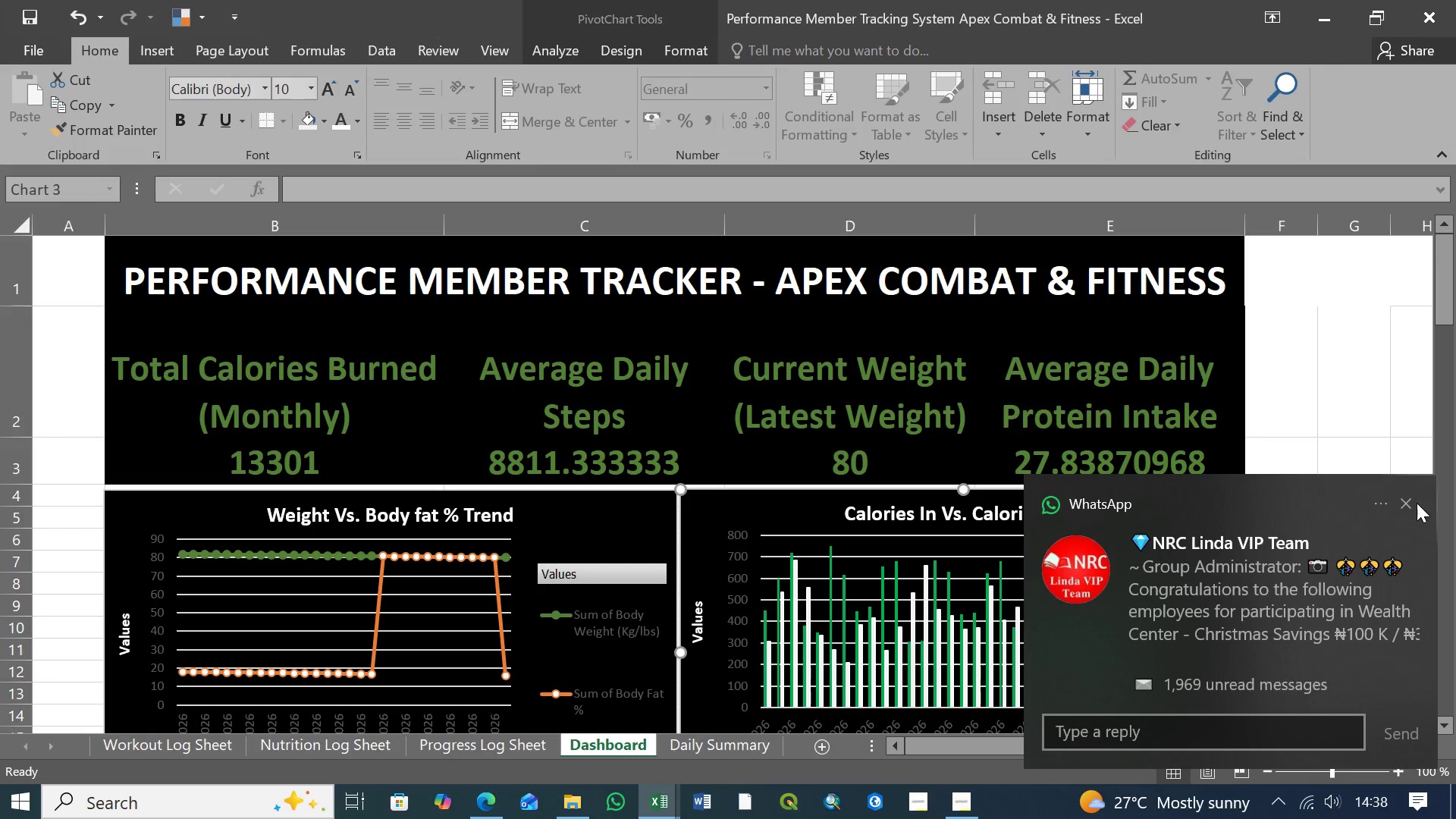 
left_click([1405, 504])
 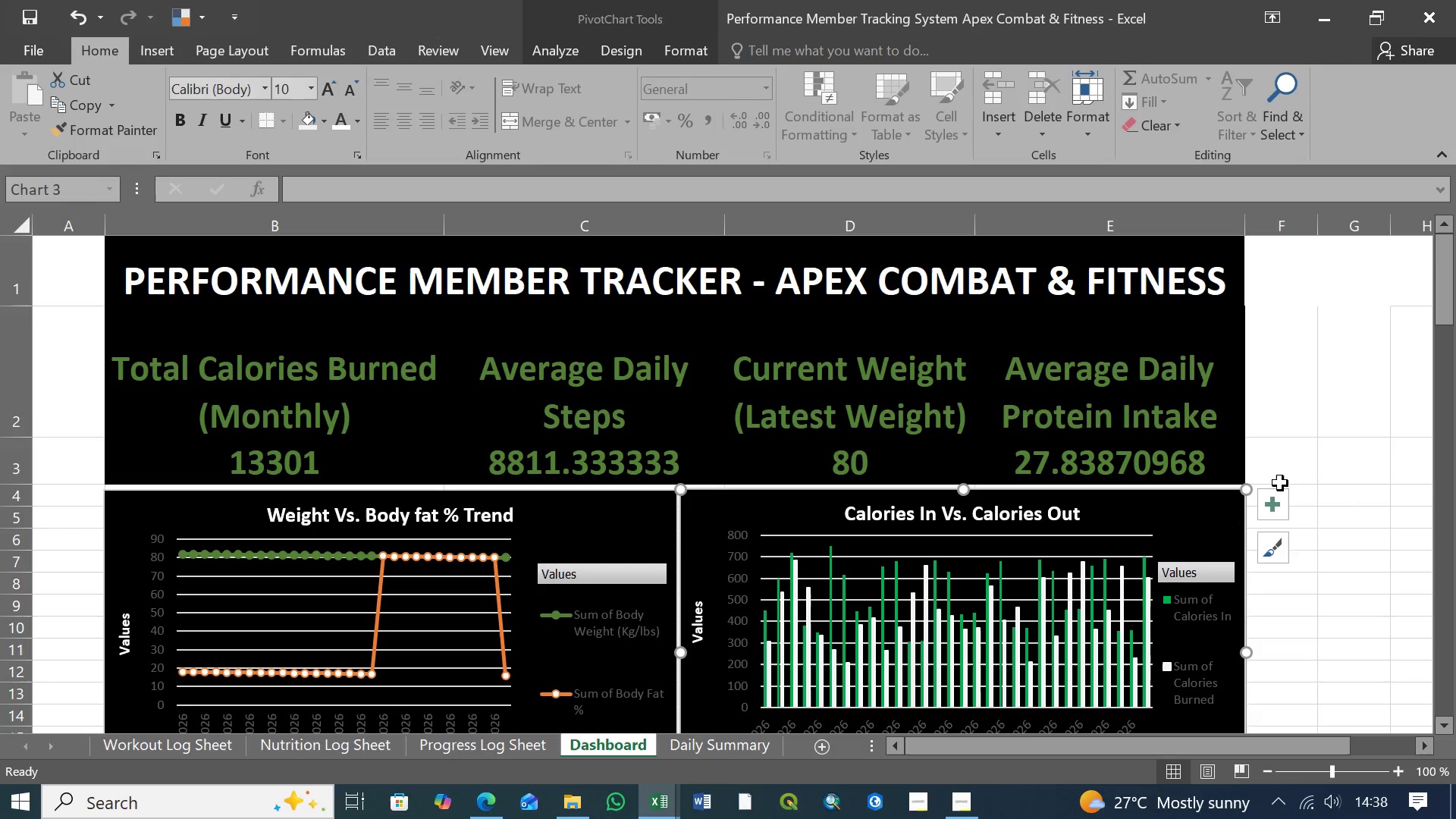 
left_click([1265, 452])
 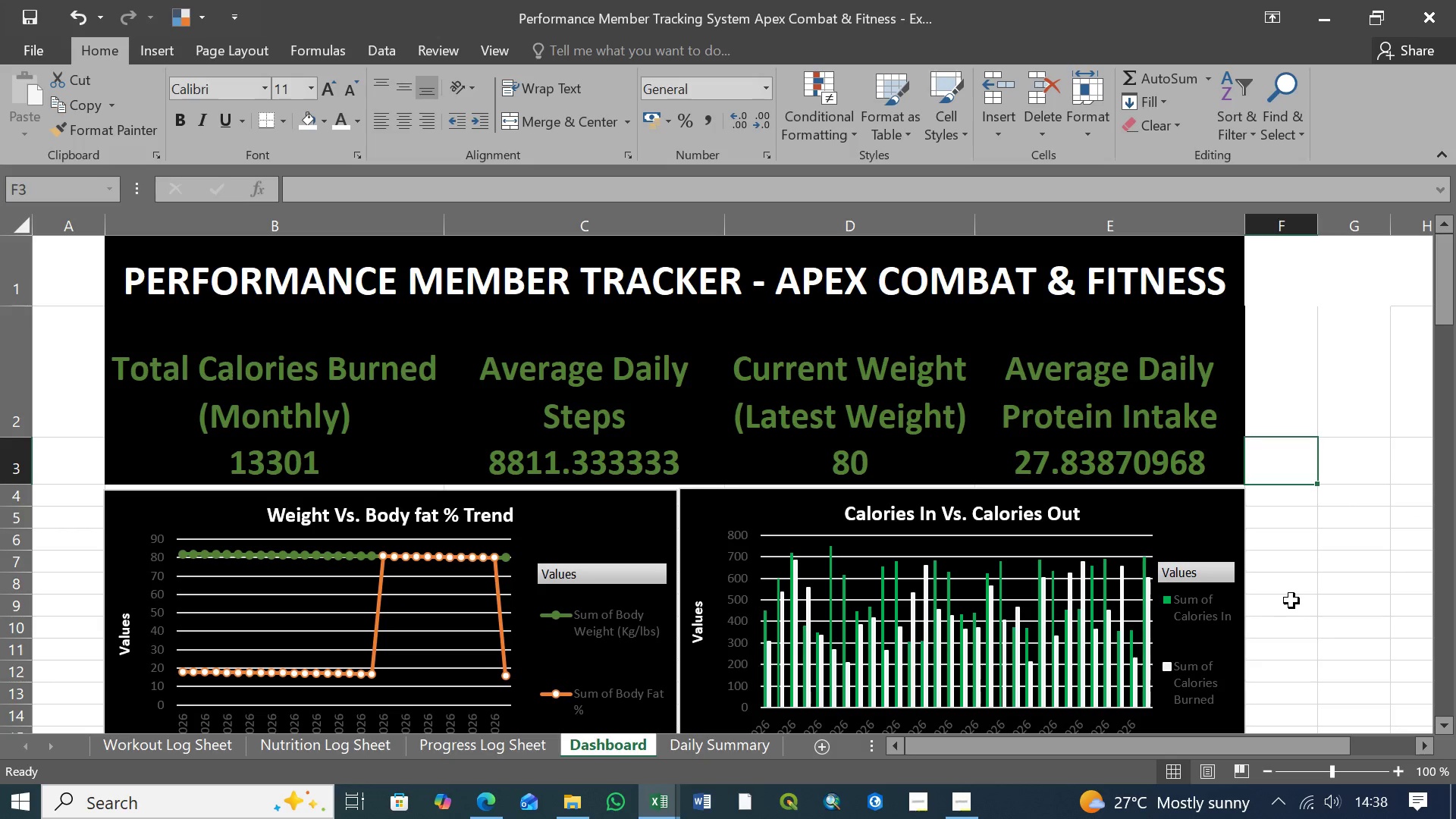 
scroll: coordinate [1292, 601], scroll_direction: down, amount: 2.0
 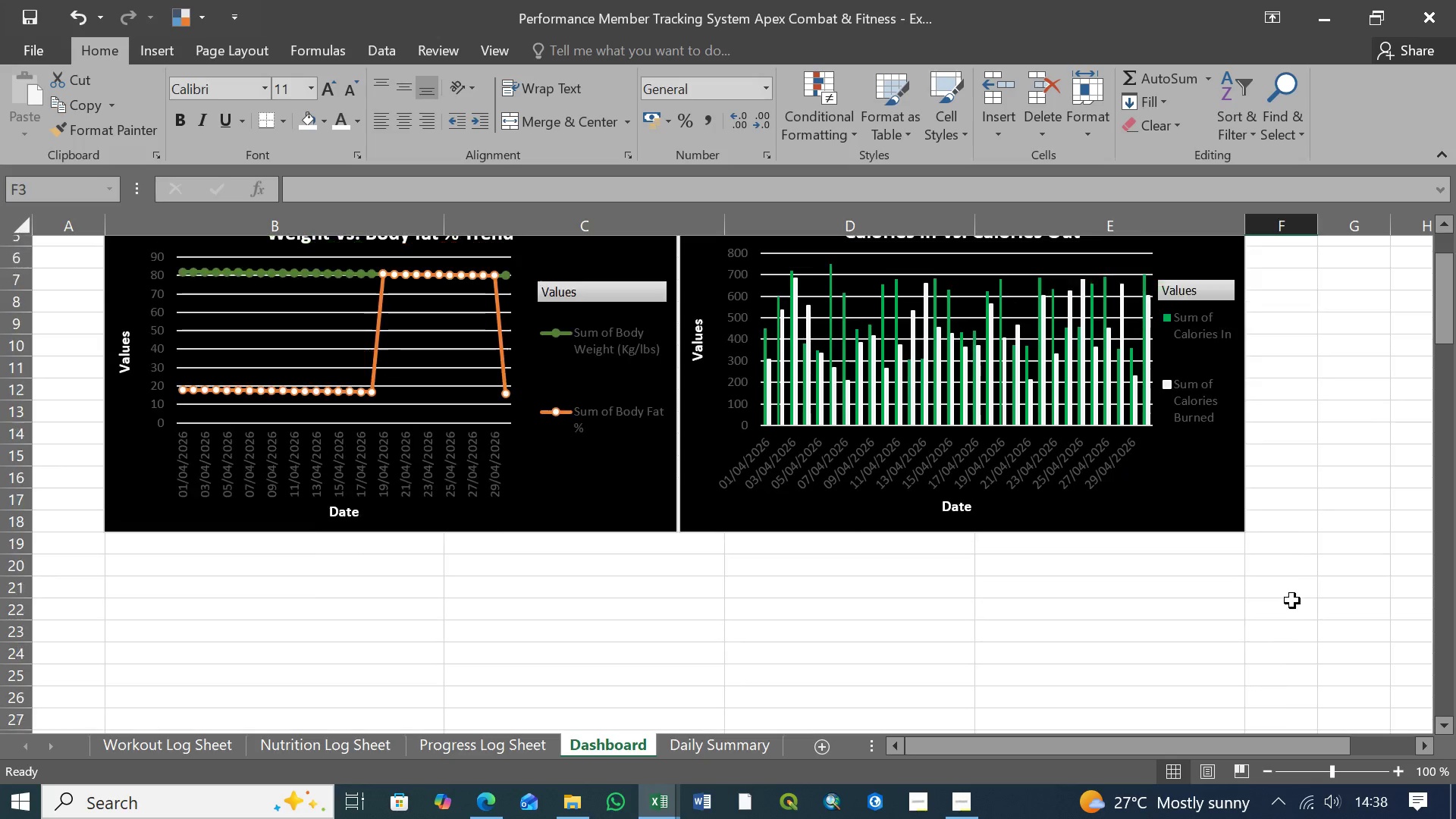 
scroll: coordinate [1293, 601], scroll_direction: up, amount: 4.0
 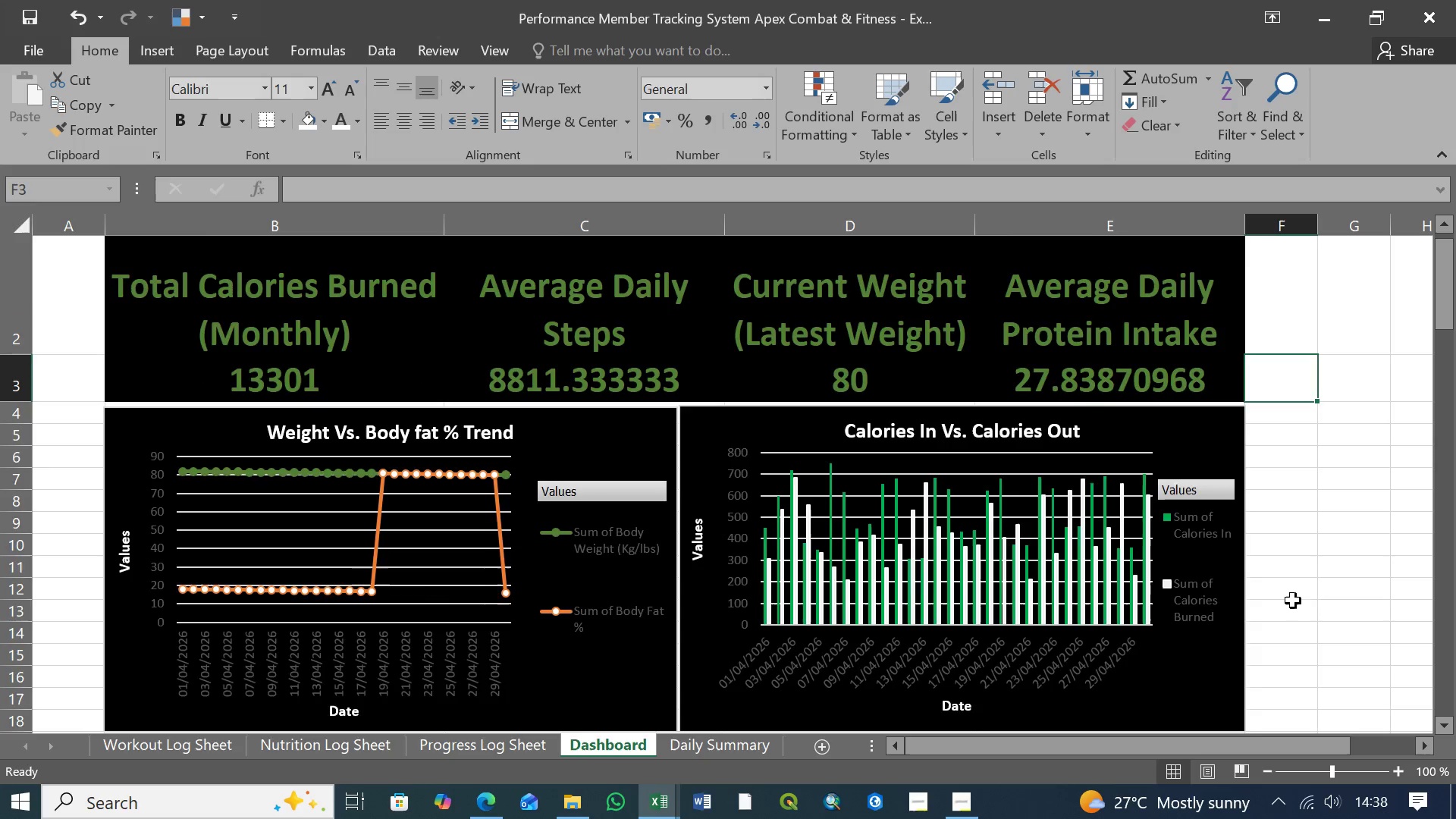 
scroll: coordinate [1293, 601], scroll_direction: down, amount: 1.0
 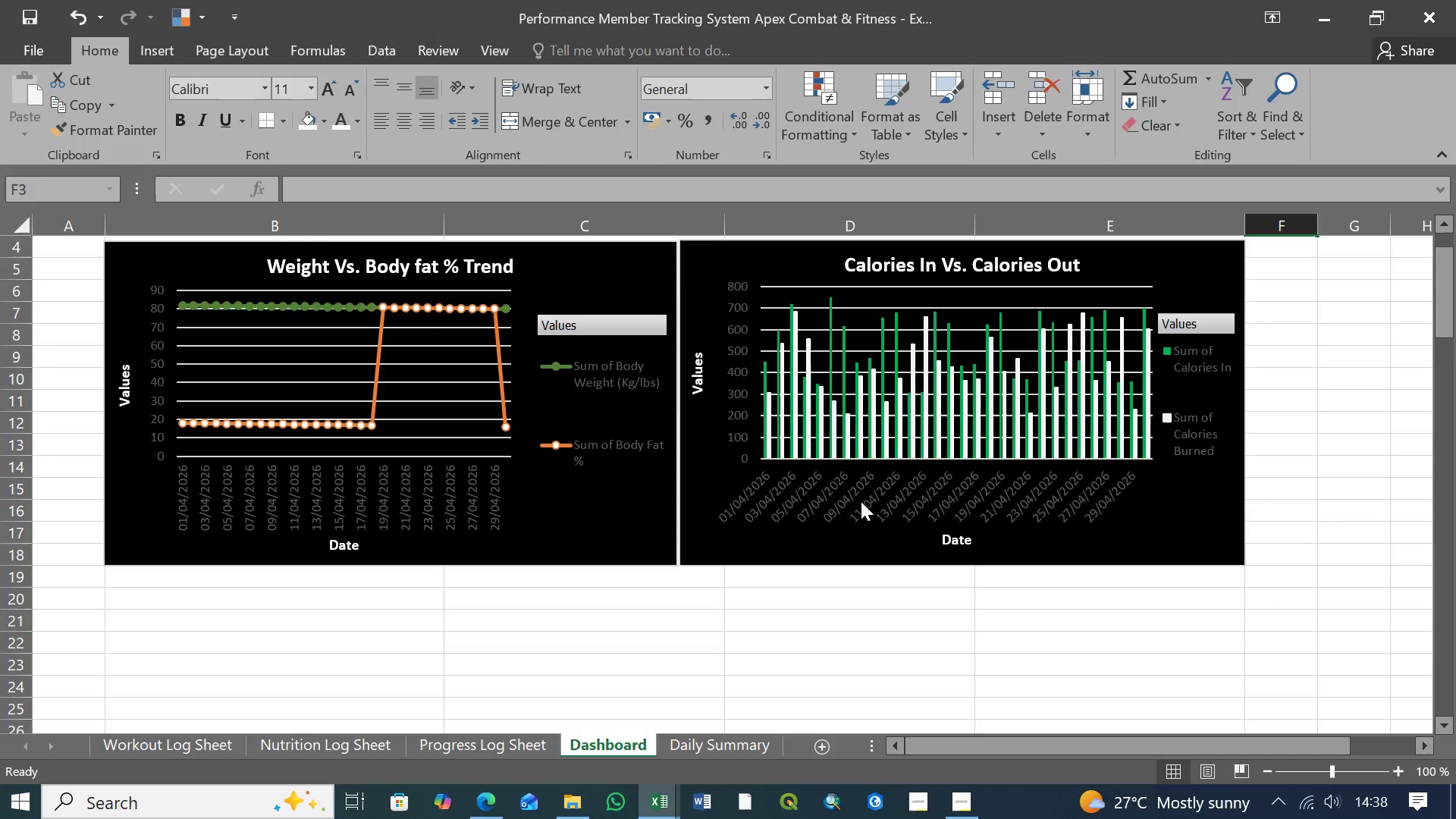 
left_click([603, 407])
 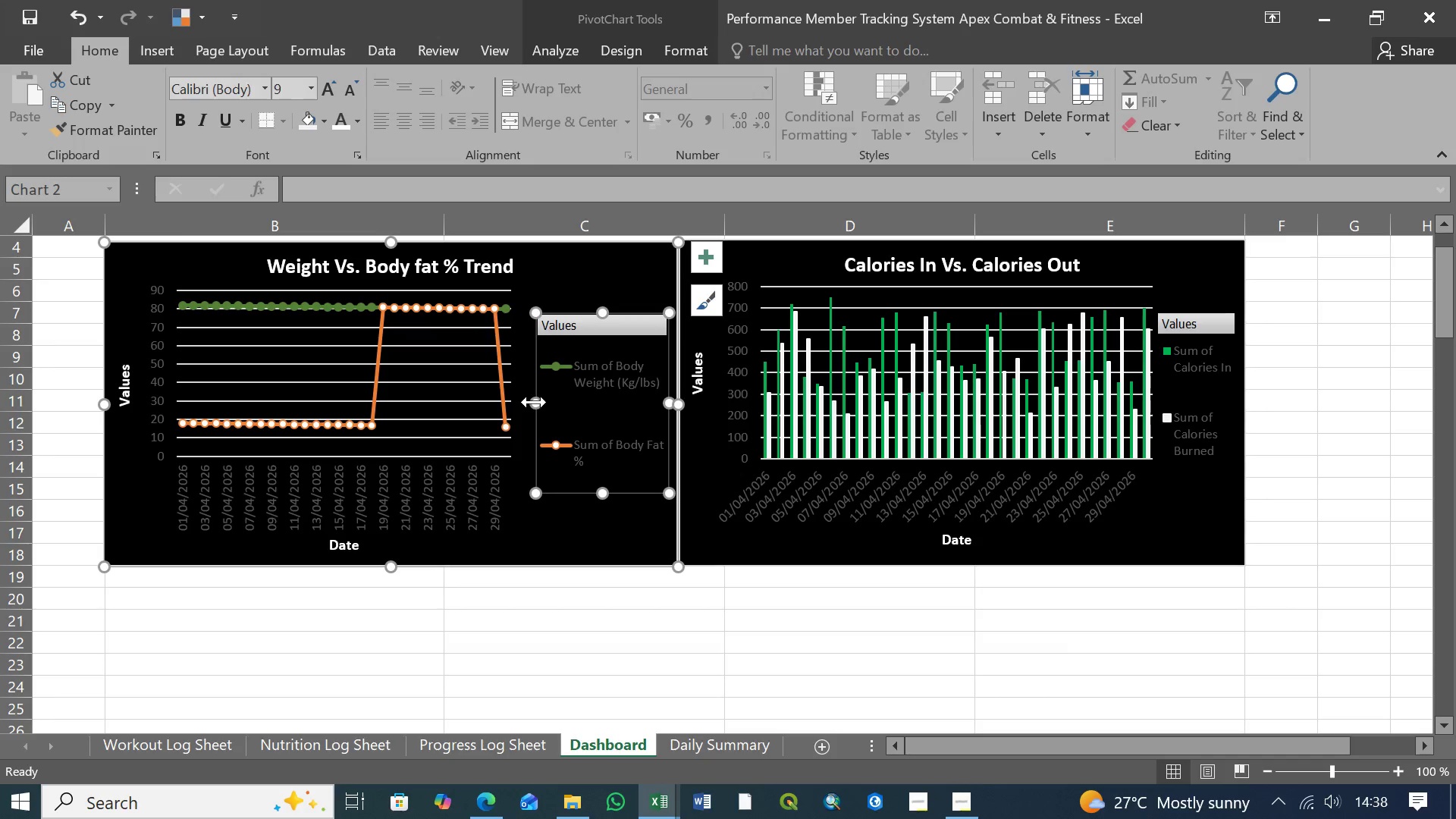 
left_click_drag(start_coordinate=[535, 402], to_coordinate=[563, 403])
 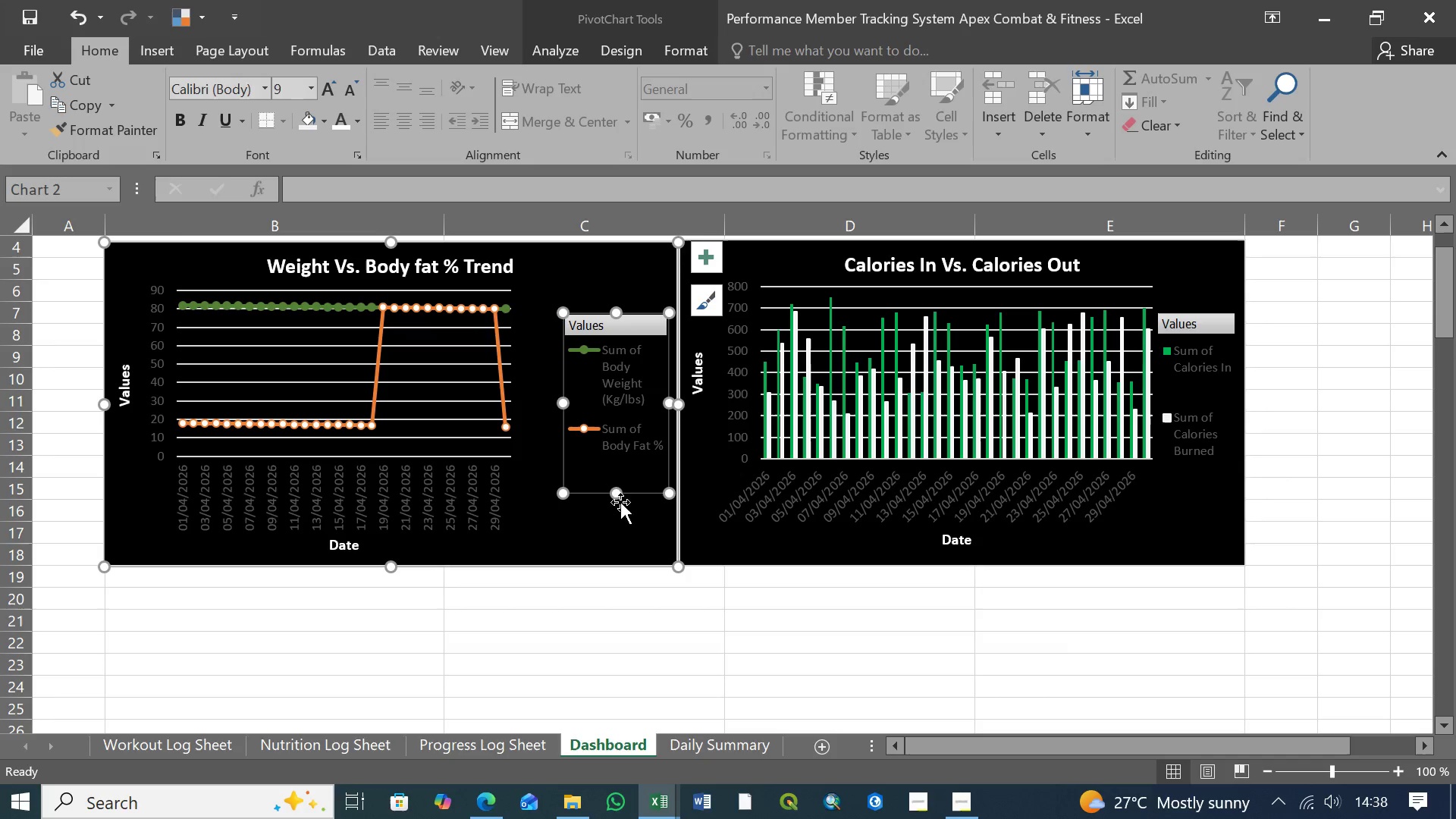 
left_click_drag(start_coordinate=[617, 493], to_coordinate=[617, 512])
 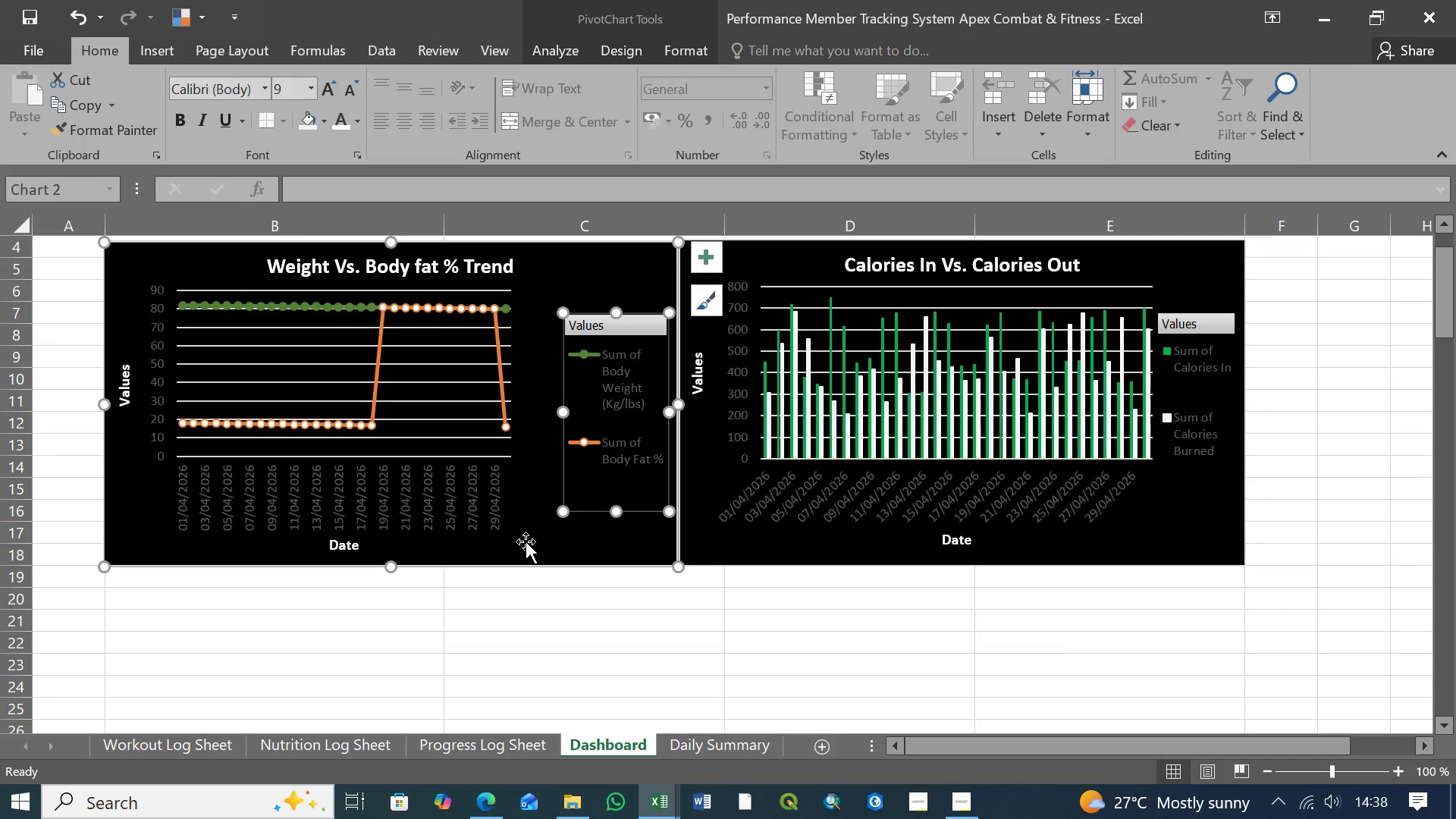 
left_click([532, 538])
 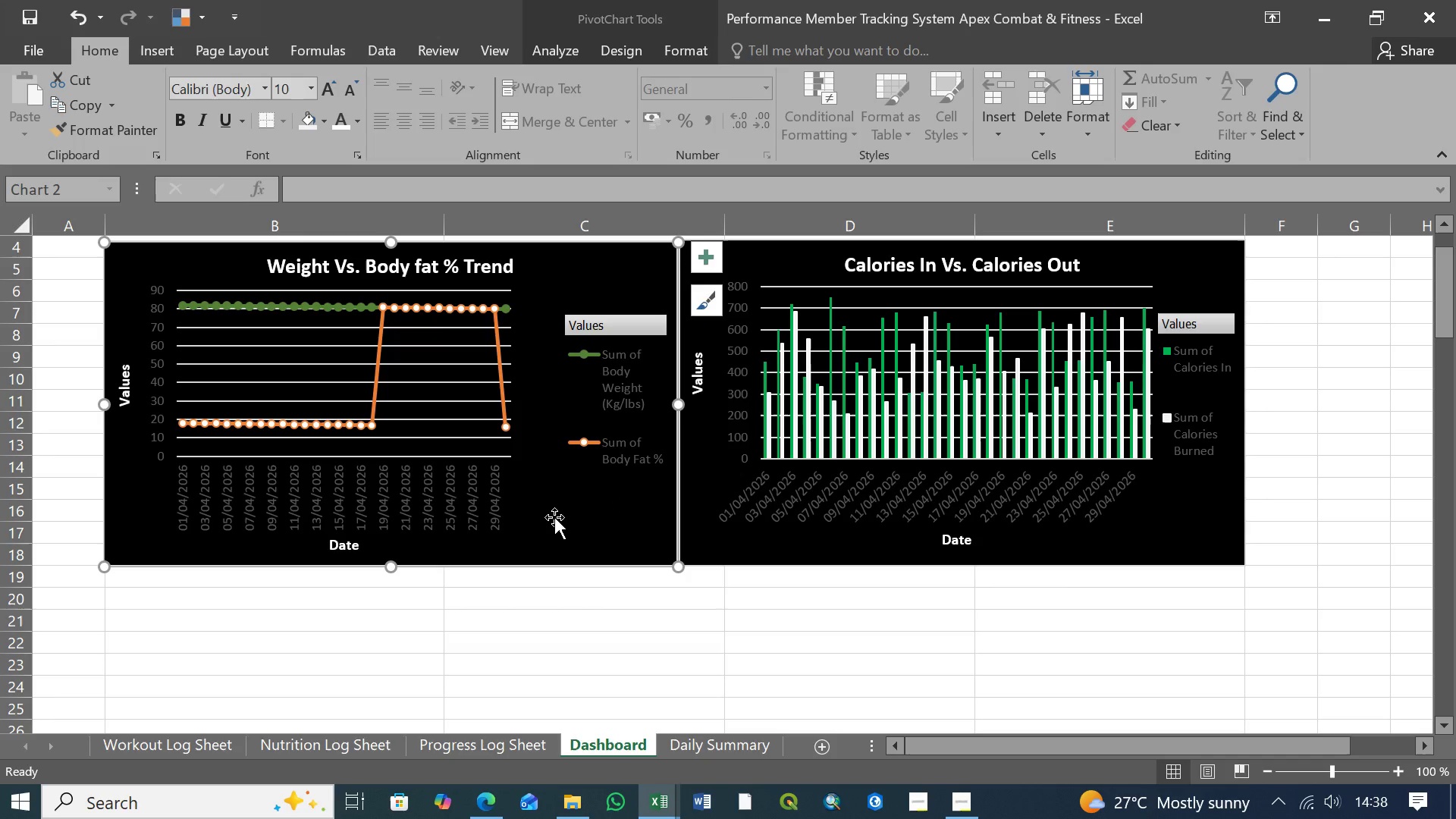 
scroll: coordinate [554, 517], scroll_direction: up, amount: 2.0
 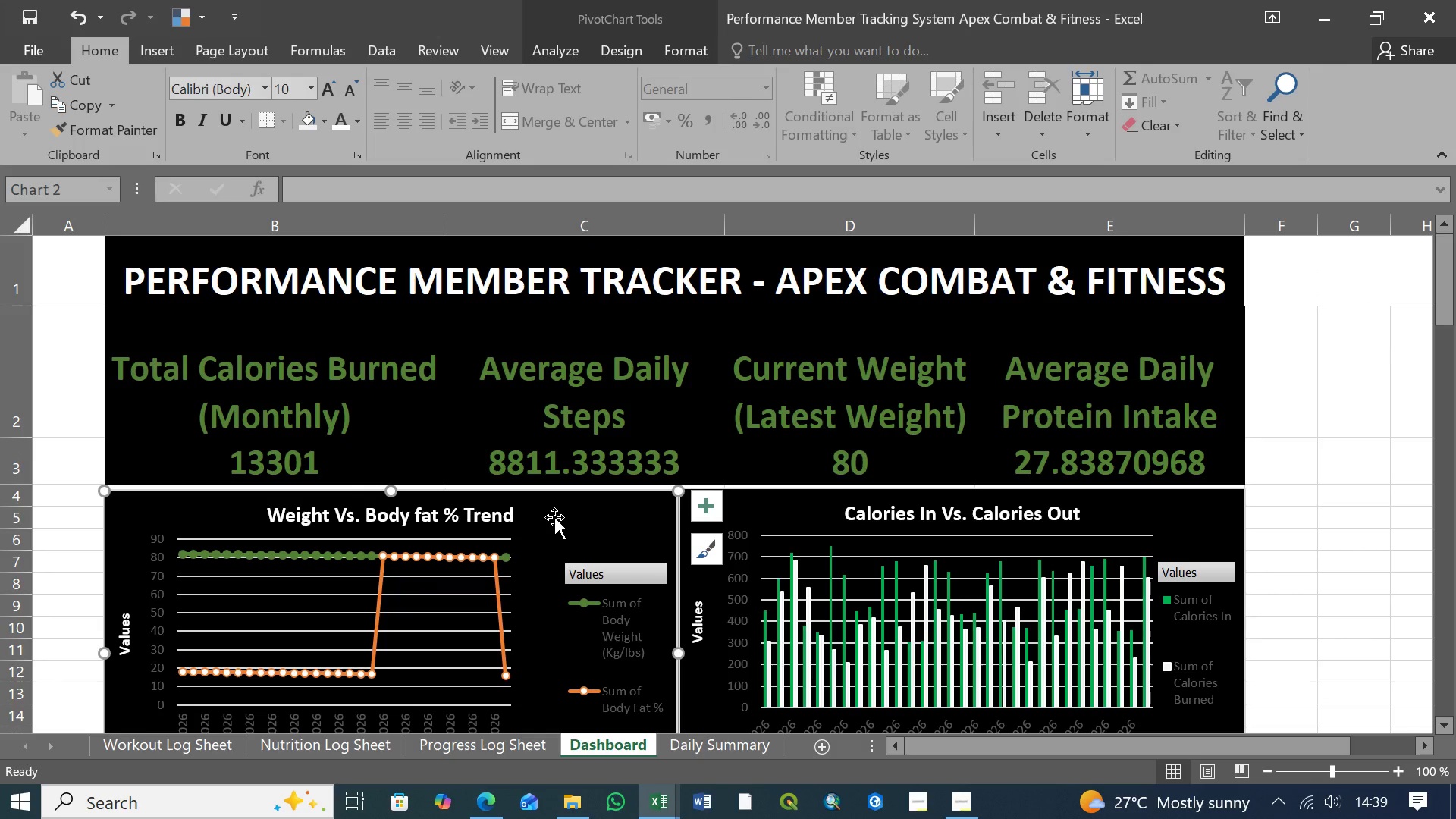 
scroll: coordinate [555, 519], scroll_direction: down, amount: 1.0
 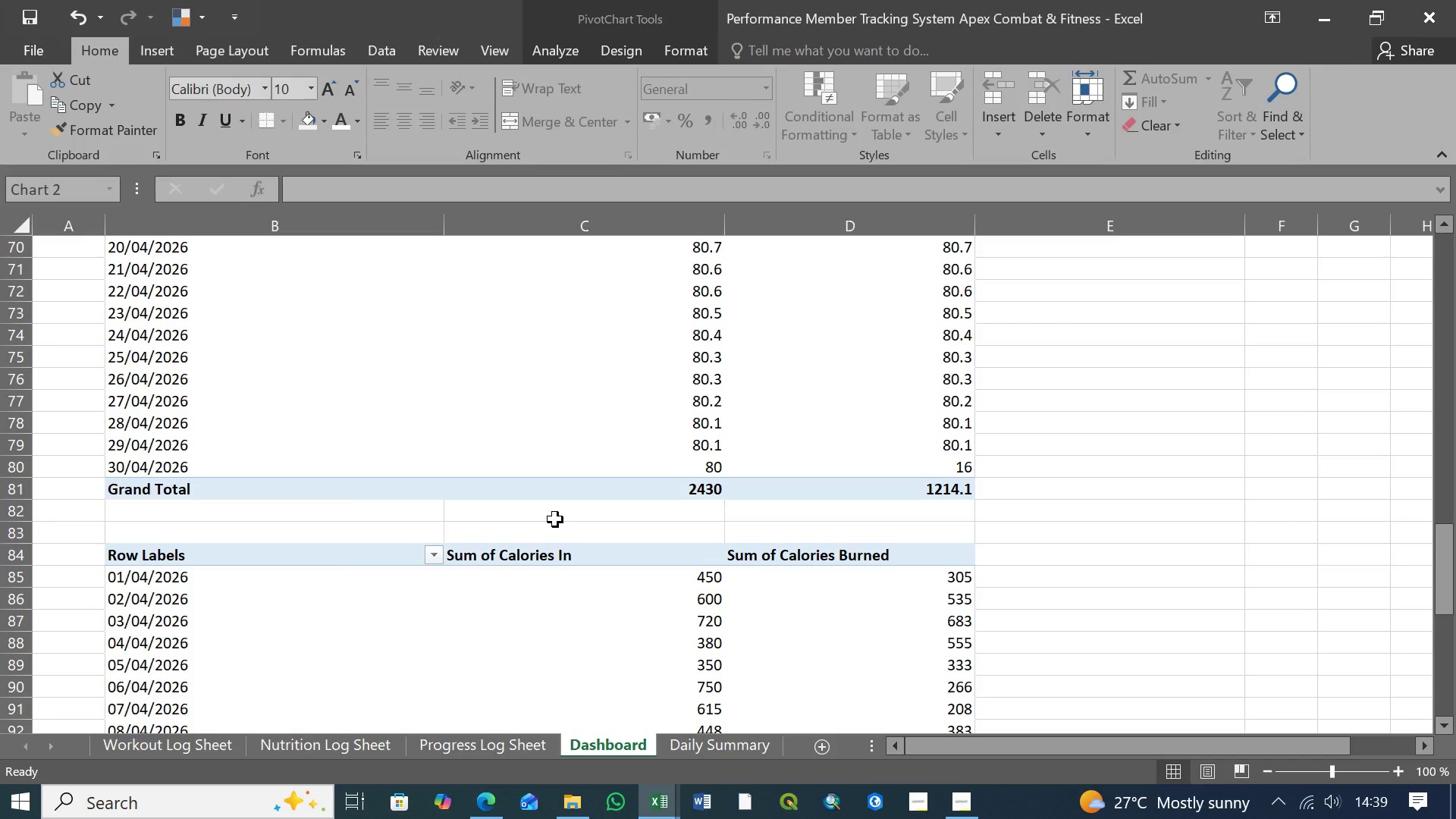 
scroll: coordinate [555, 519], scroll_direction: up, amount: 10.0
 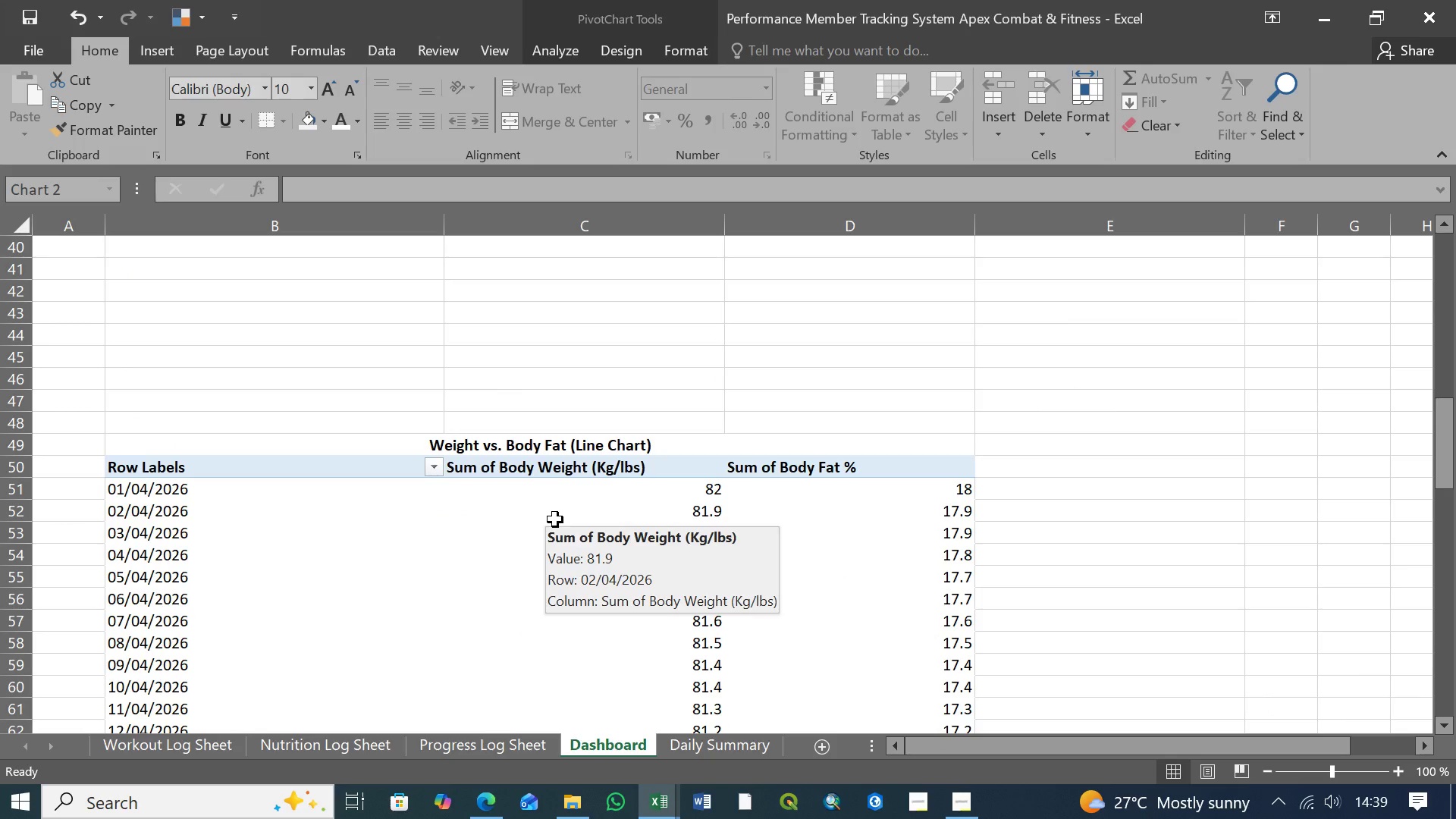 
scroll: coordinate [555, 519], scroll_direction: down, amount: 13.0
 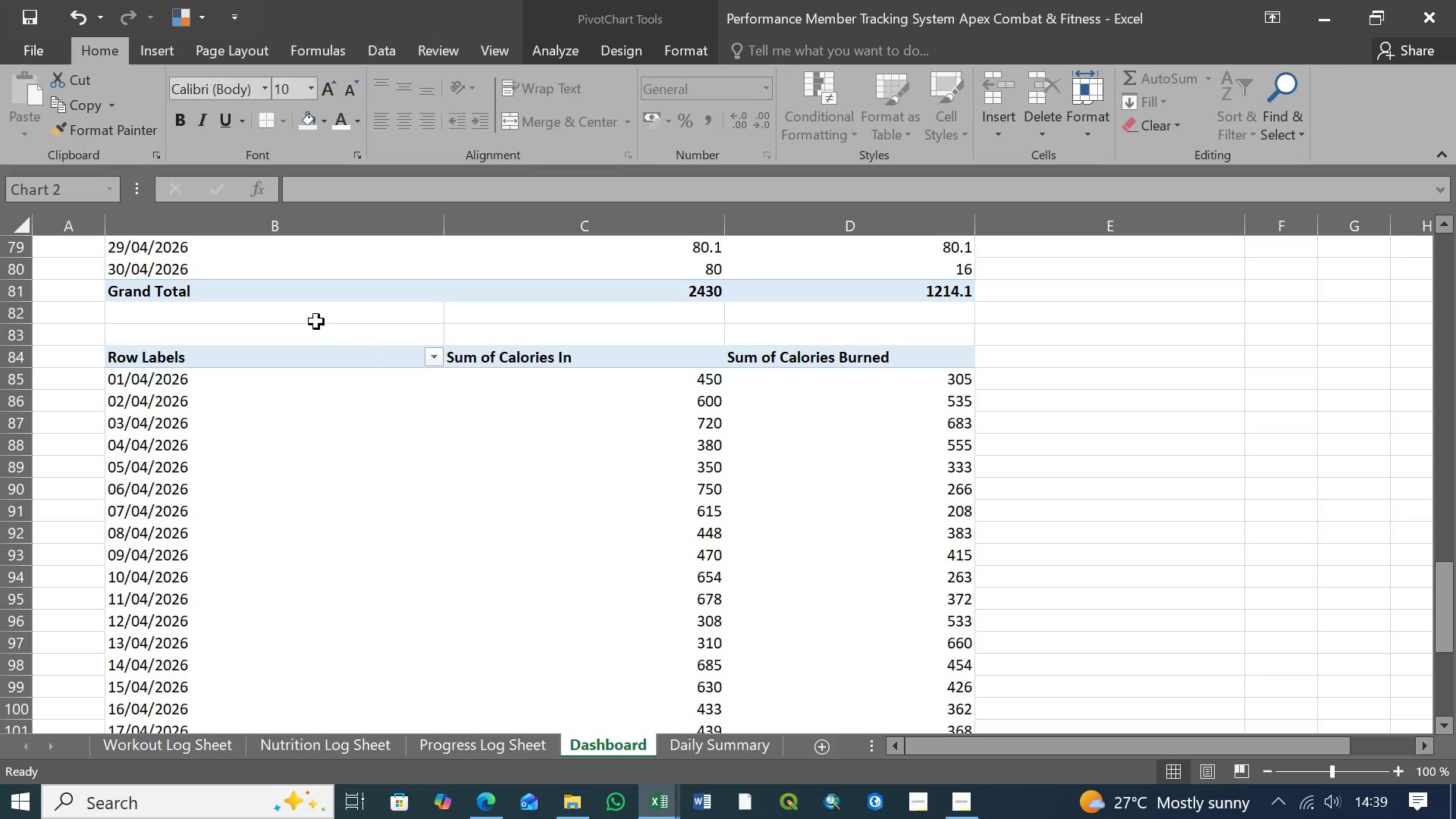 
left_click([267, 337])
 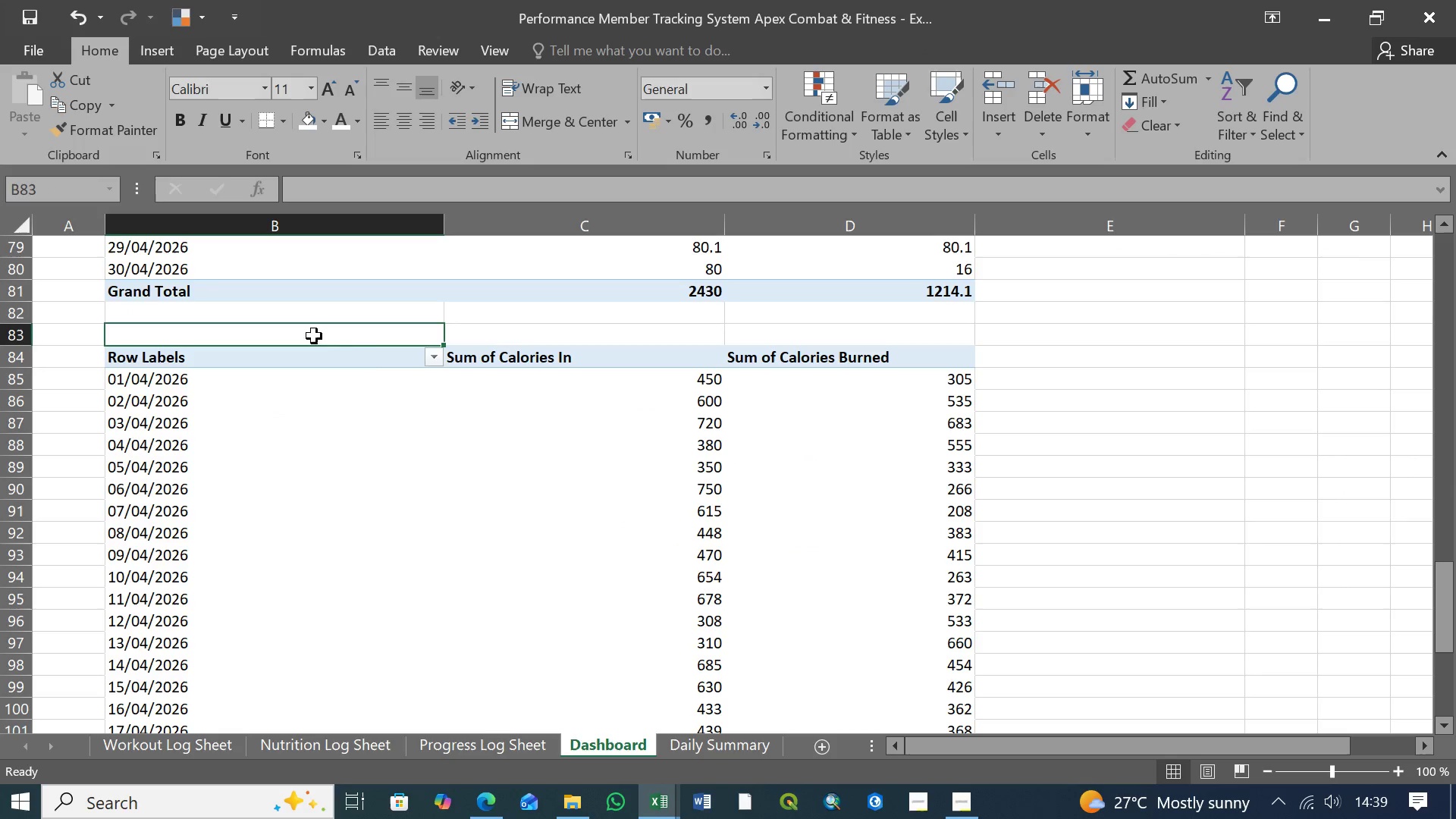 
scroll: coordinate [403, 378], scroll_direction: up, amount: 29.0
 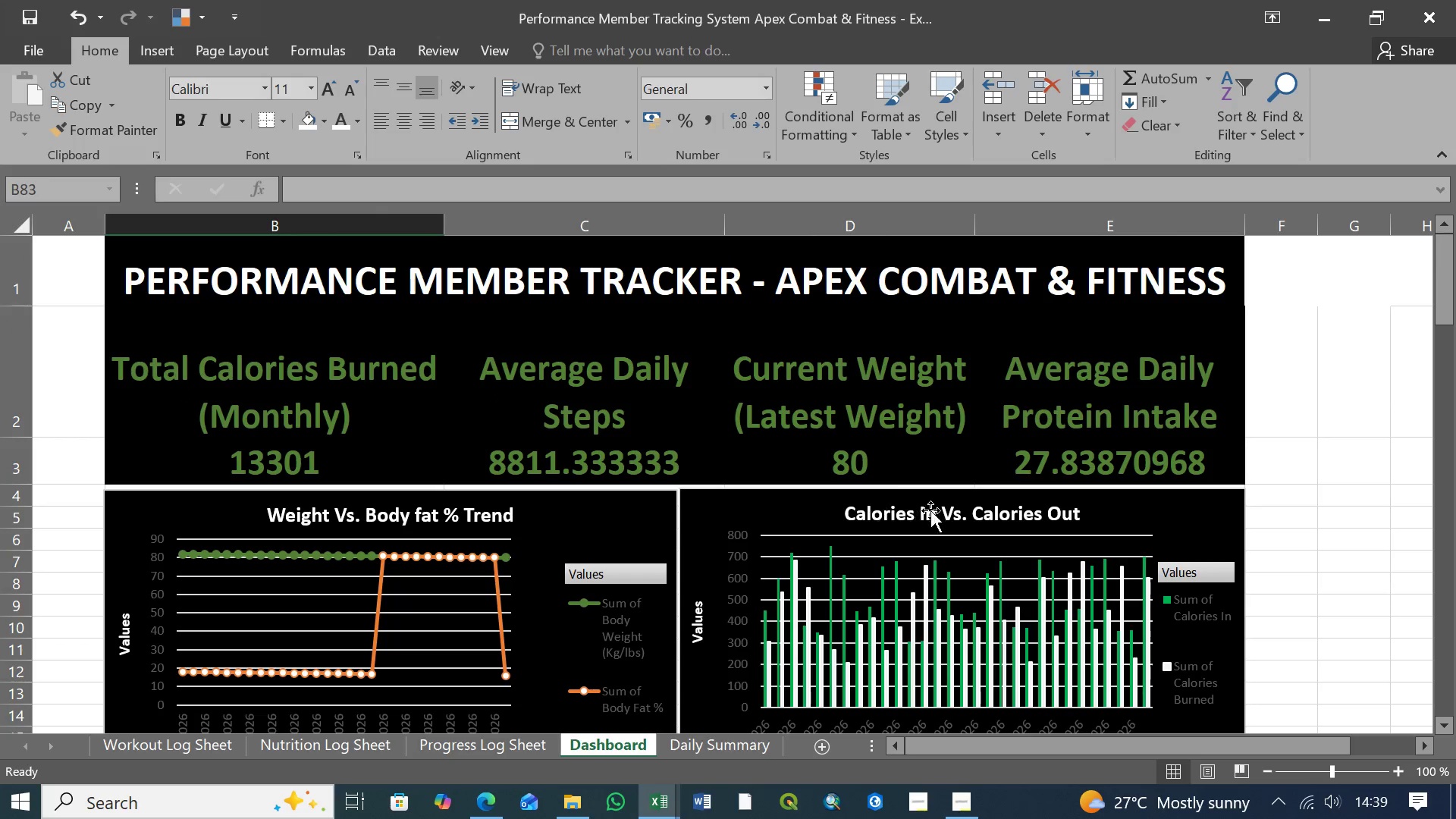 
left_click([933, 510])
 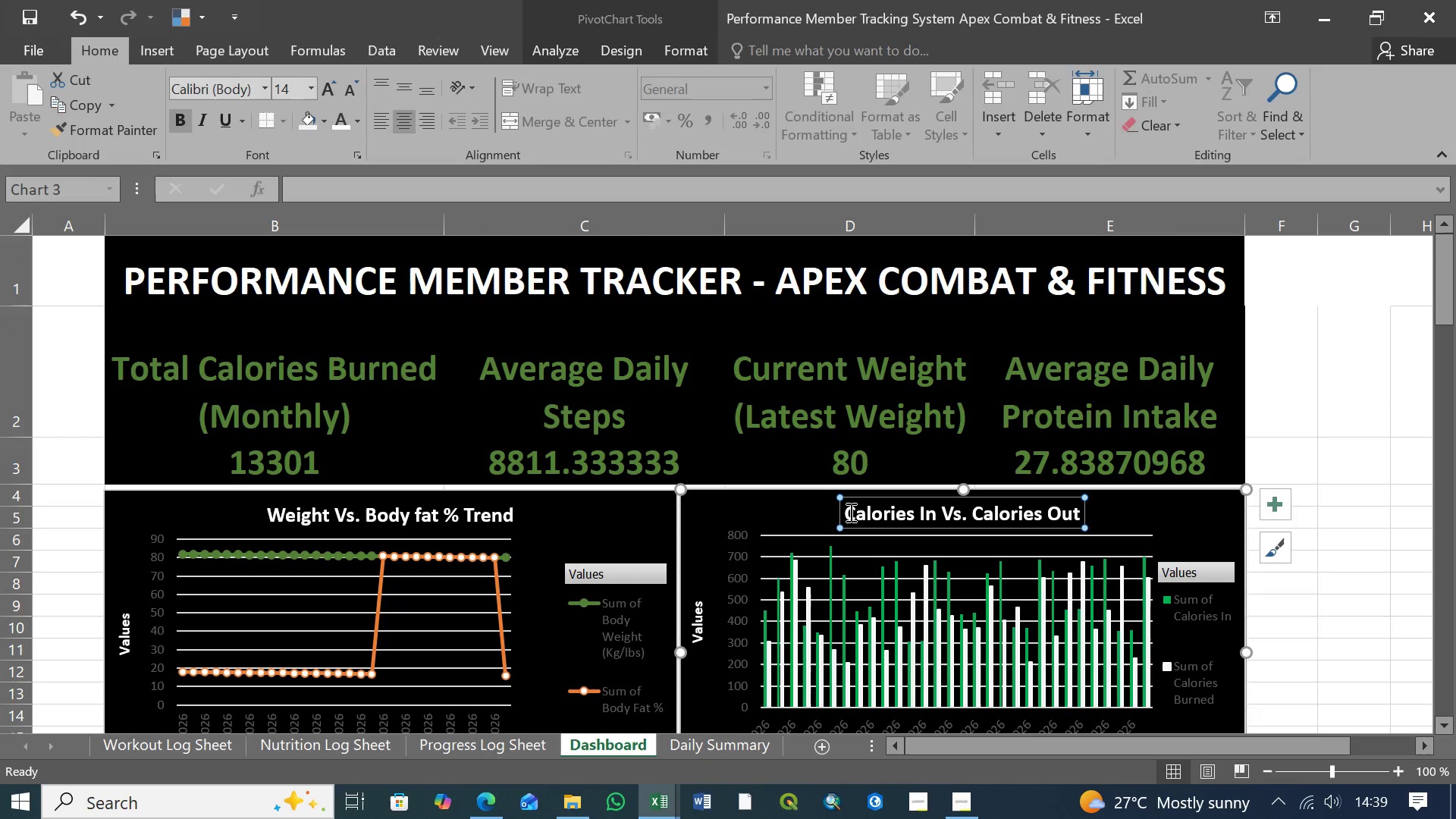 
left_click_drag(start_coordinate=[849, 512], to_coordinate=[1073, 516])
 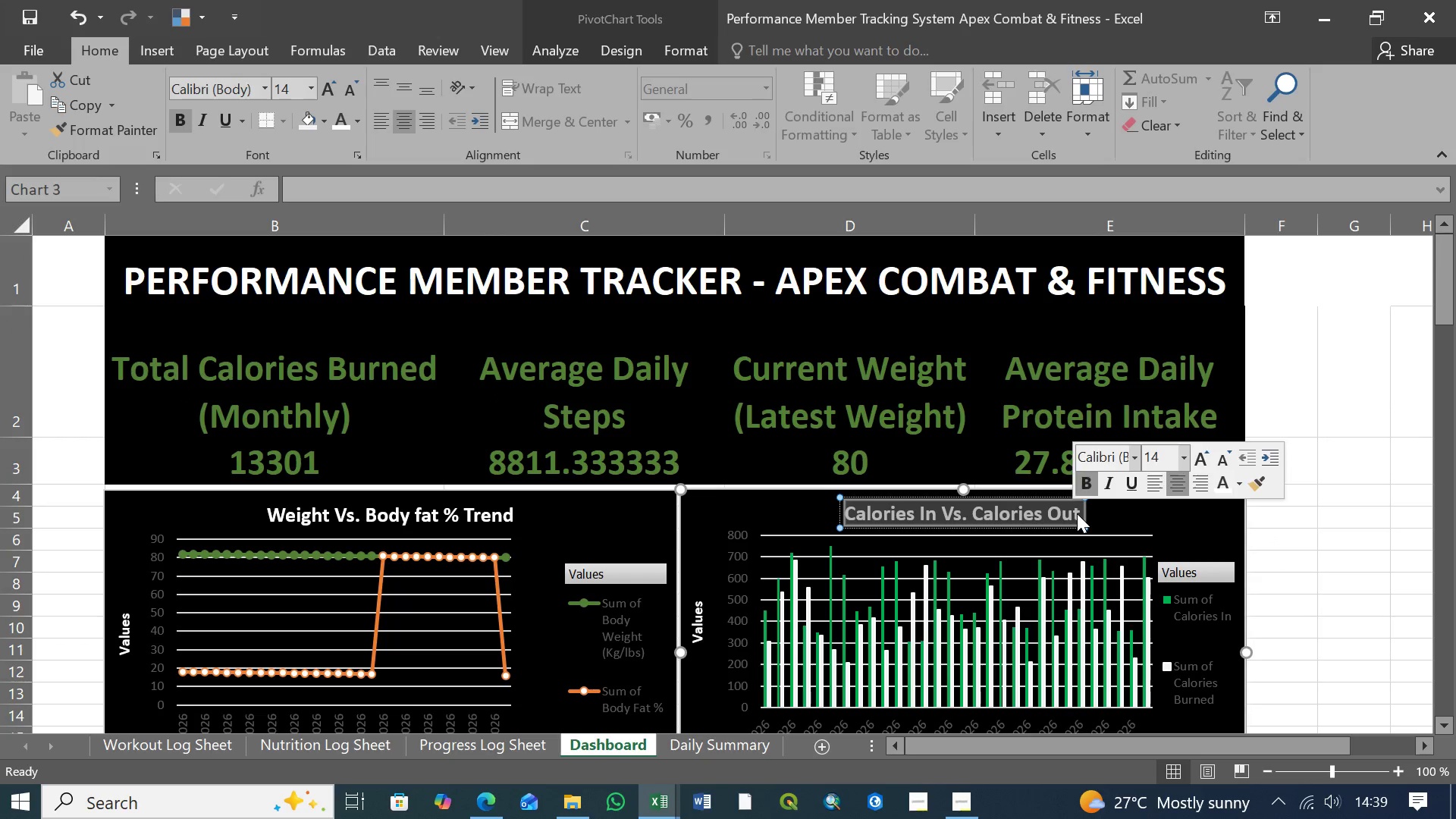 
key(Control+C)
 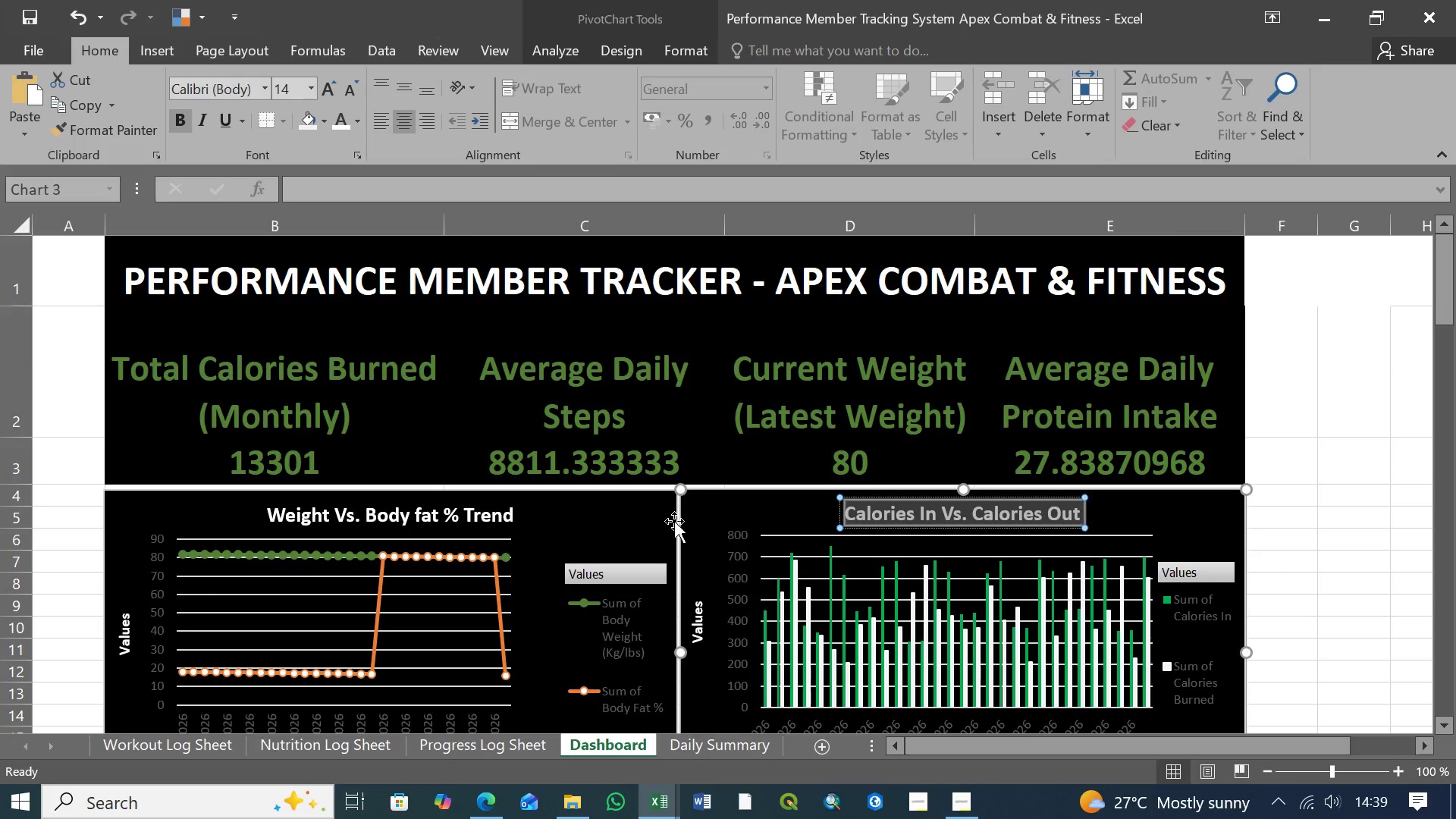 
scroll: coordinate [674, 521], scroll_direction: down, amount: 14.0
 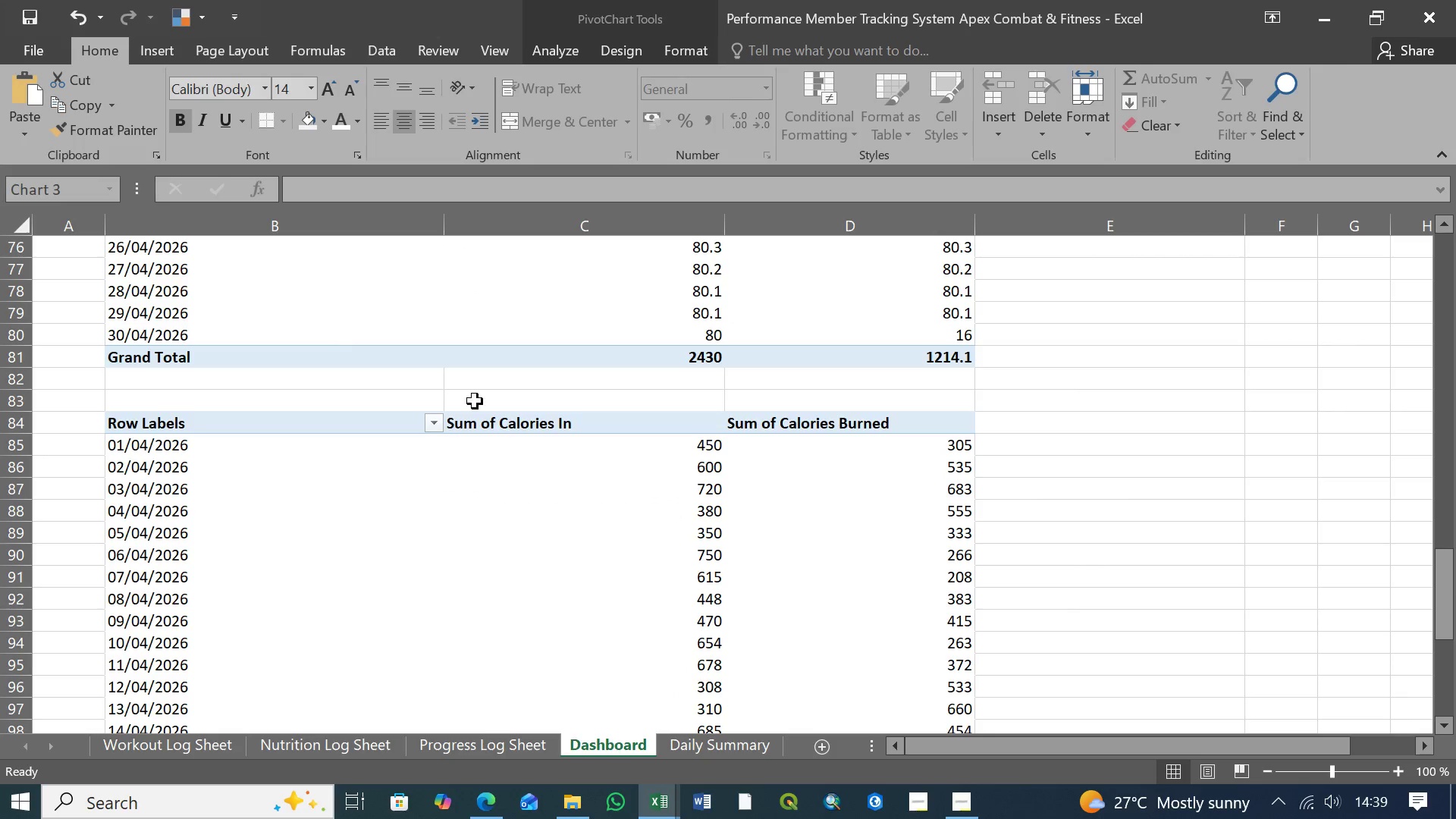 
left_click([383, 401])
 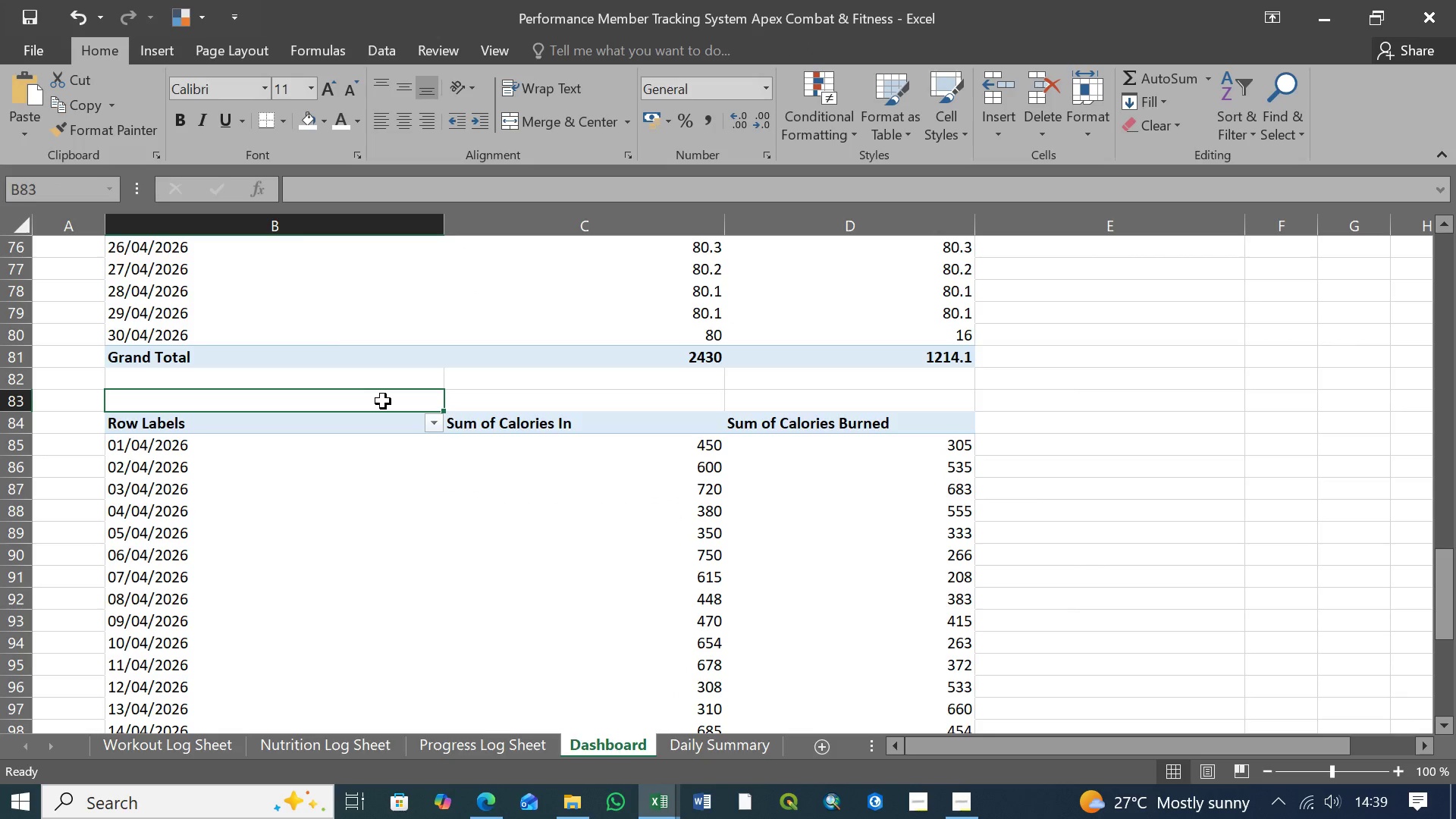 
hold_key(key=ShiftLeft, duration=0.98)
left_click([816, 397])
 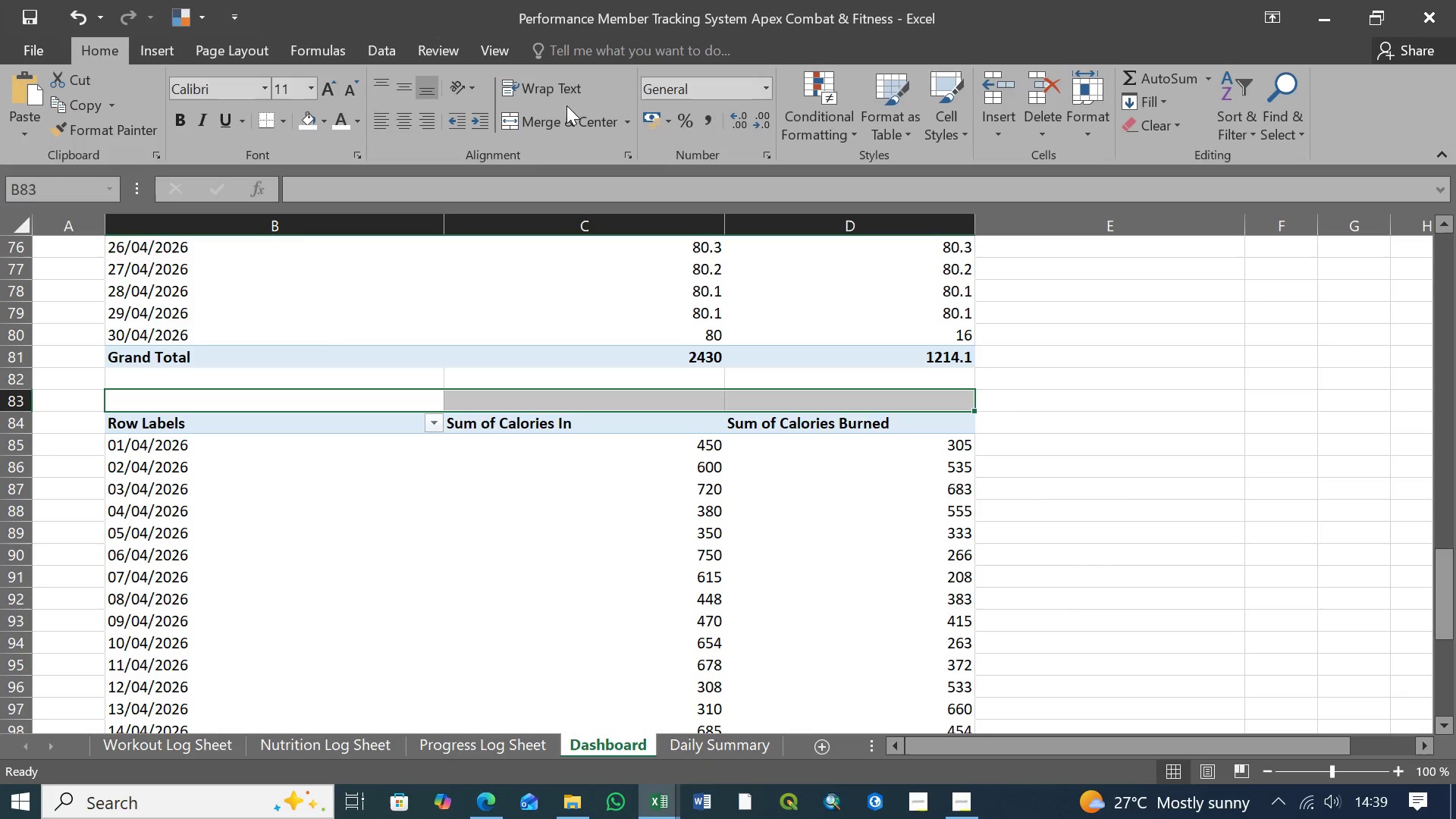 
left_click([576, 122])
 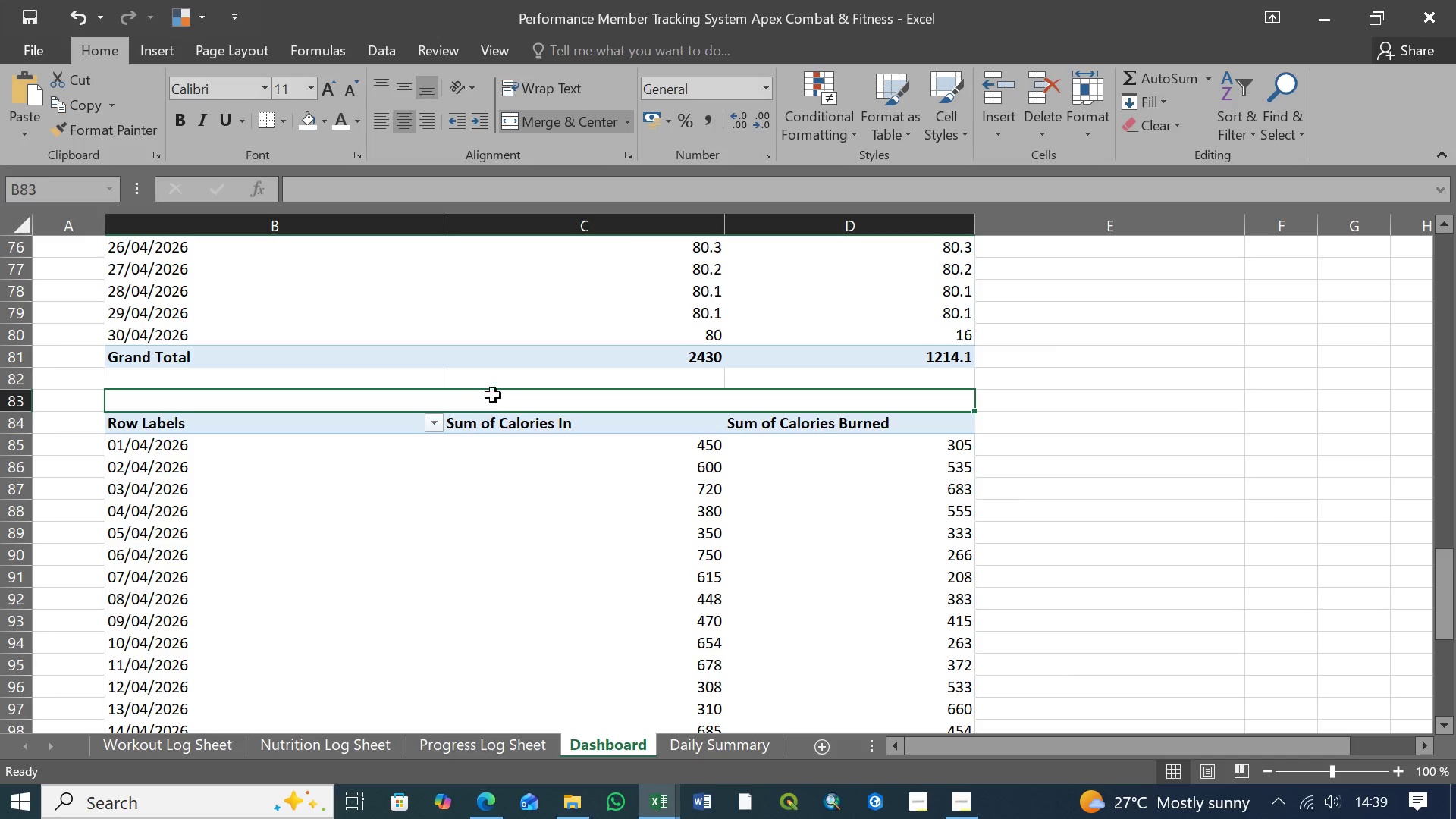 
left_click([493, 398])
 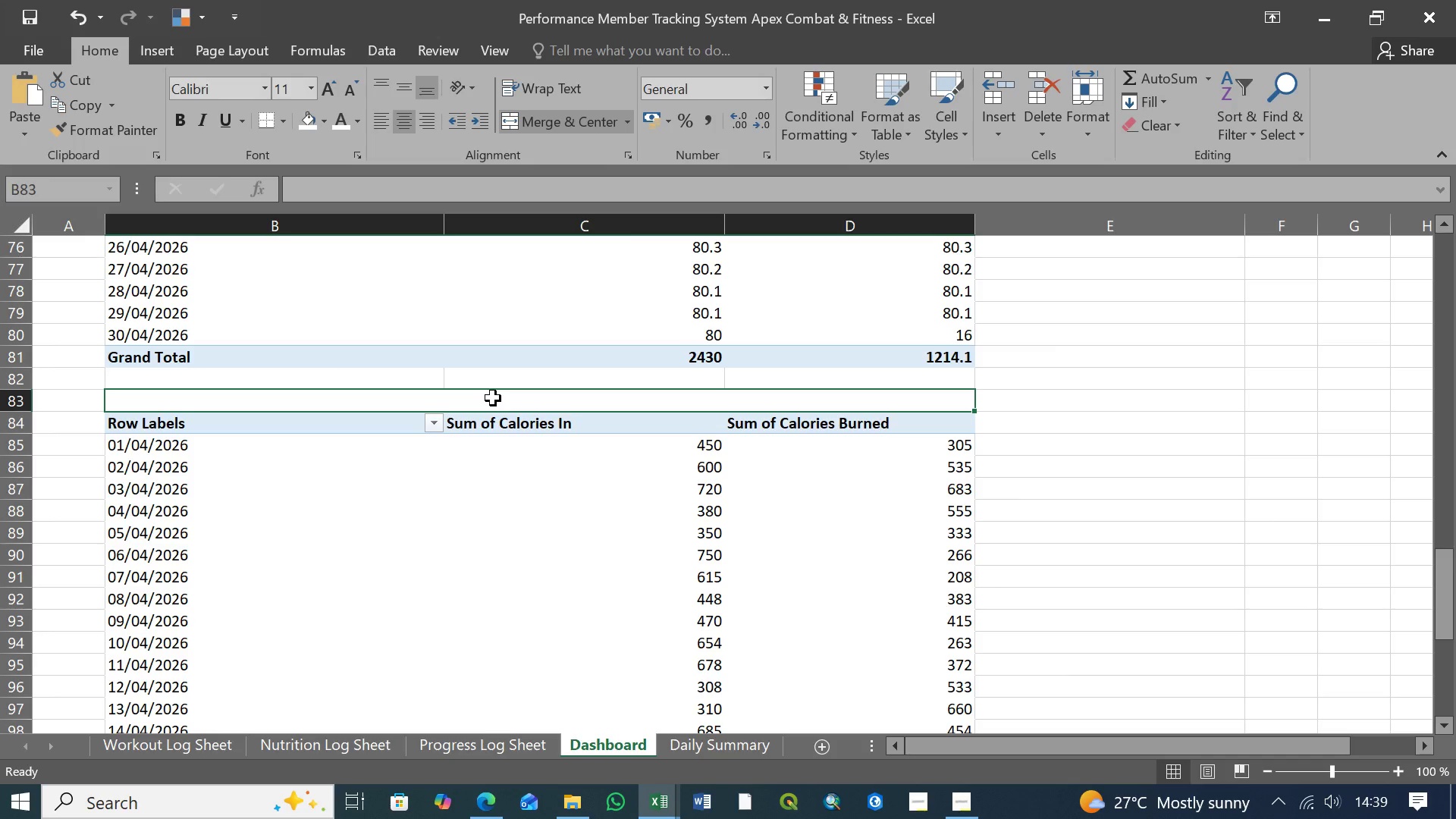 
key(Control+V)
 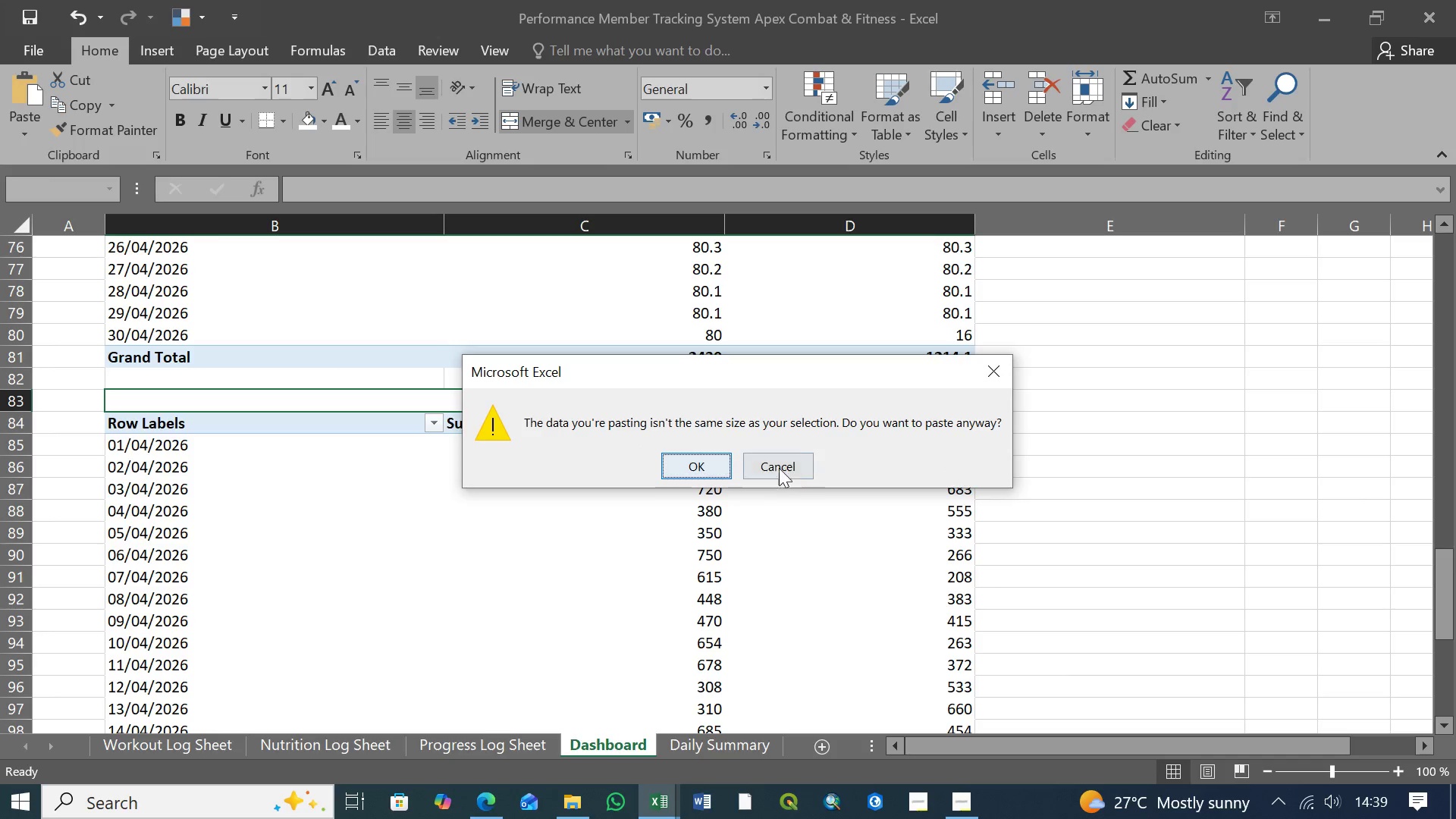 
wait(7.23)
 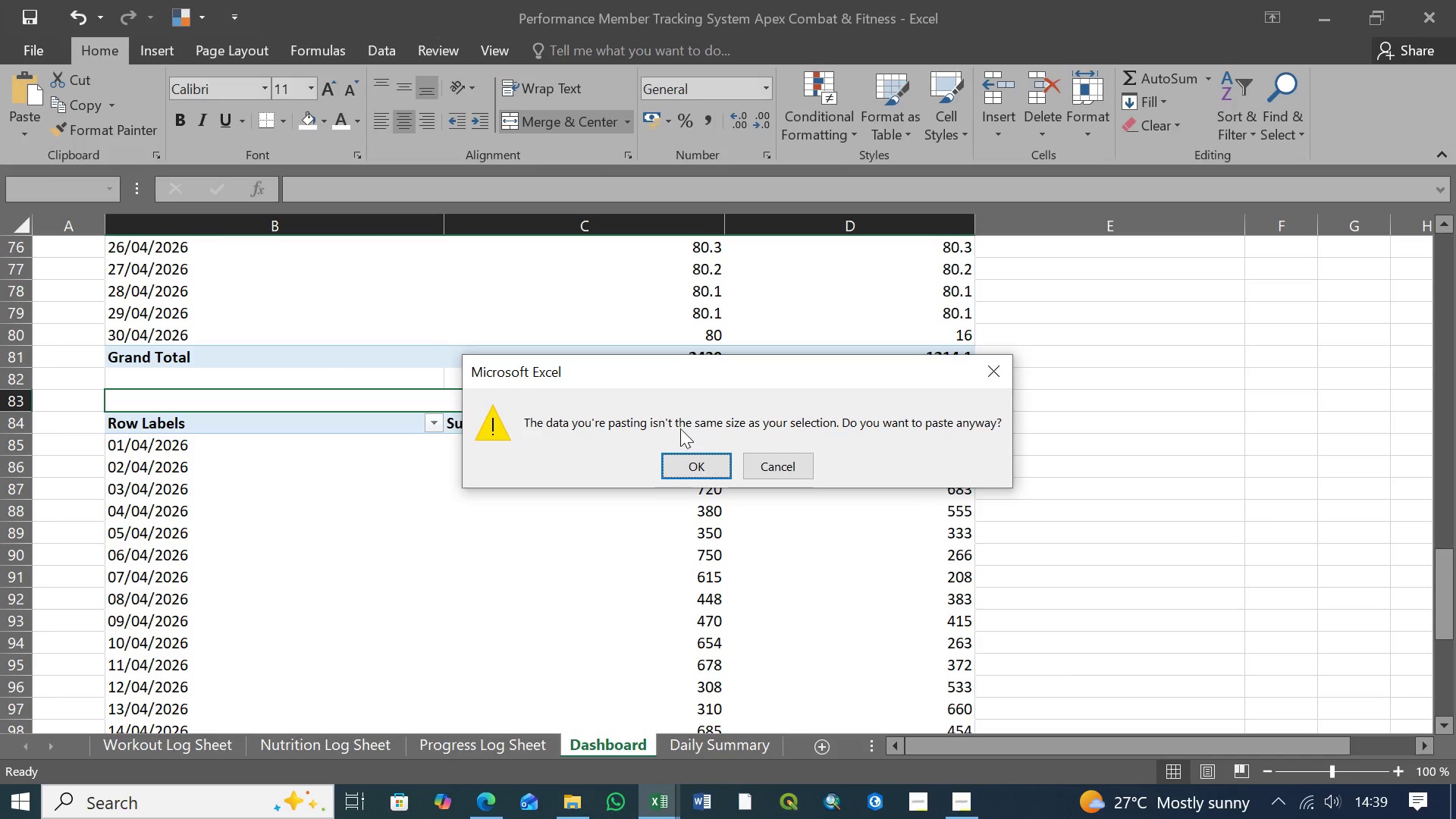 
left_click([689, 463])
 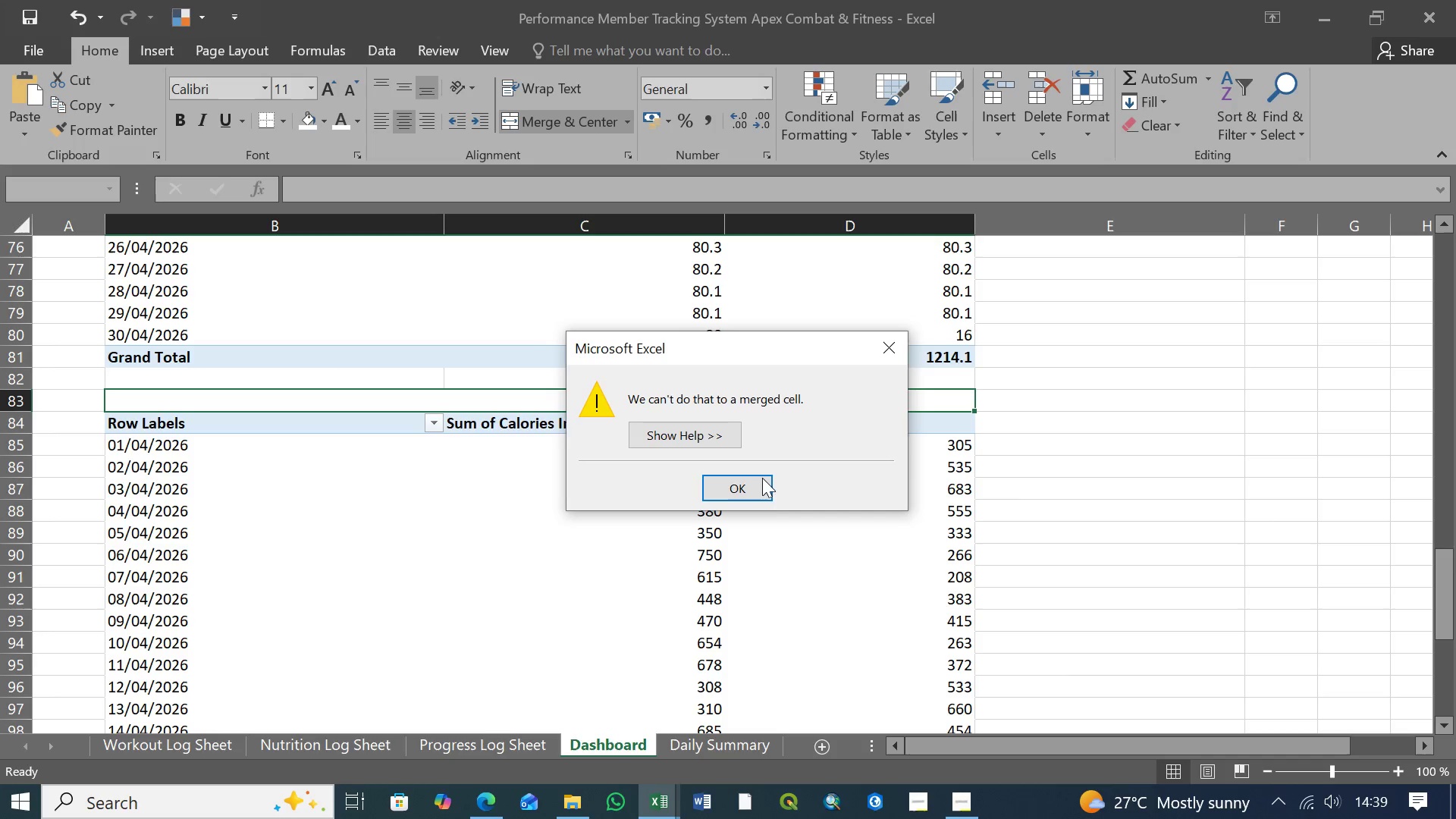 
left_click([753, 485])
 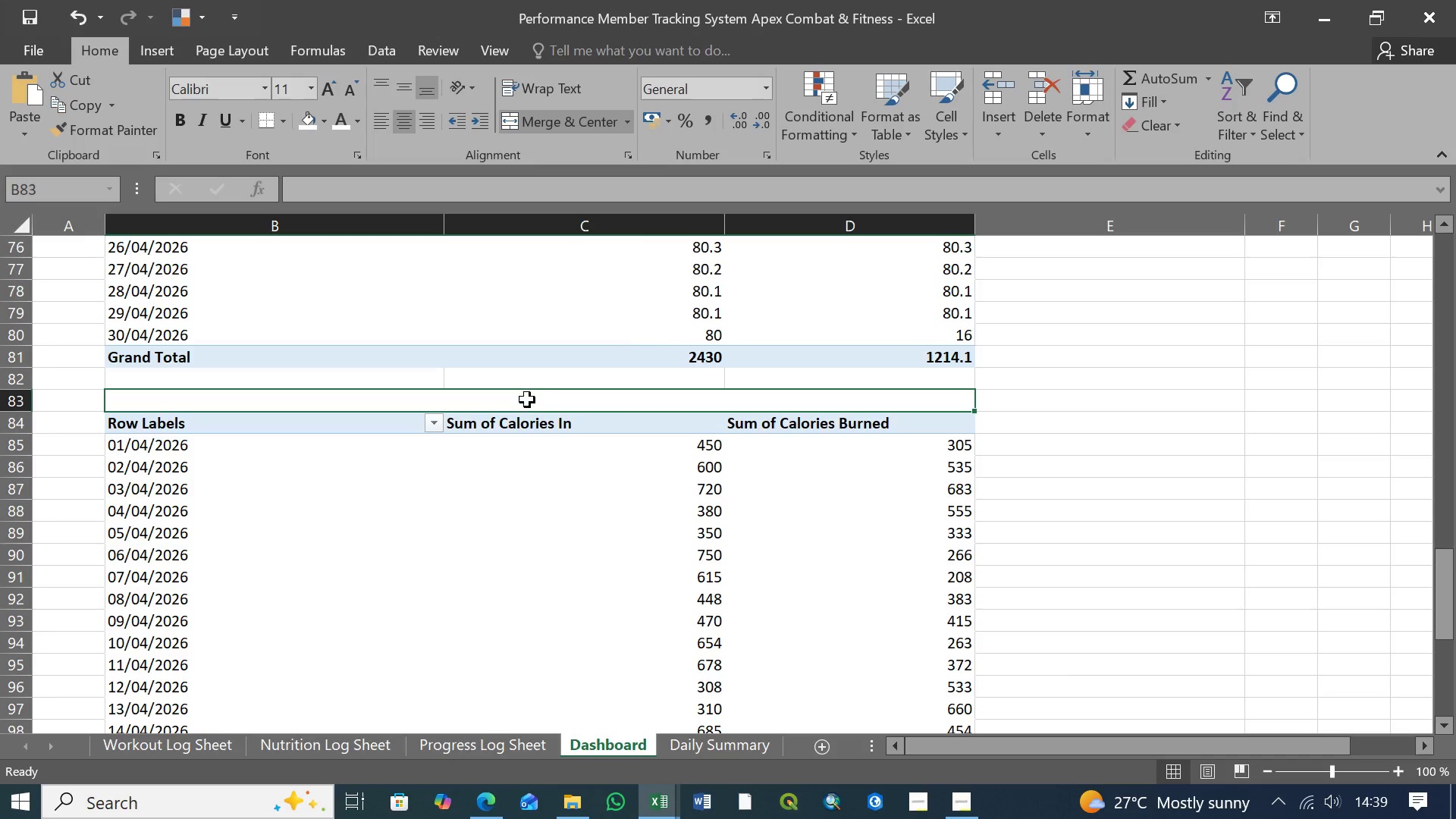 
left_click([526, 400])
 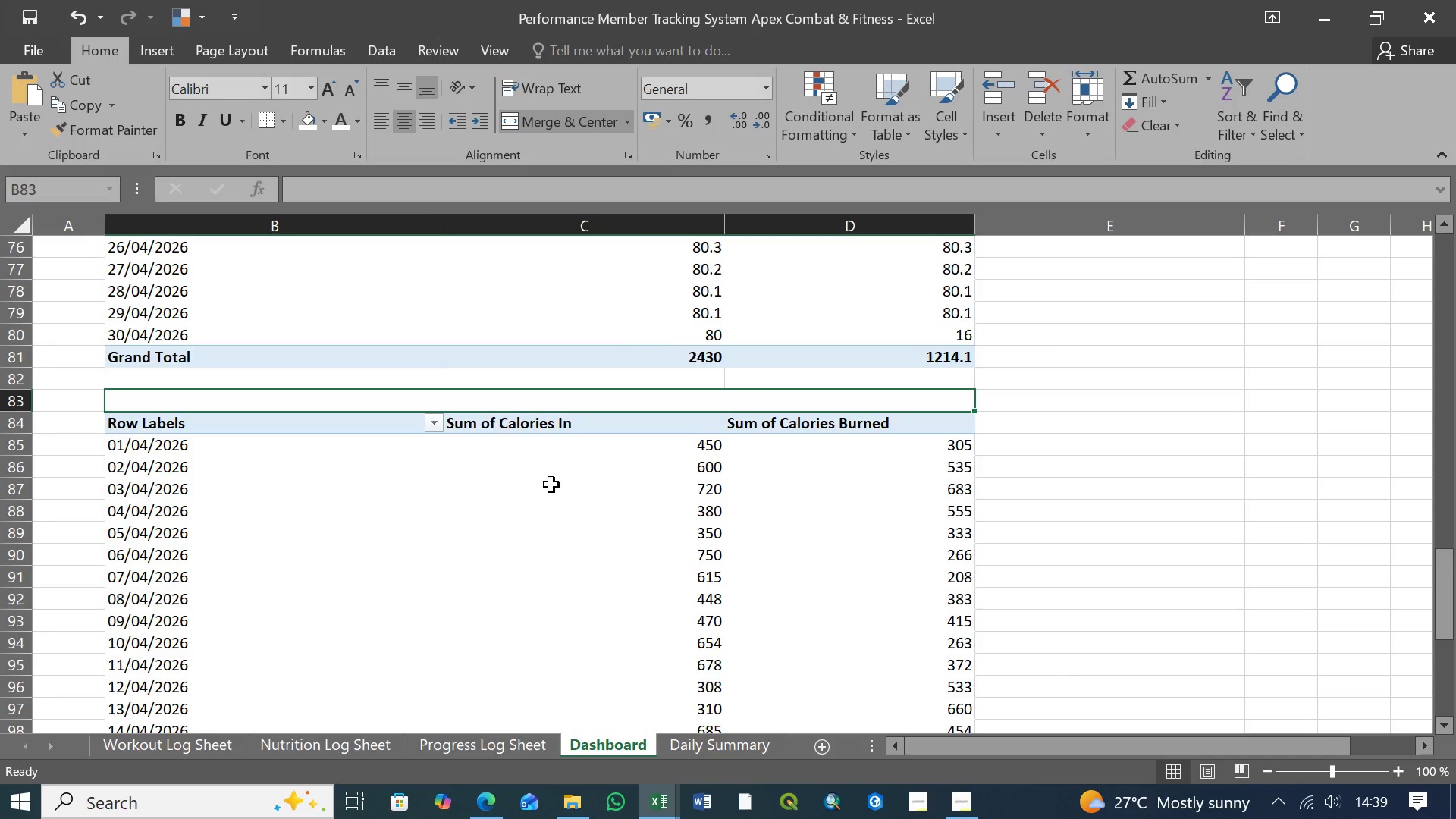 
left_click([449, 397])
 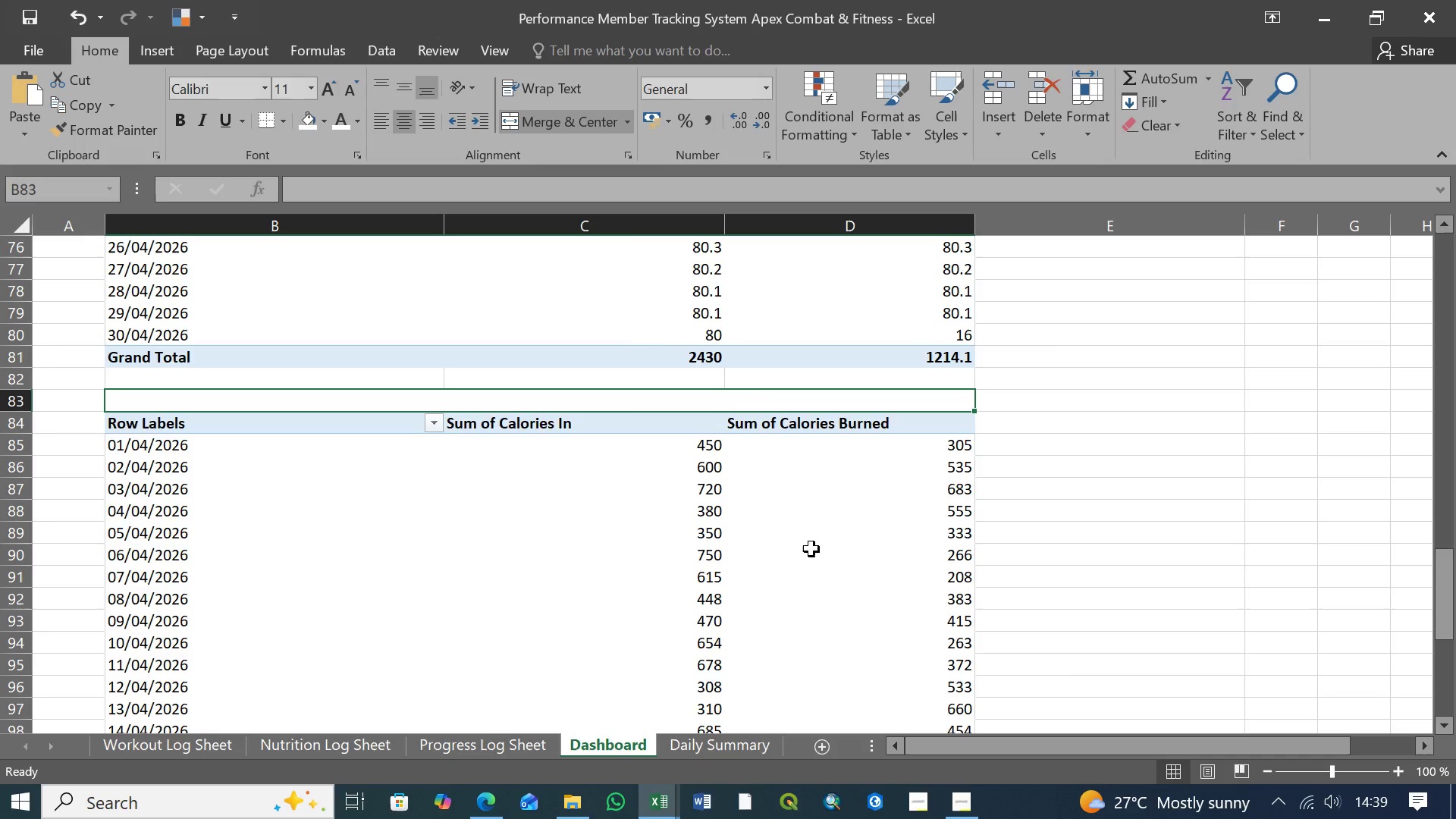 
type(c)
key(Backspace)
type(Calories In Vs. Calories Out)
 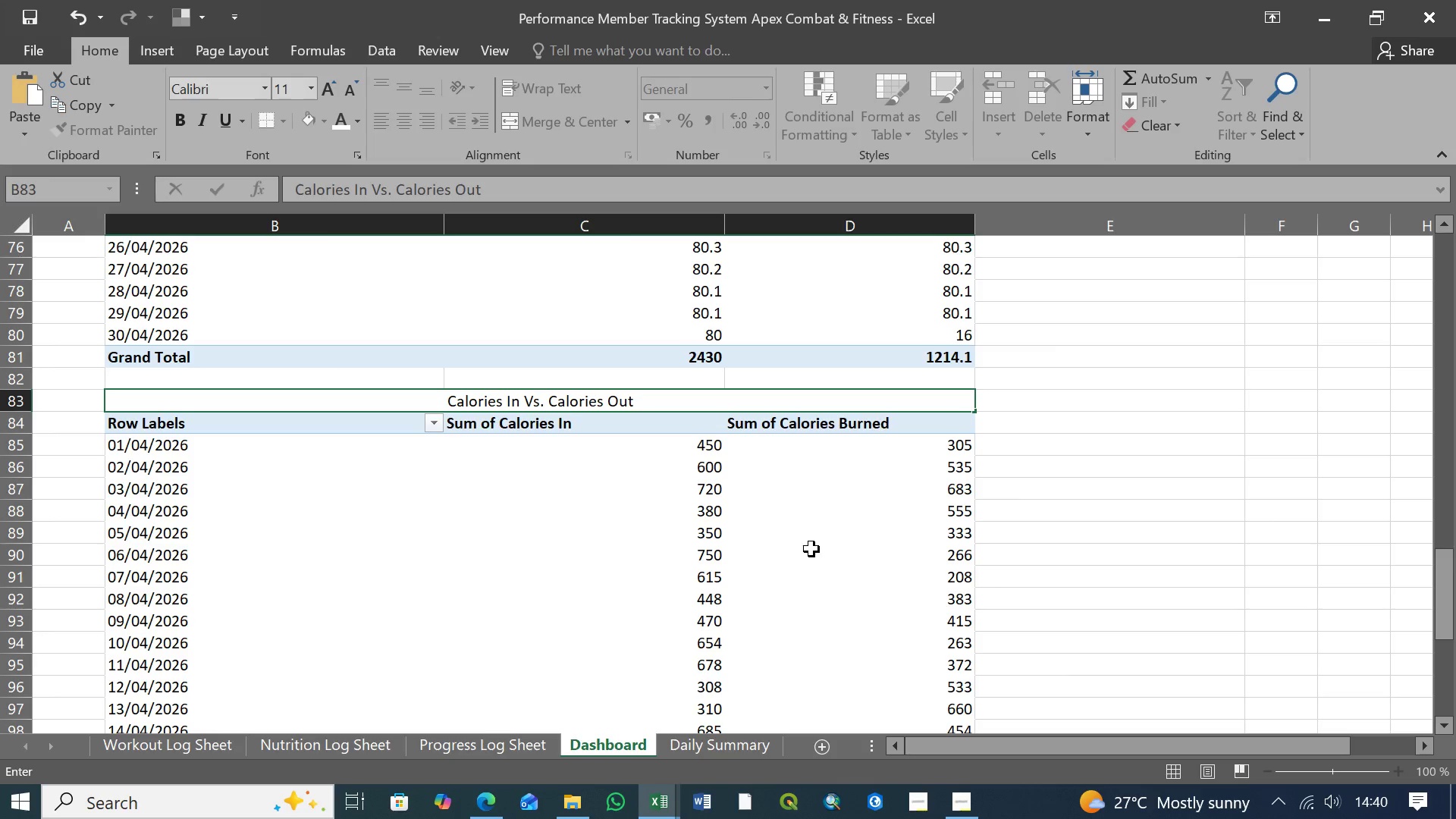 
scroll: coordinate [792, 552], scroll_direction: up, amount: 12.0
 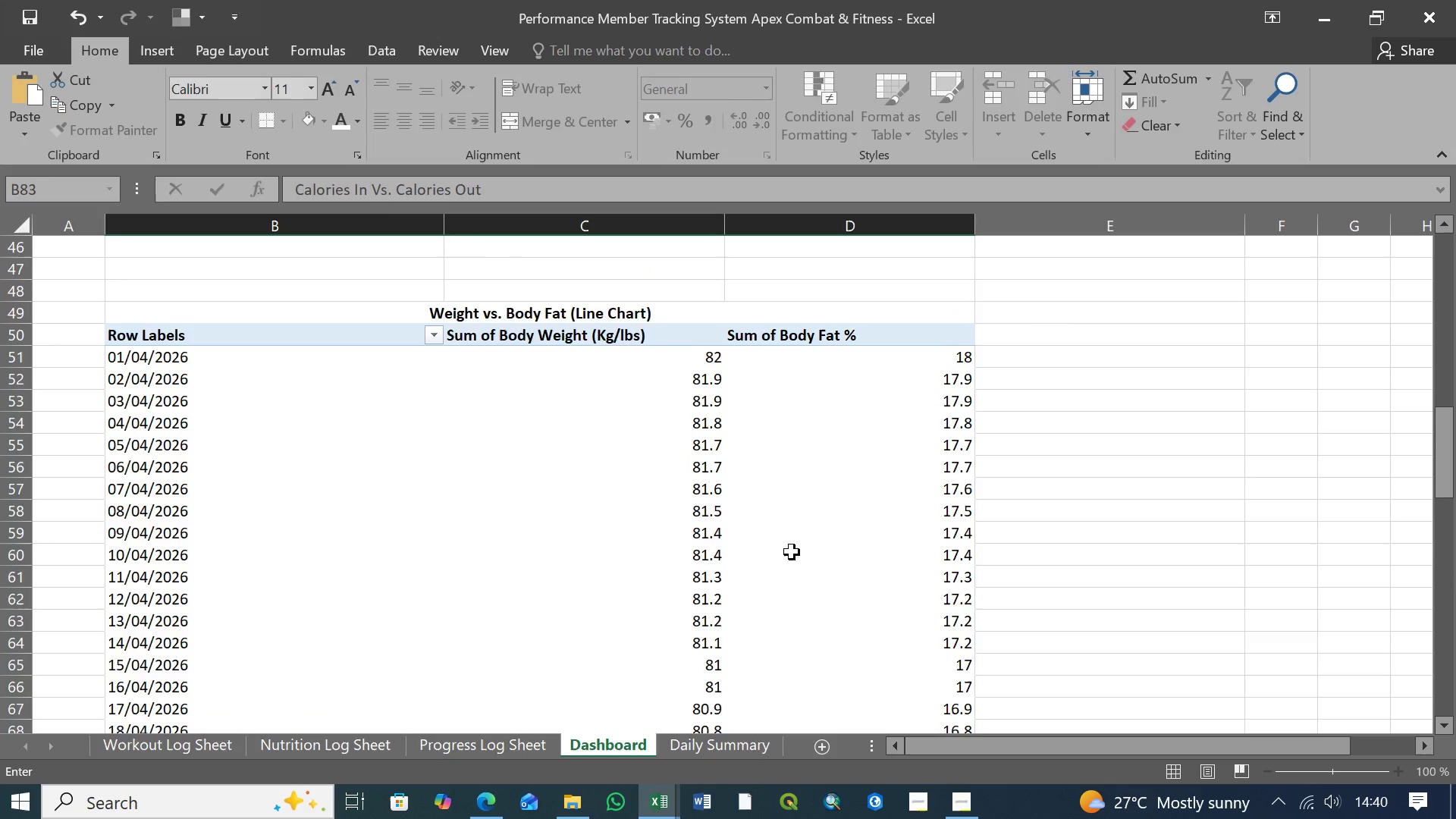 
scroll: coordinate [792, 552], scroll_direction: down, amount: 13.0
 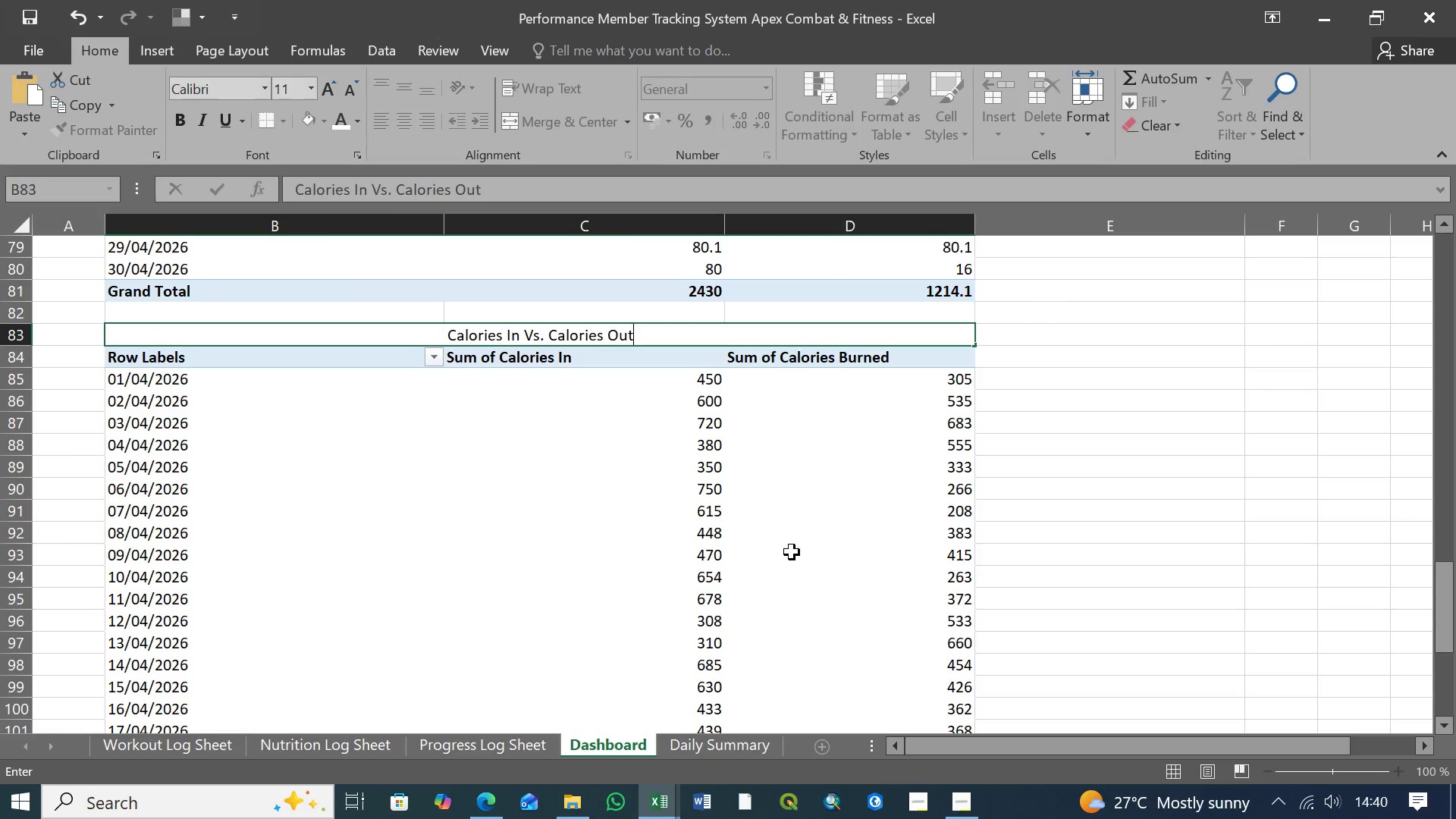 
type( ())
 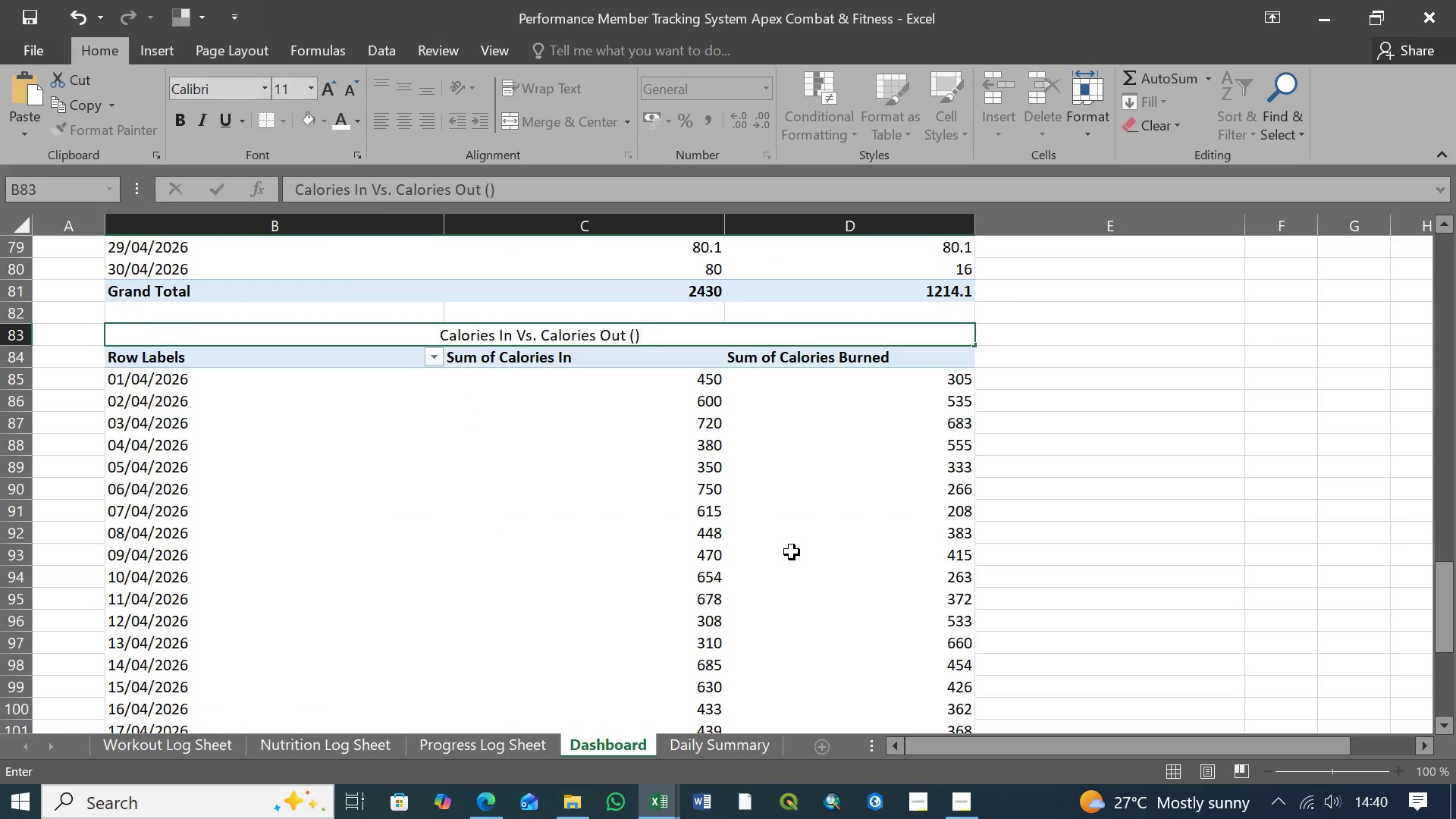 
left_click([635, 338])
 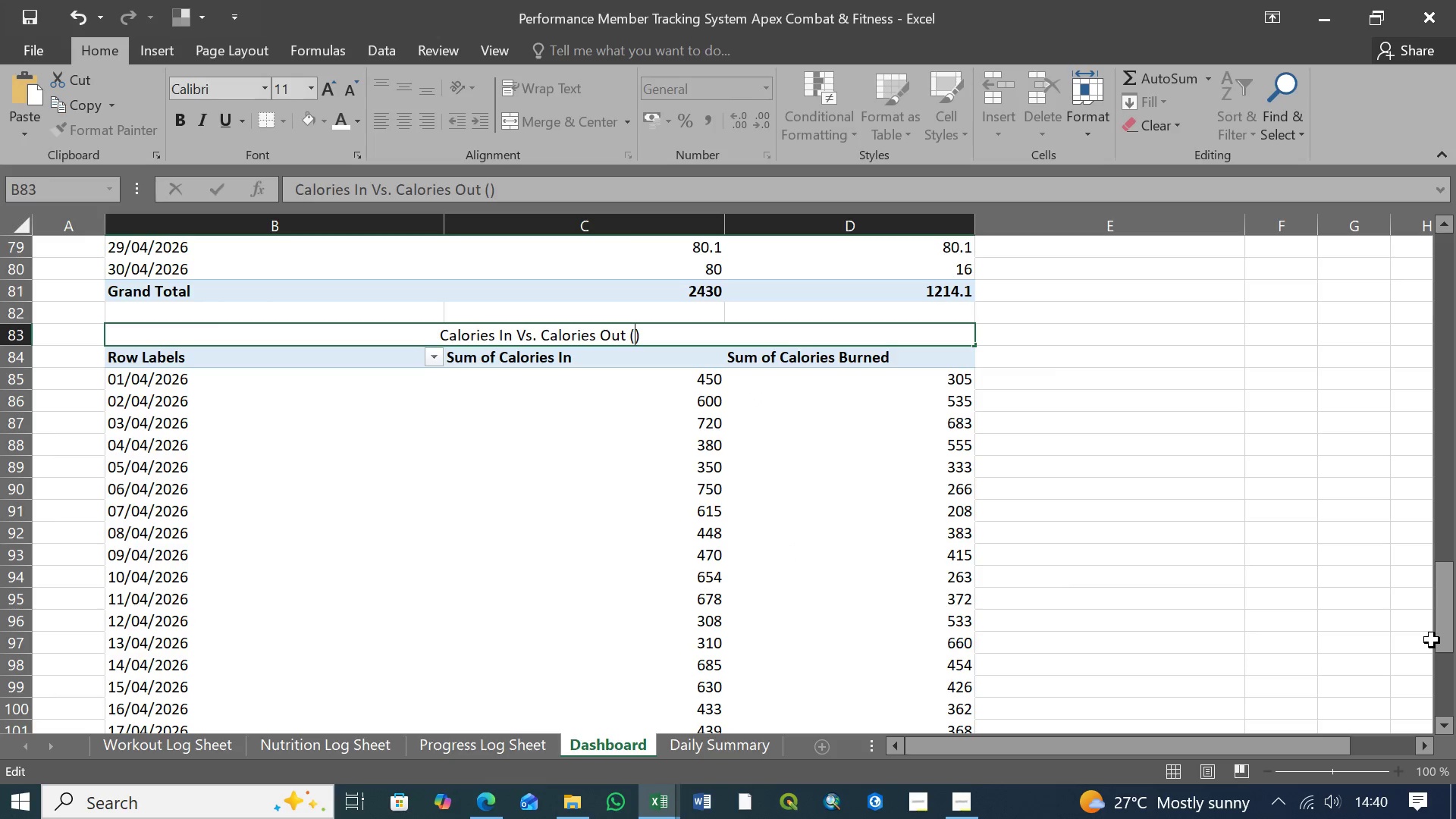 
type(Clustered Bar chart)
 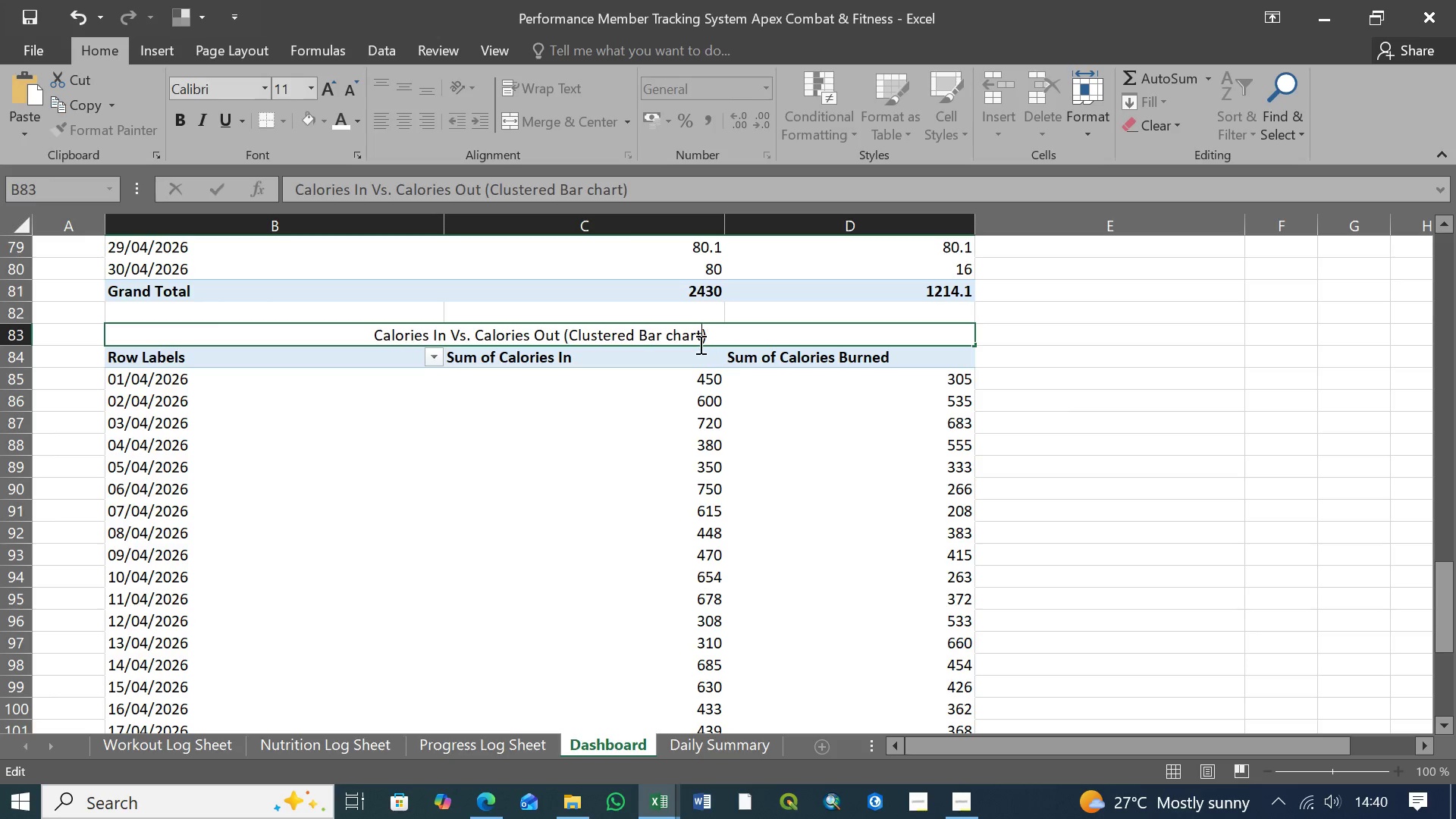 
left_click([671, 337])
 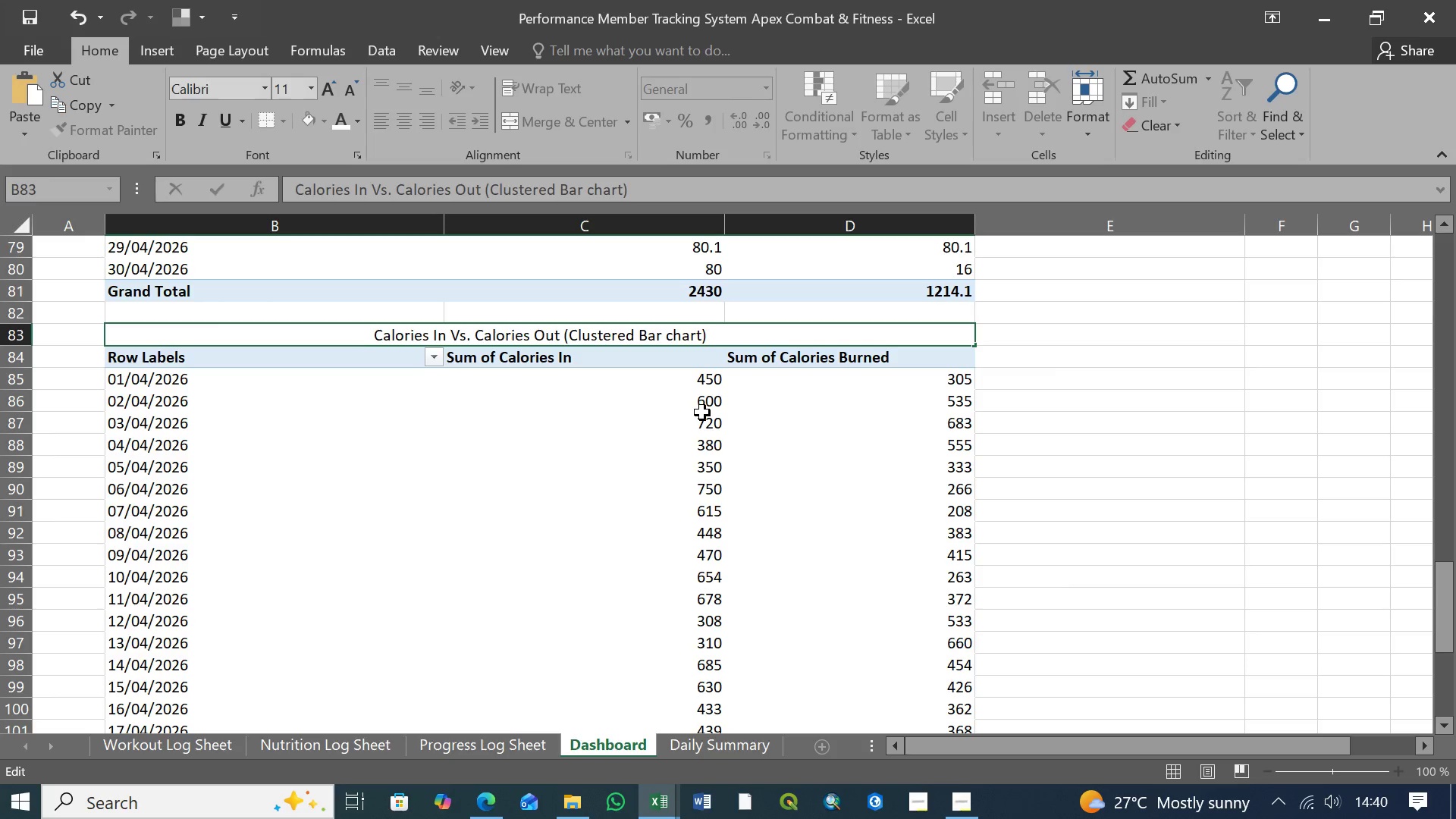 
key(Backspace)
 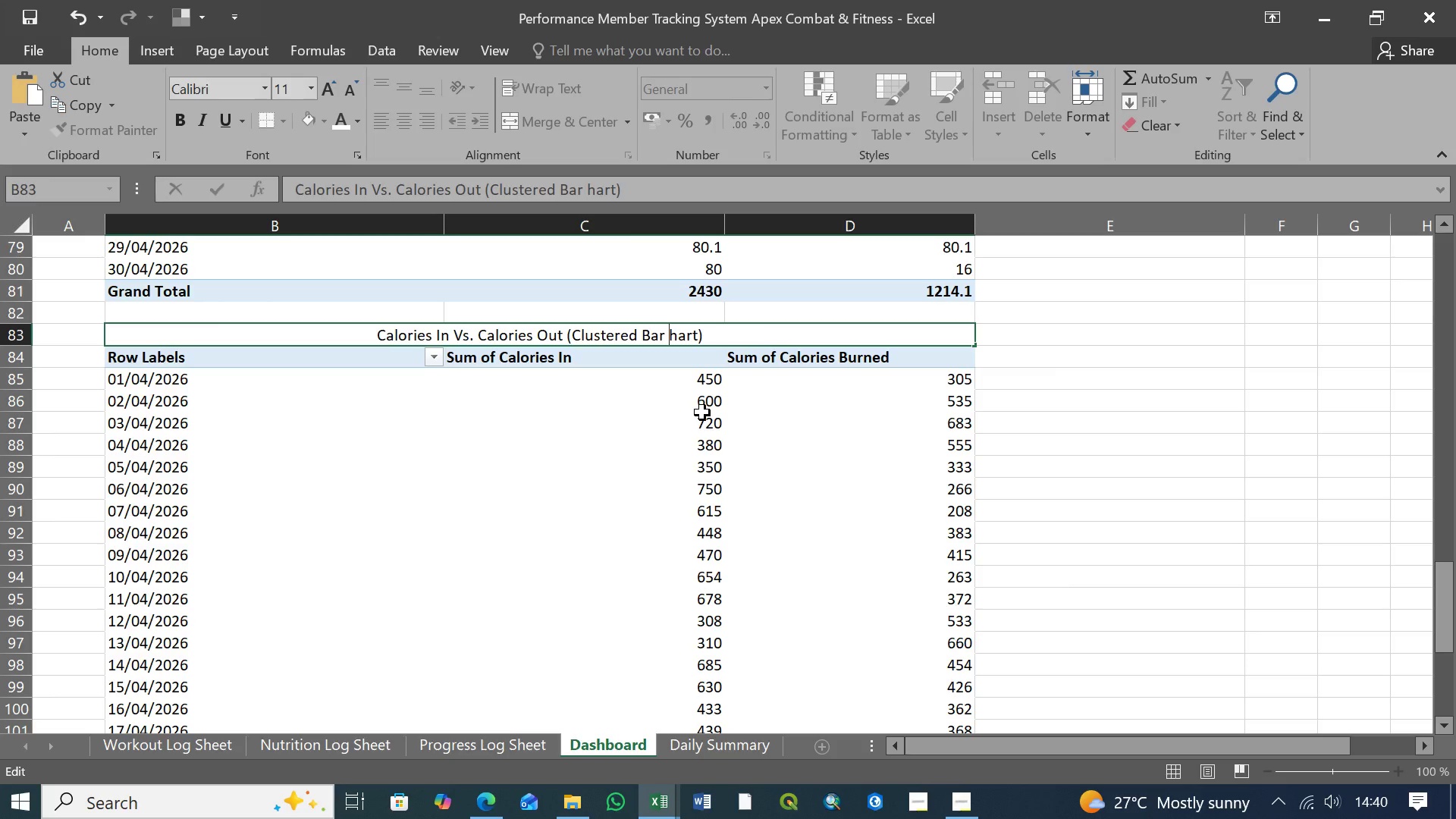 
key(Shift+C)
 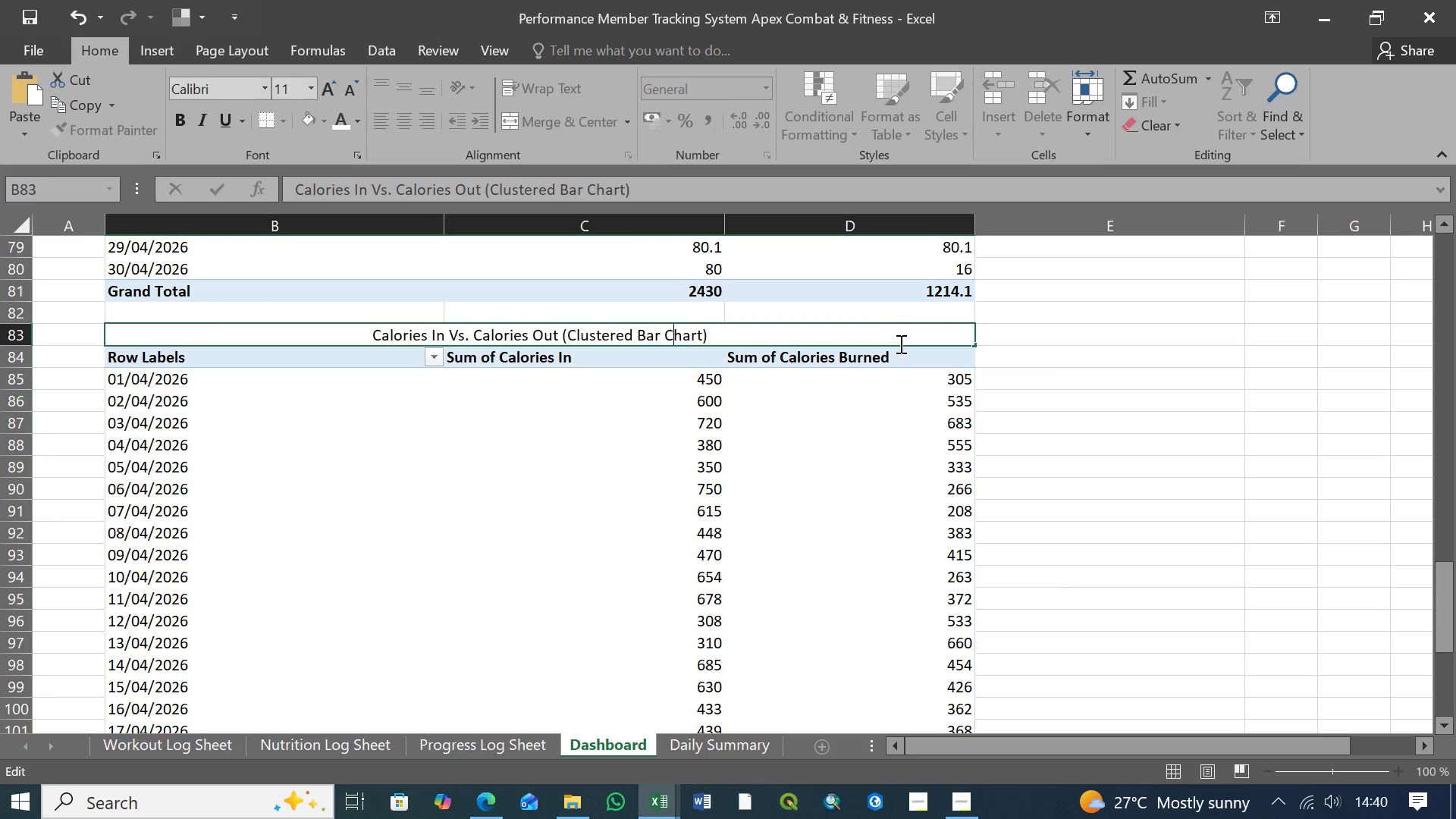 
left_click([910, 337])
 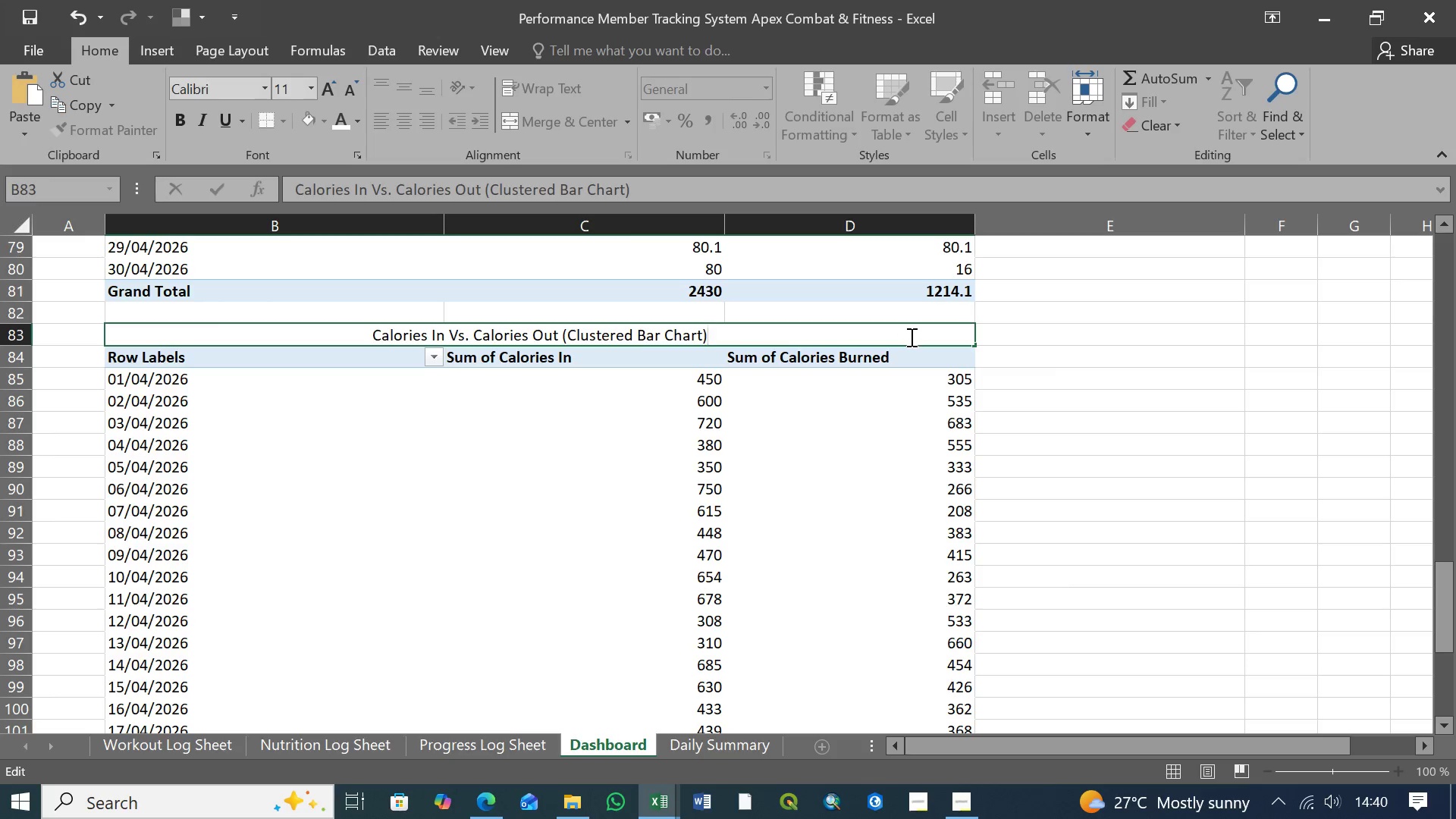 
key(Control+S)
 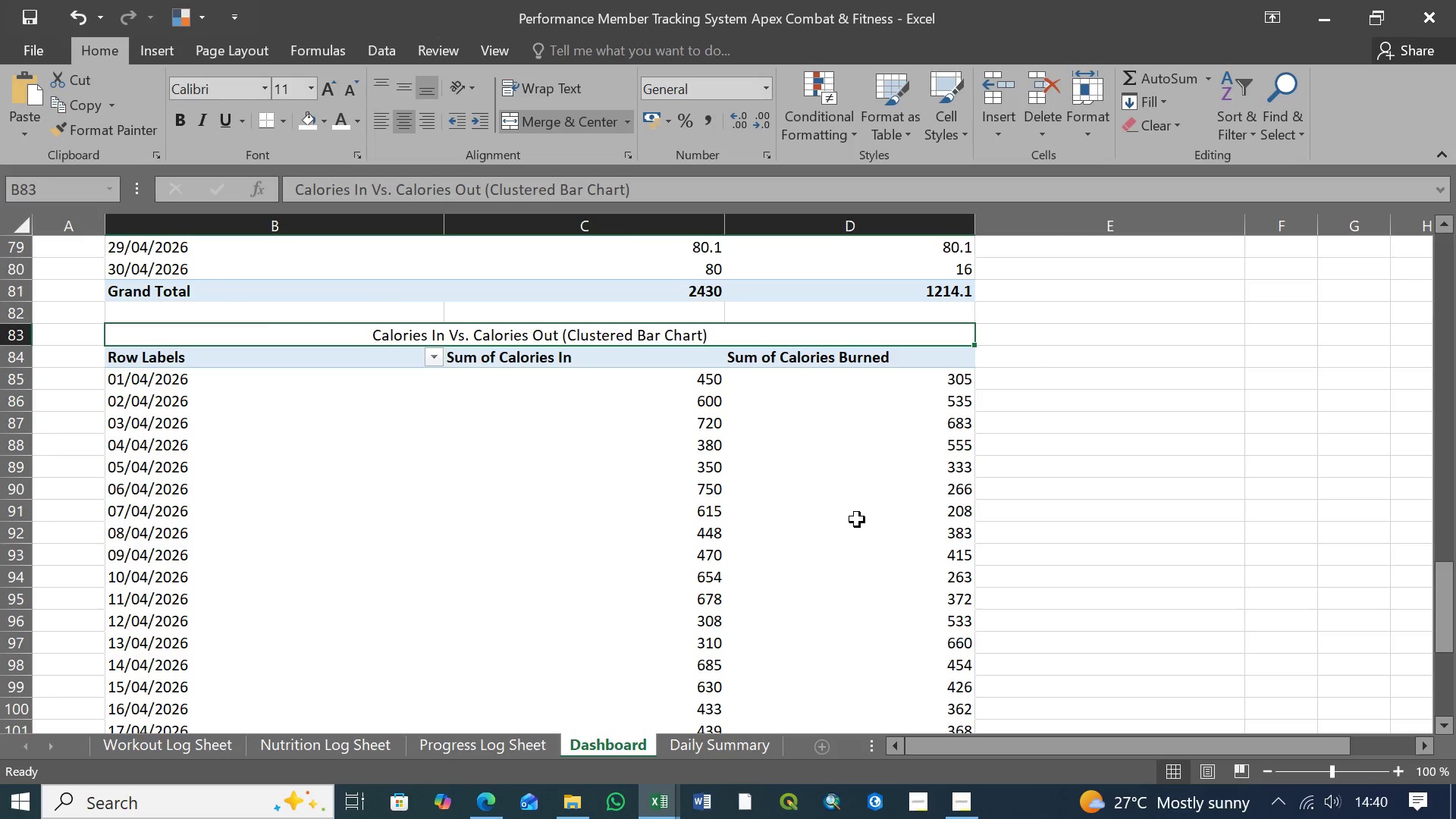 
scroll: coordinate [855, 536], scroll_direction: up, amount: 28.0
 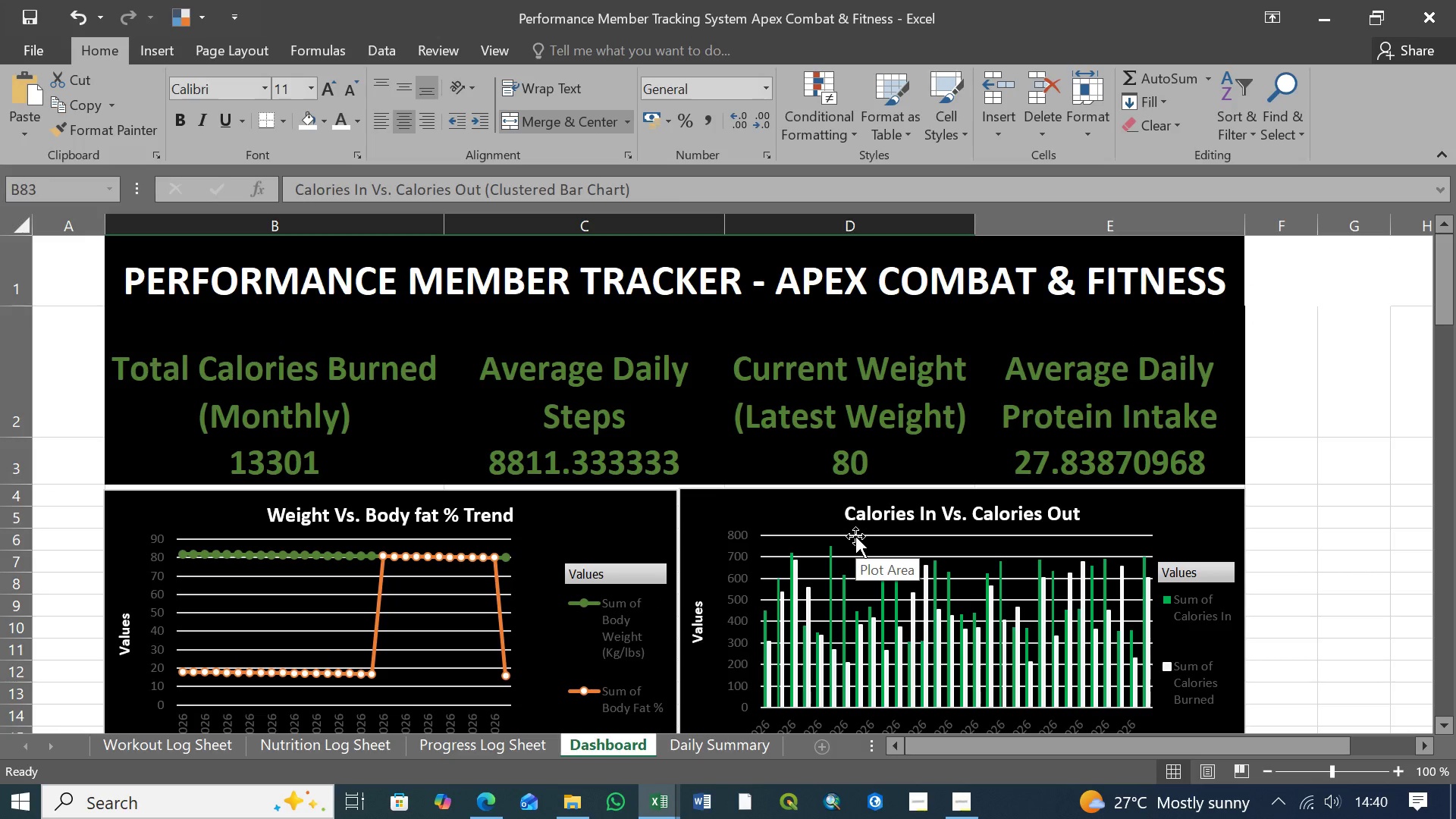 
scroll: coordinate [863, 530], scroll_direction: down, amount: 2.0
 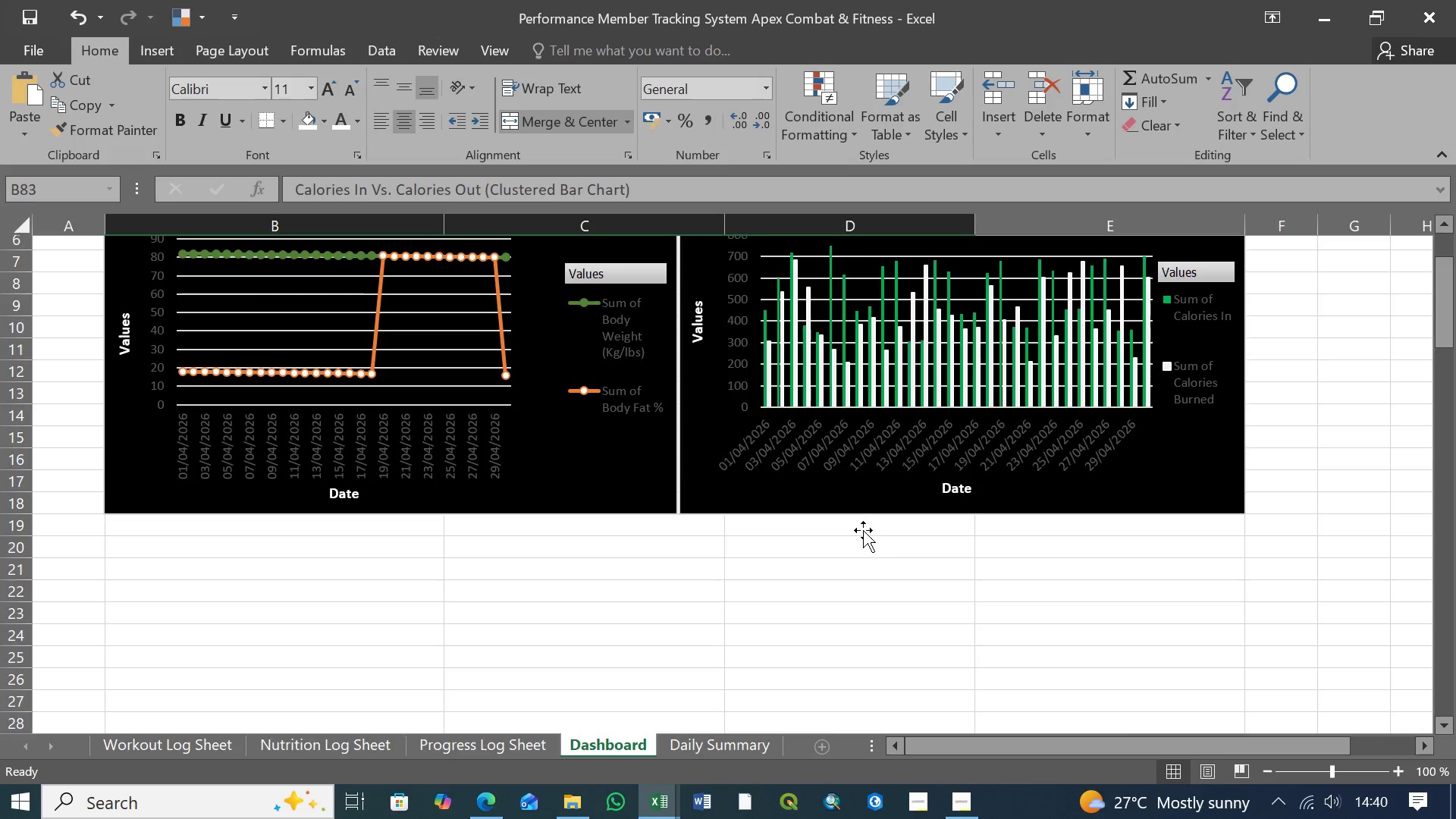 
scroll: coordinate [863, 530], scroll_direction: up, amount: 2.0
 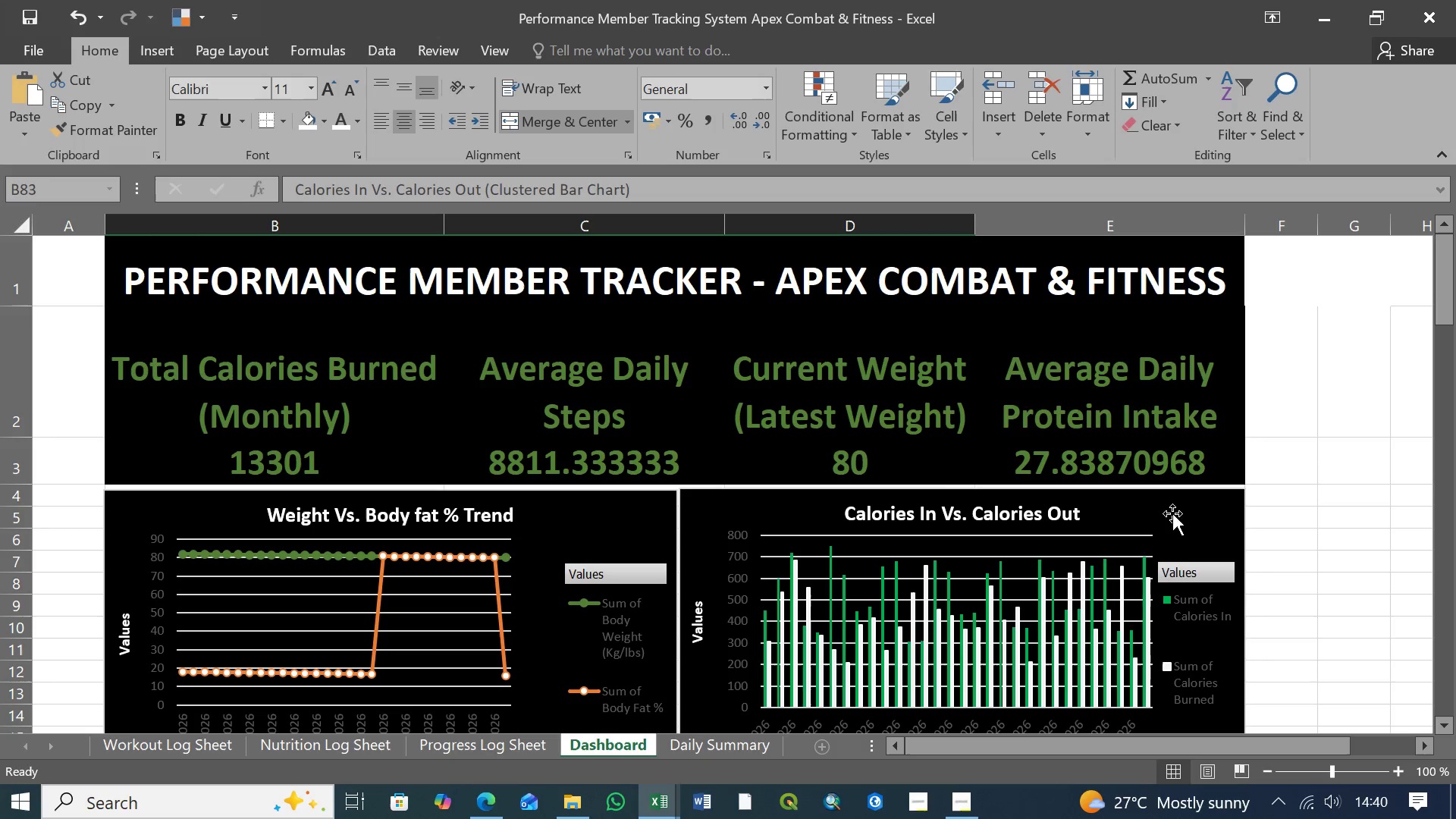 
left_click([1193, 513])
 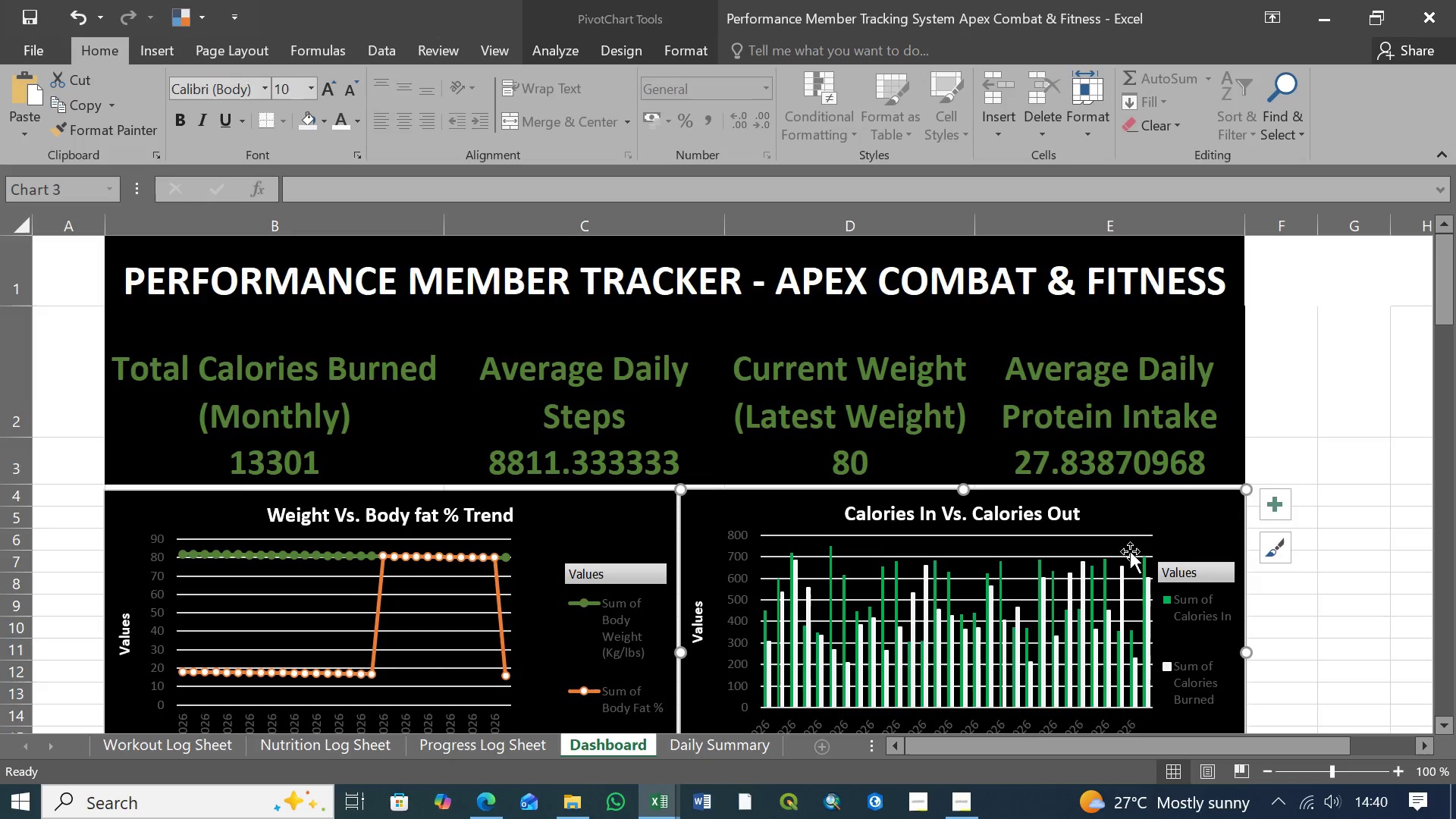 
scroll: coordinate [1130, 551], scroll_direction: down, amount: 2.0
 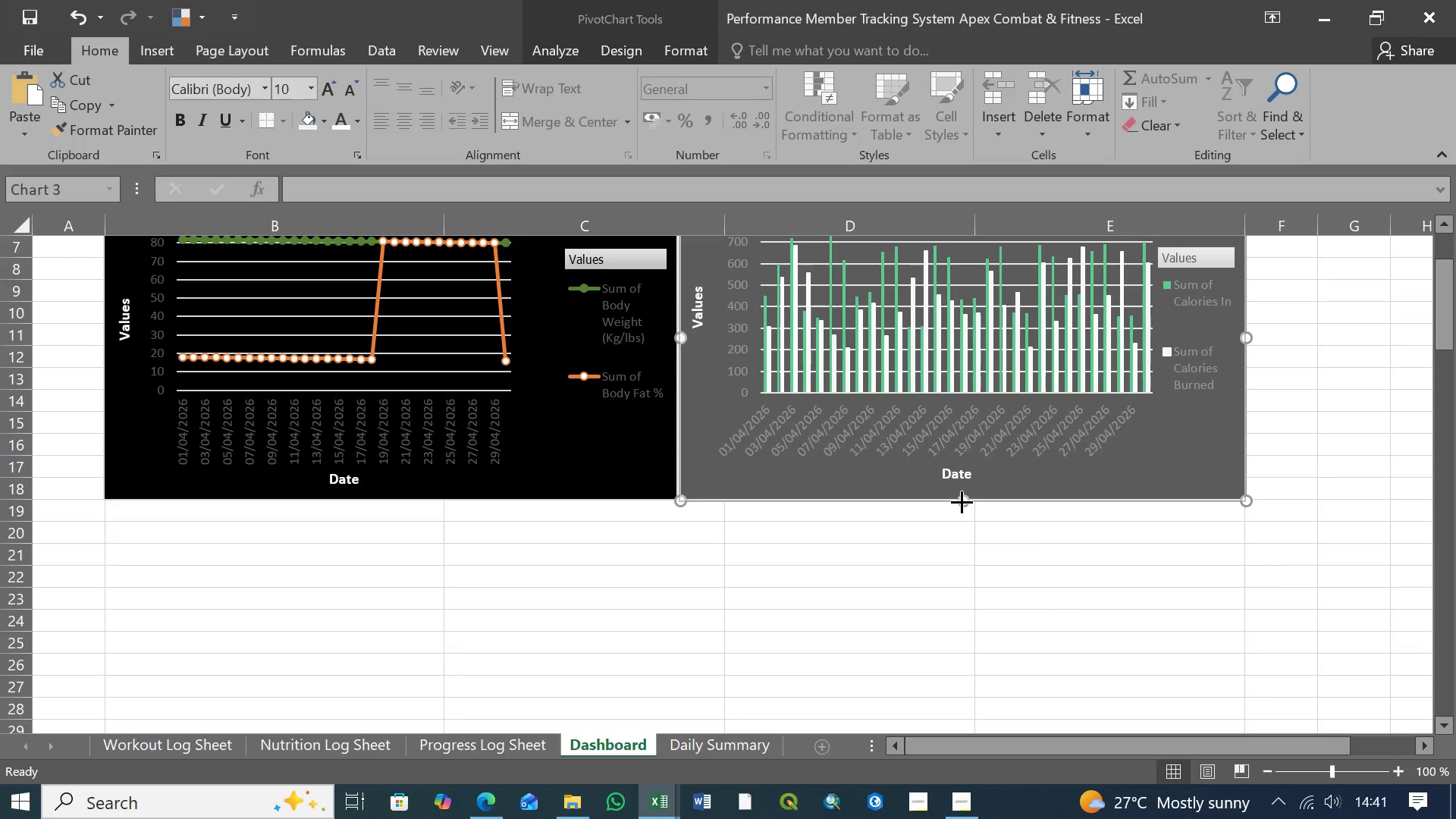 
wait(5.88)
 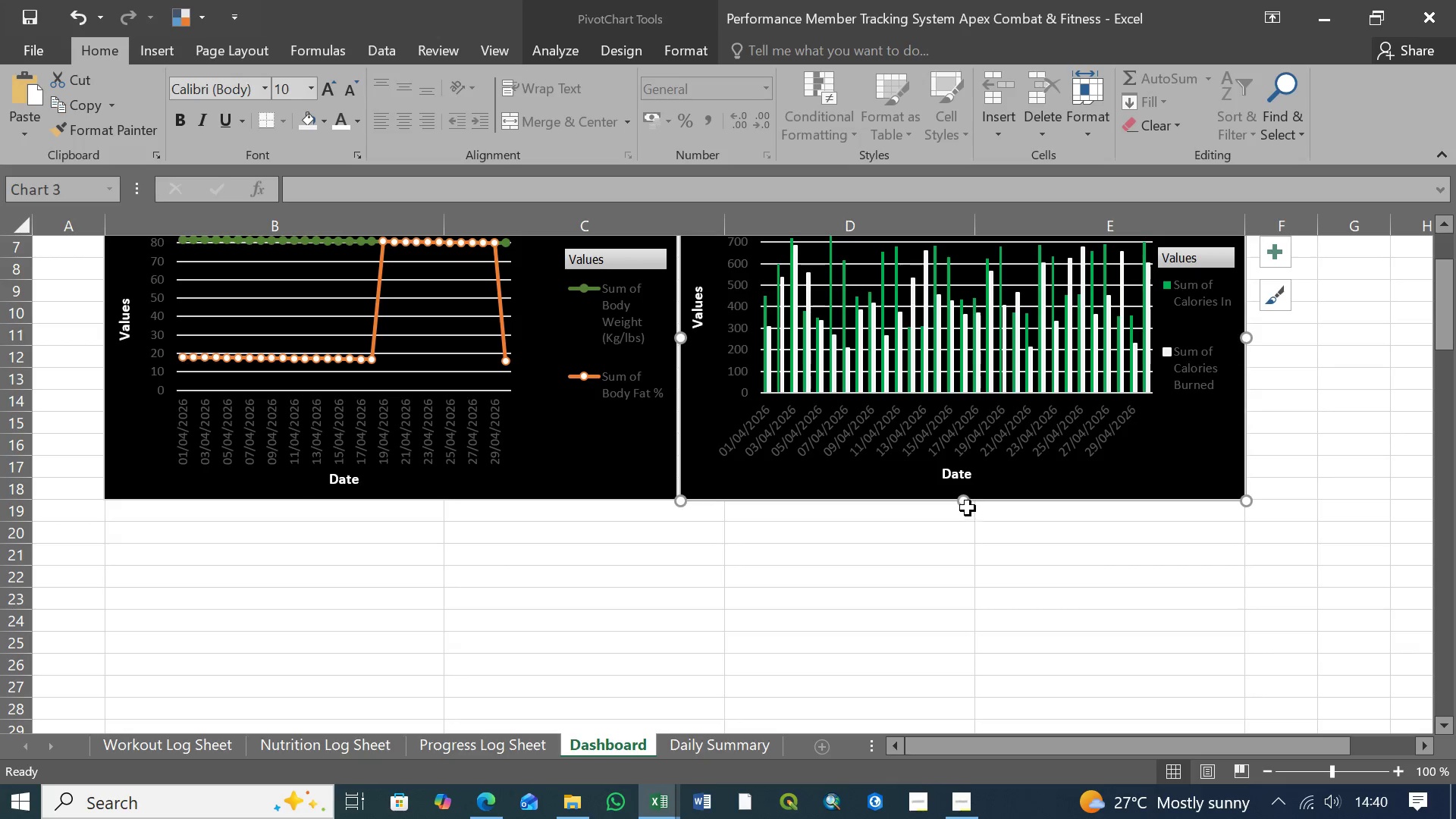 
scroll: coordinate [968, 537], scroll_direction: up, amount: 4.0
 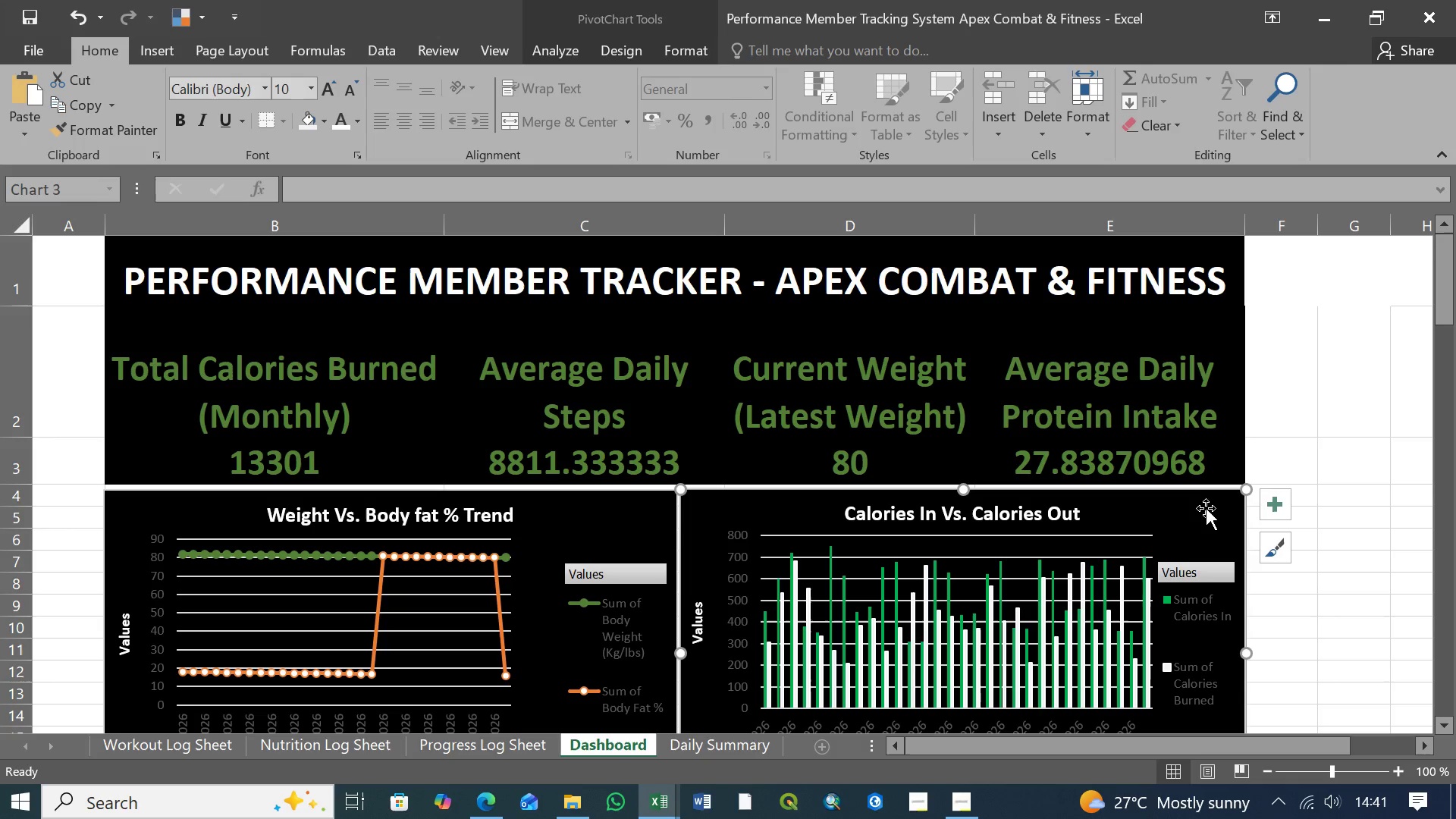 
left_click([1286, 445])
 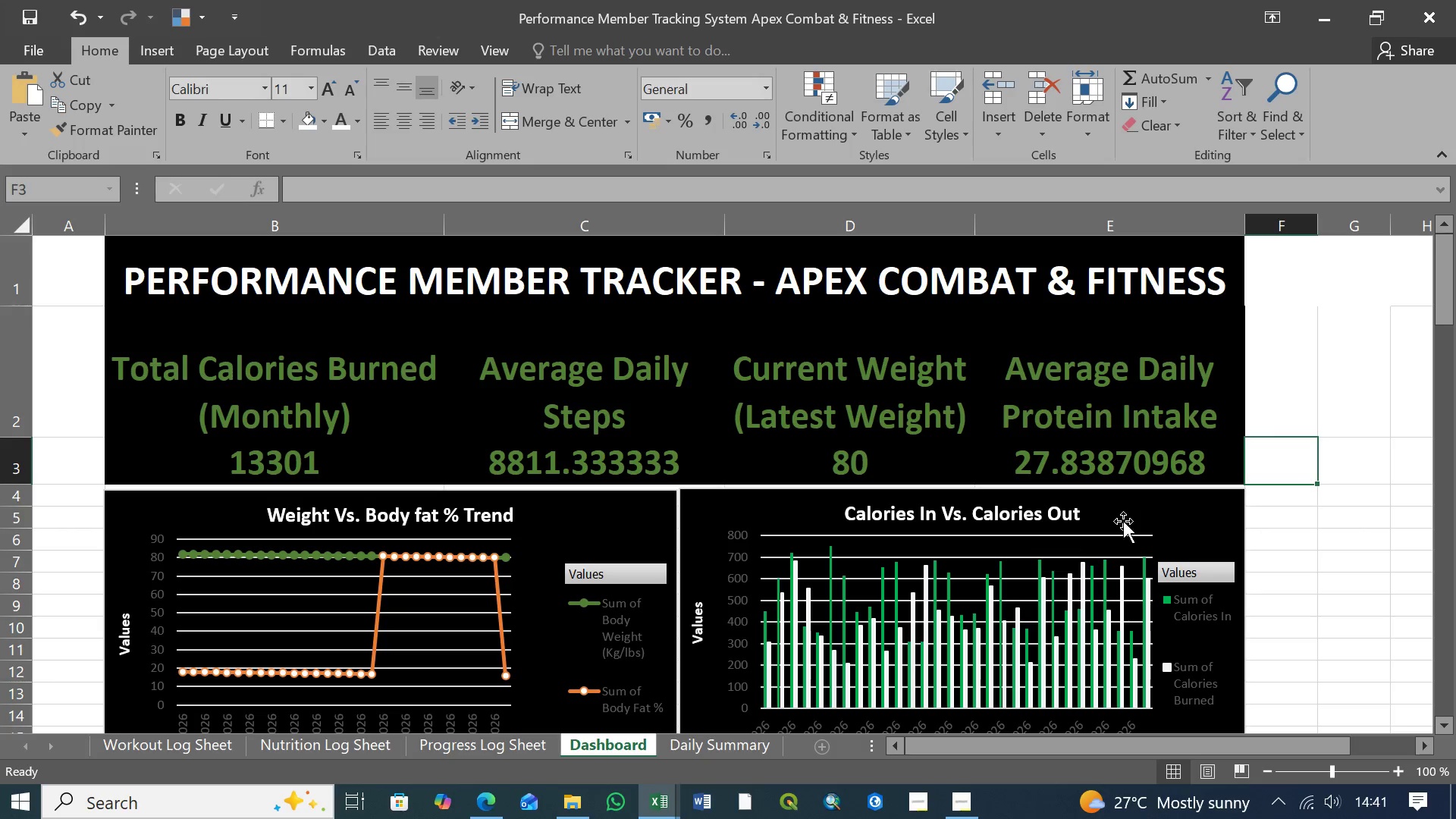 
left_click([1141, 513])
 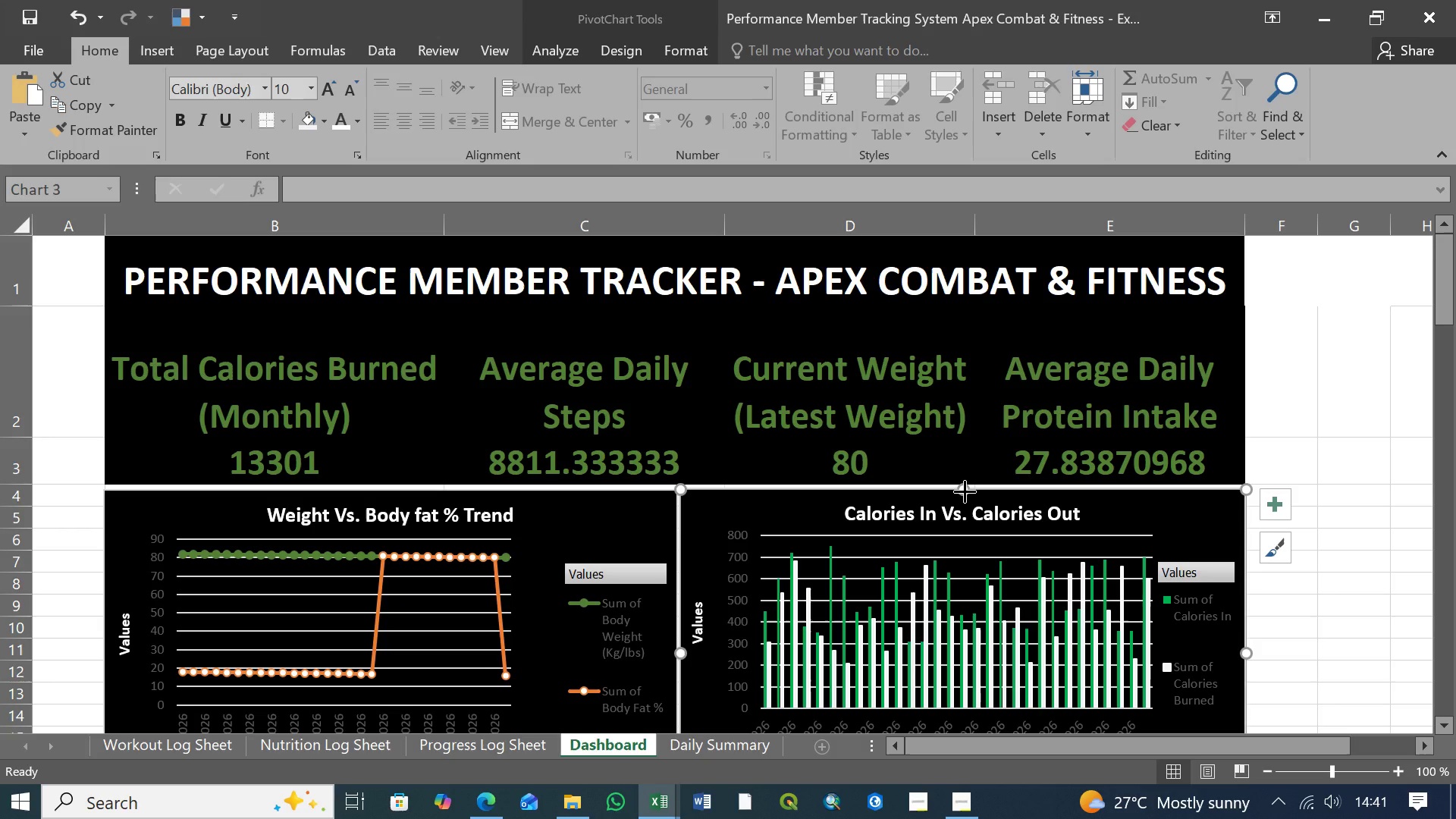 
wait(8.94)
 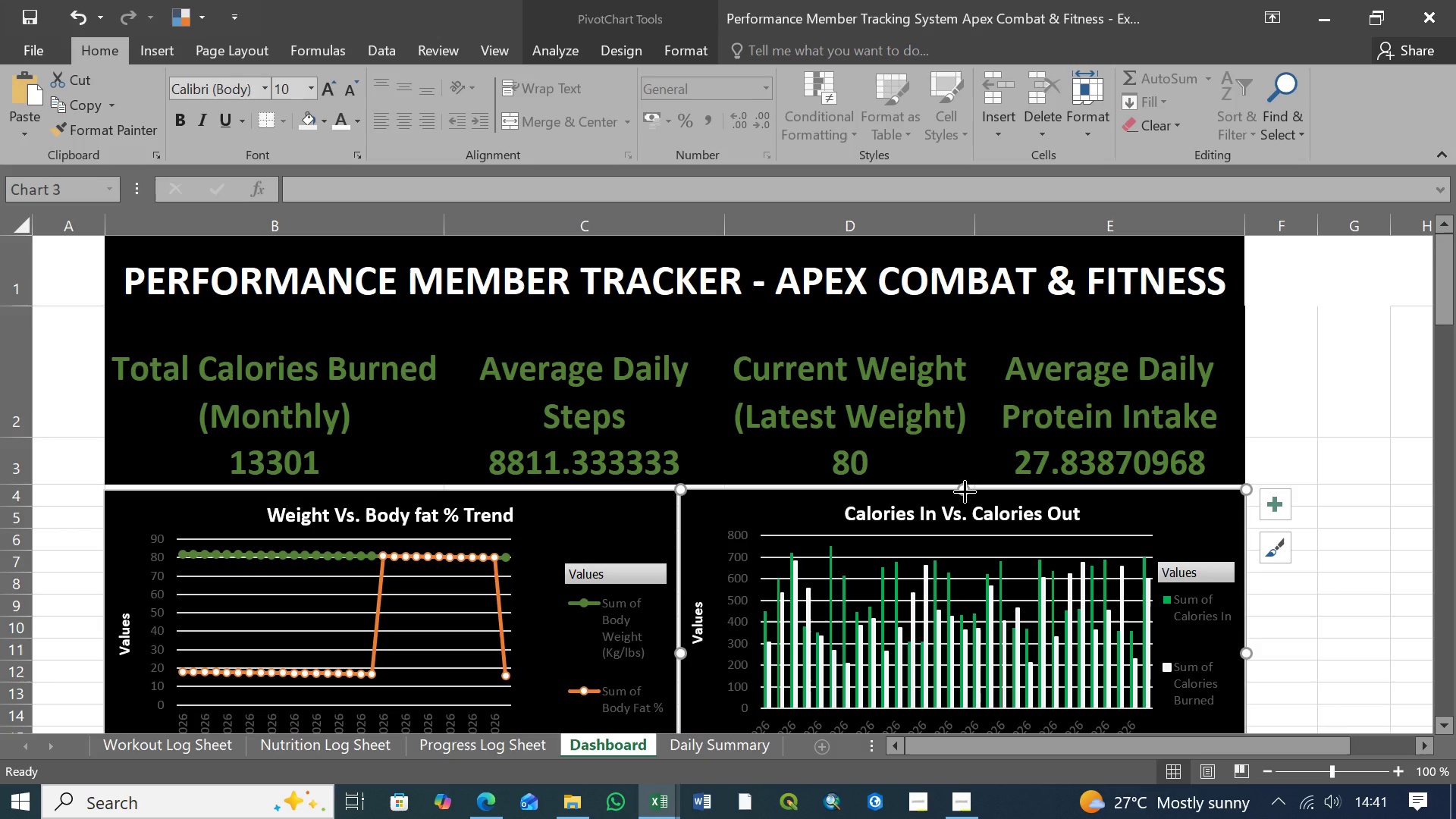 
left_click_drag(start_coordinate=[962, 495], to_coordinate=[965, 491])
 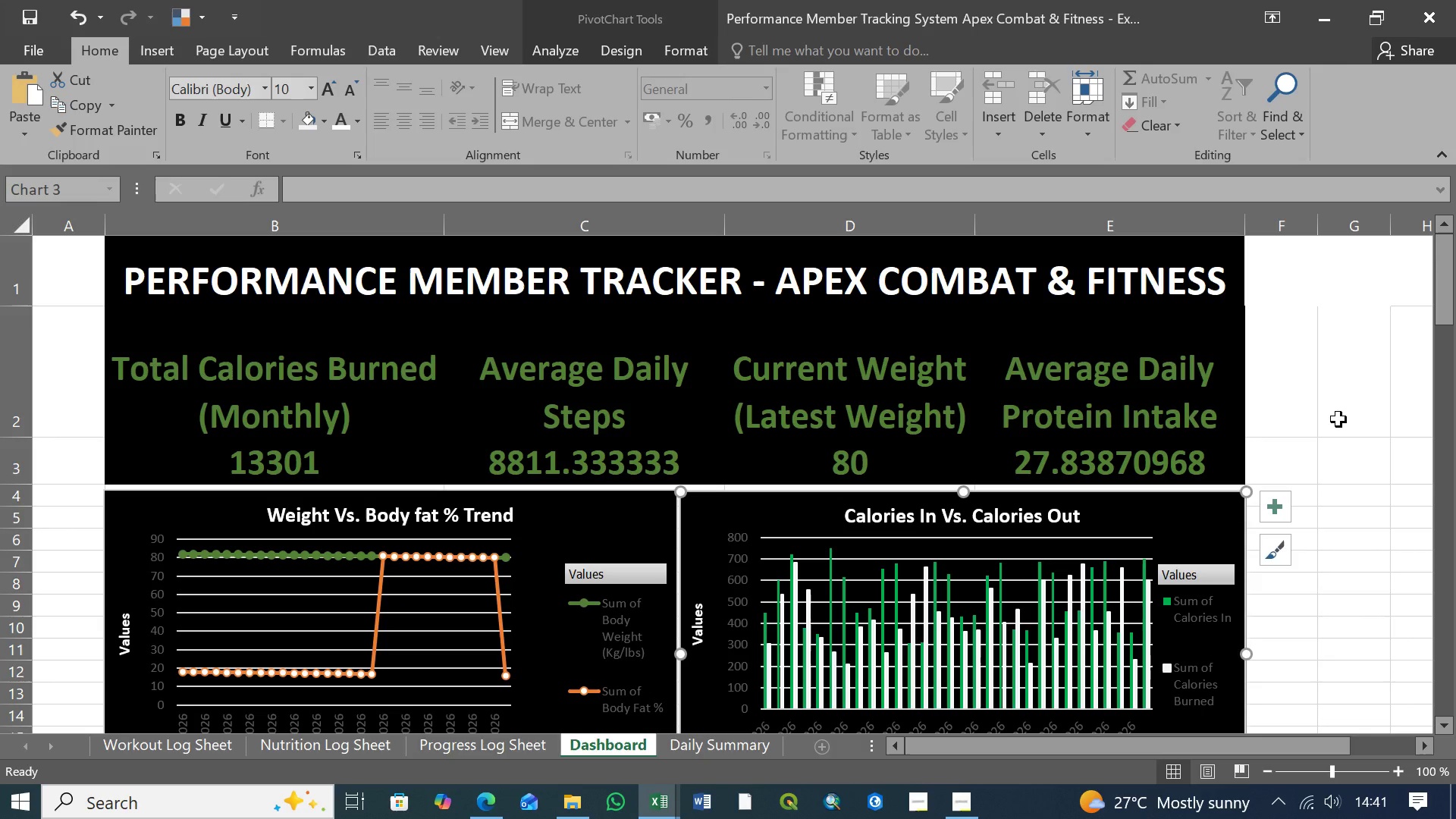 
left_click([1338, 419])
 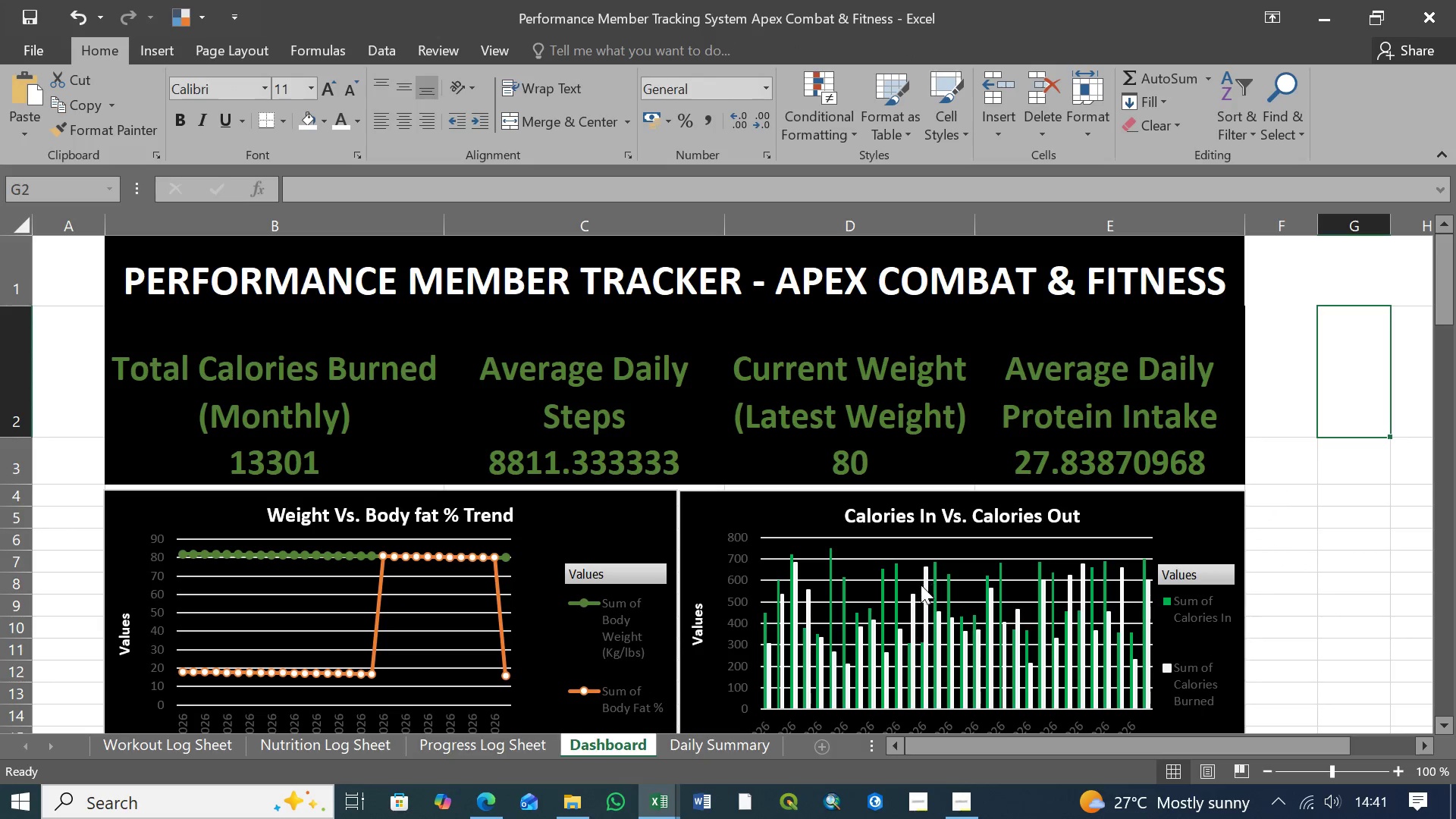 
scroll: coordinate [797, 575], scroll_direction: down, amount: 2.0
 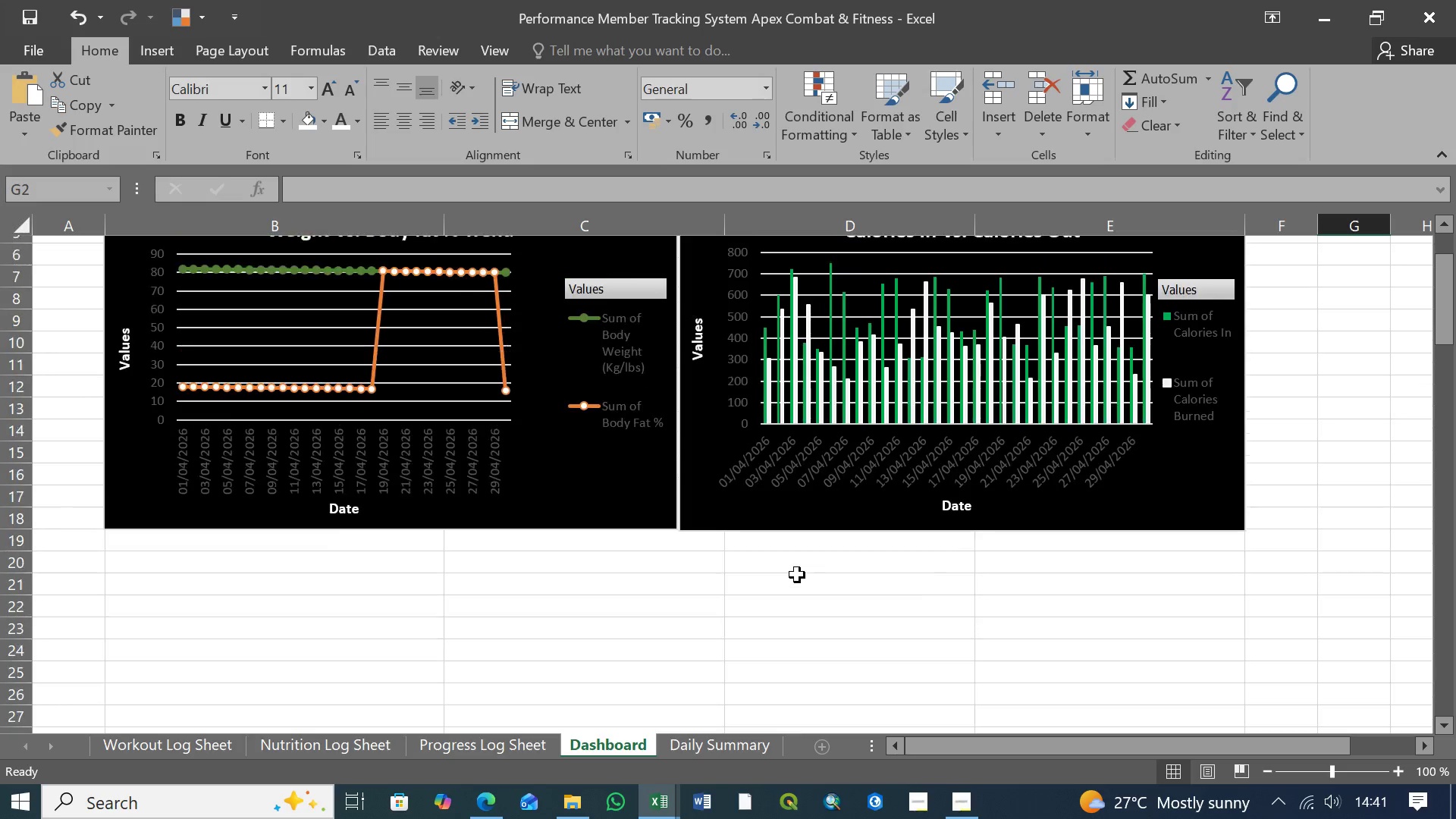 
scroll: coordinate [797, 575], scroll_direction: up, amount: 3.0
 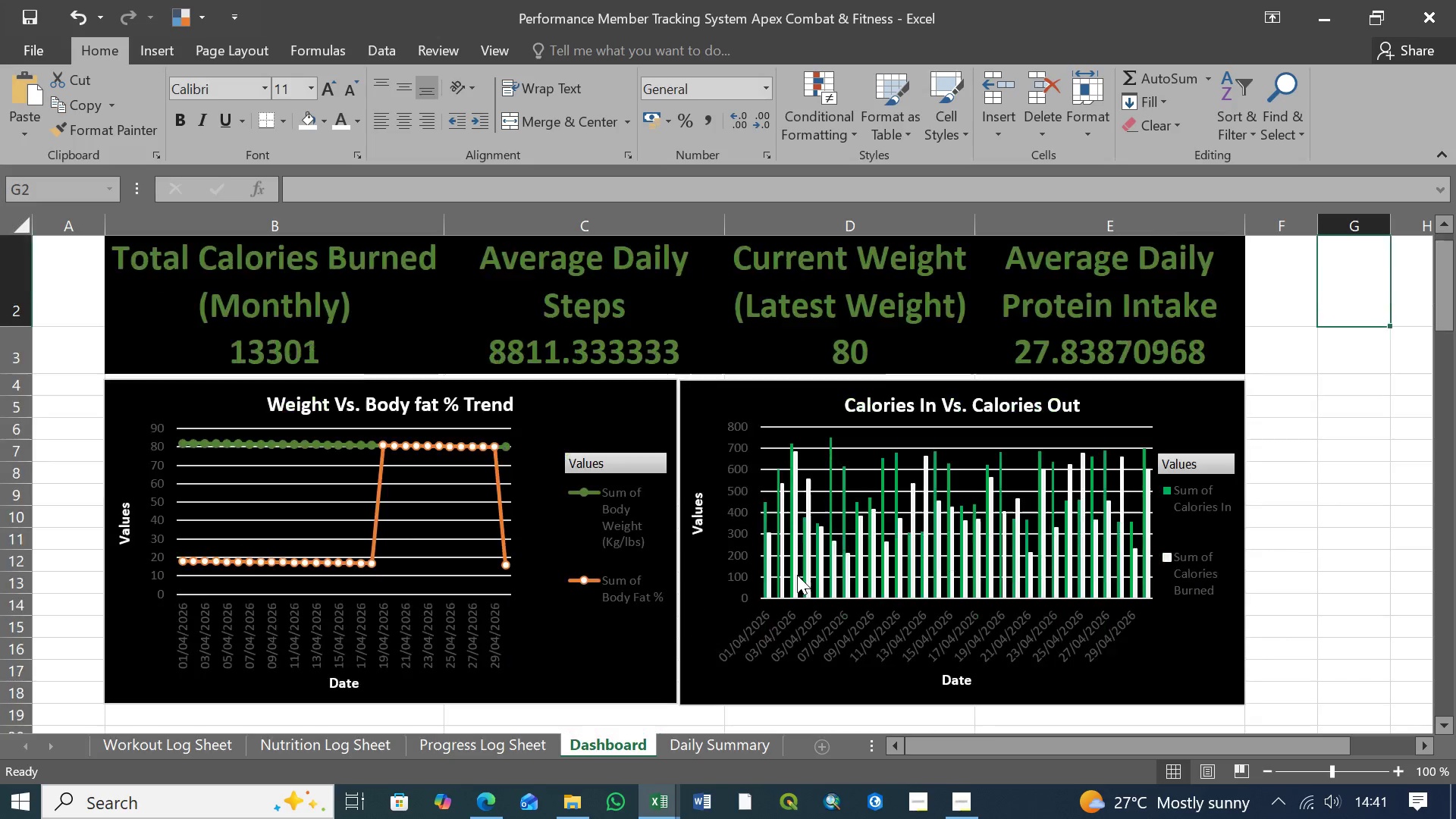 
scroll: coordinate [797, 575], scroll_direction: down, amount: 1.0
 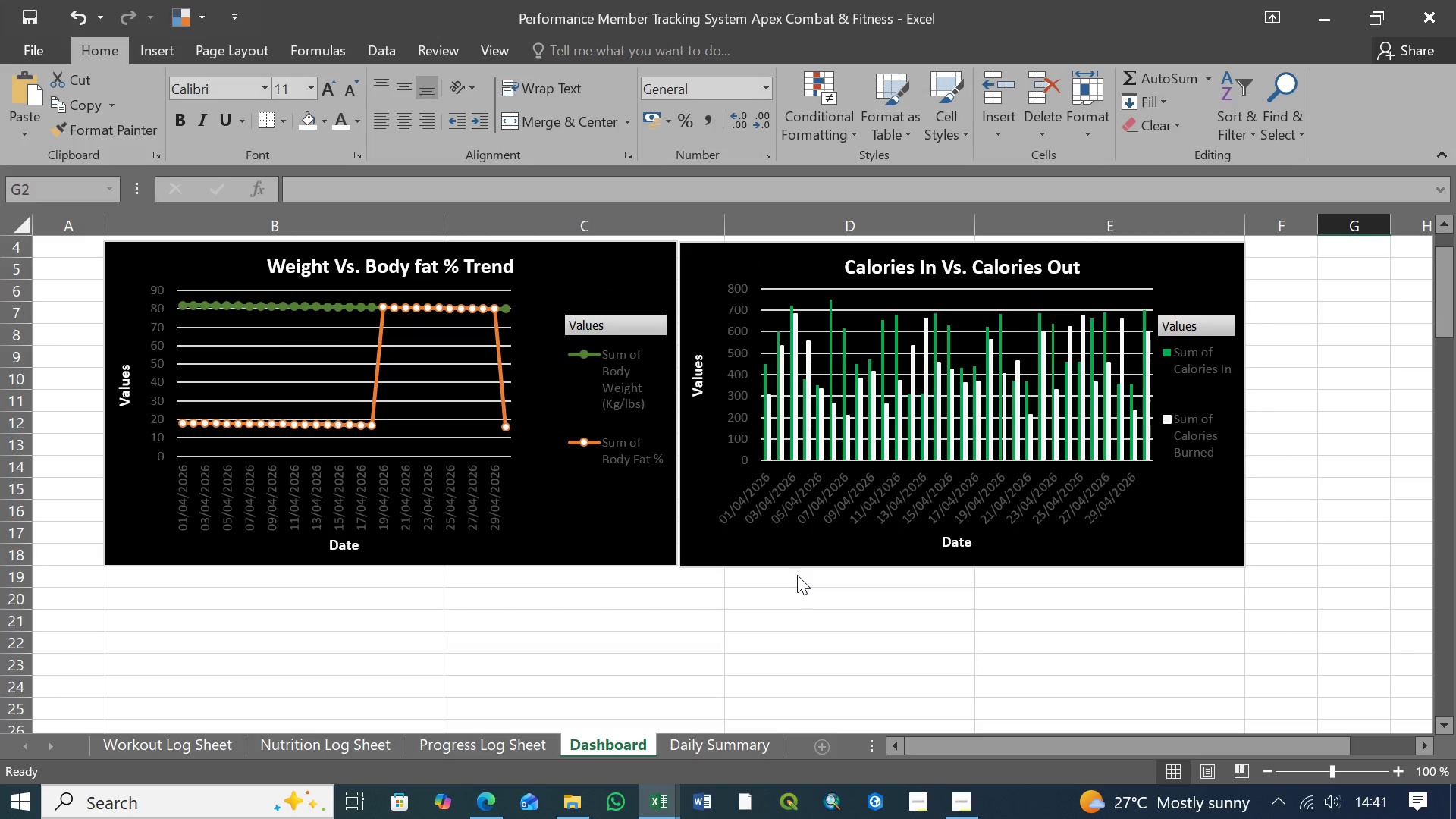 
scroll: coordinate [775, 642], scroll_direction: up, amount: 8.0
 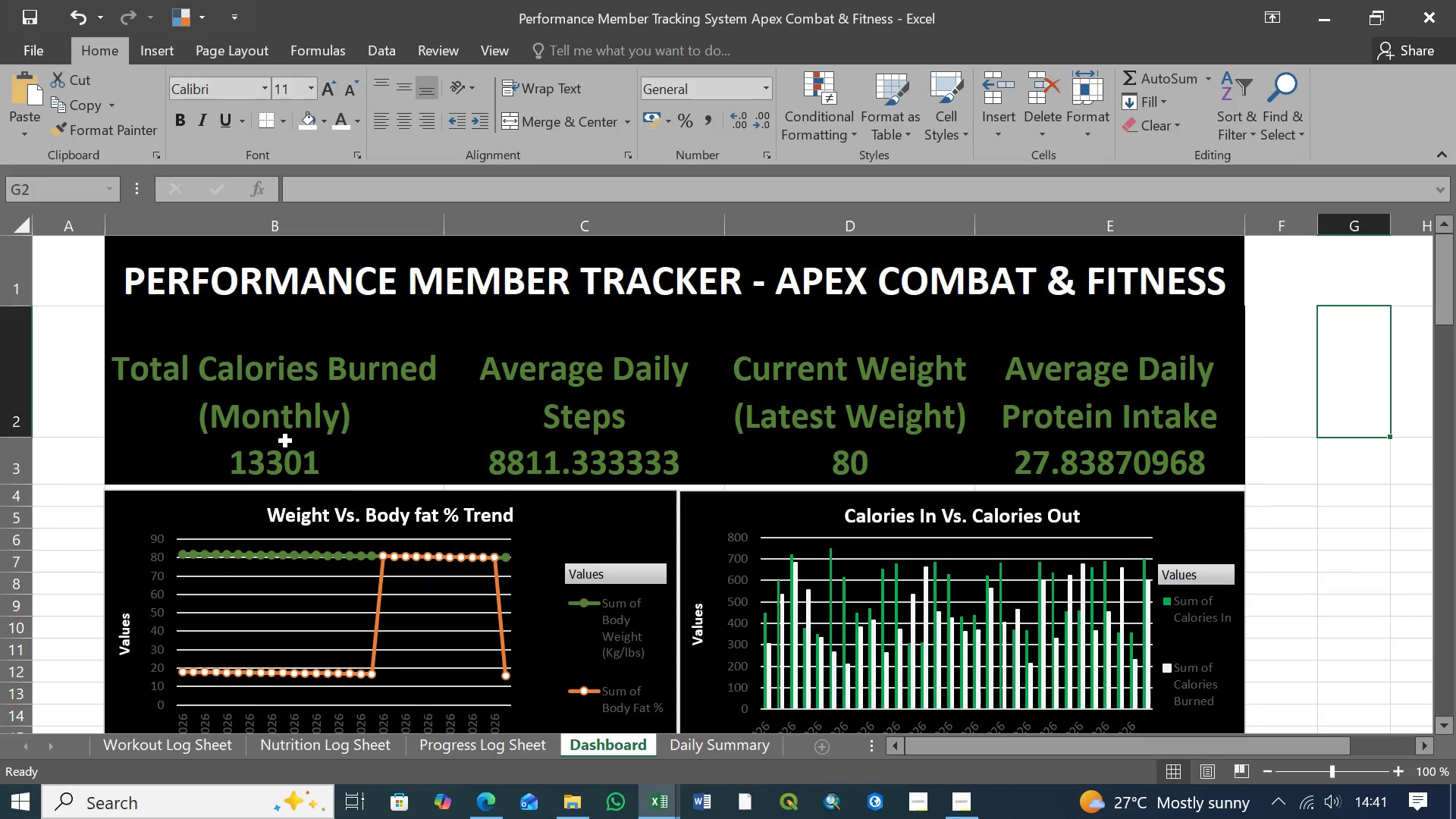 
left_click([290, 428])
 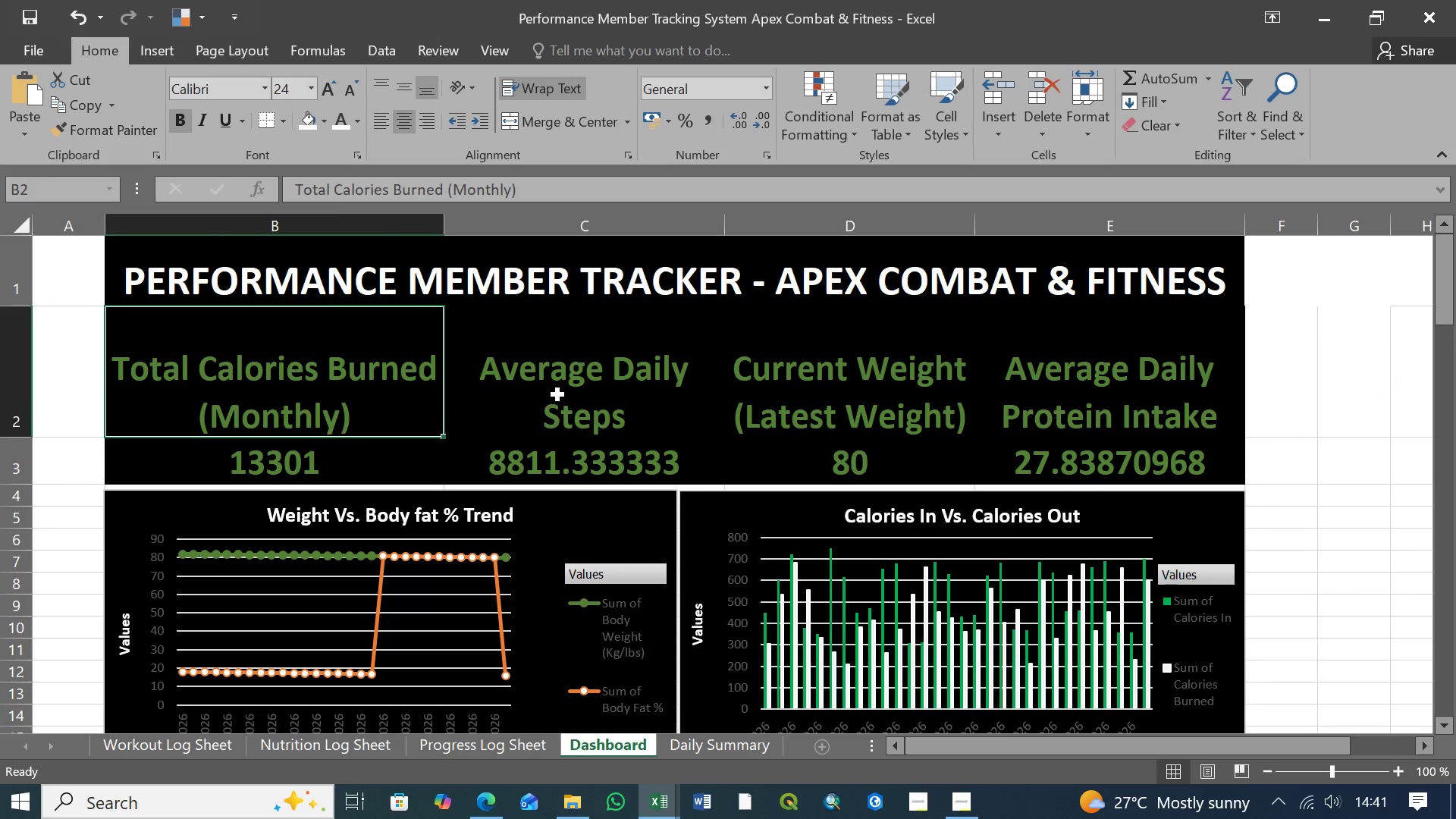 
left_click([558, 395])
 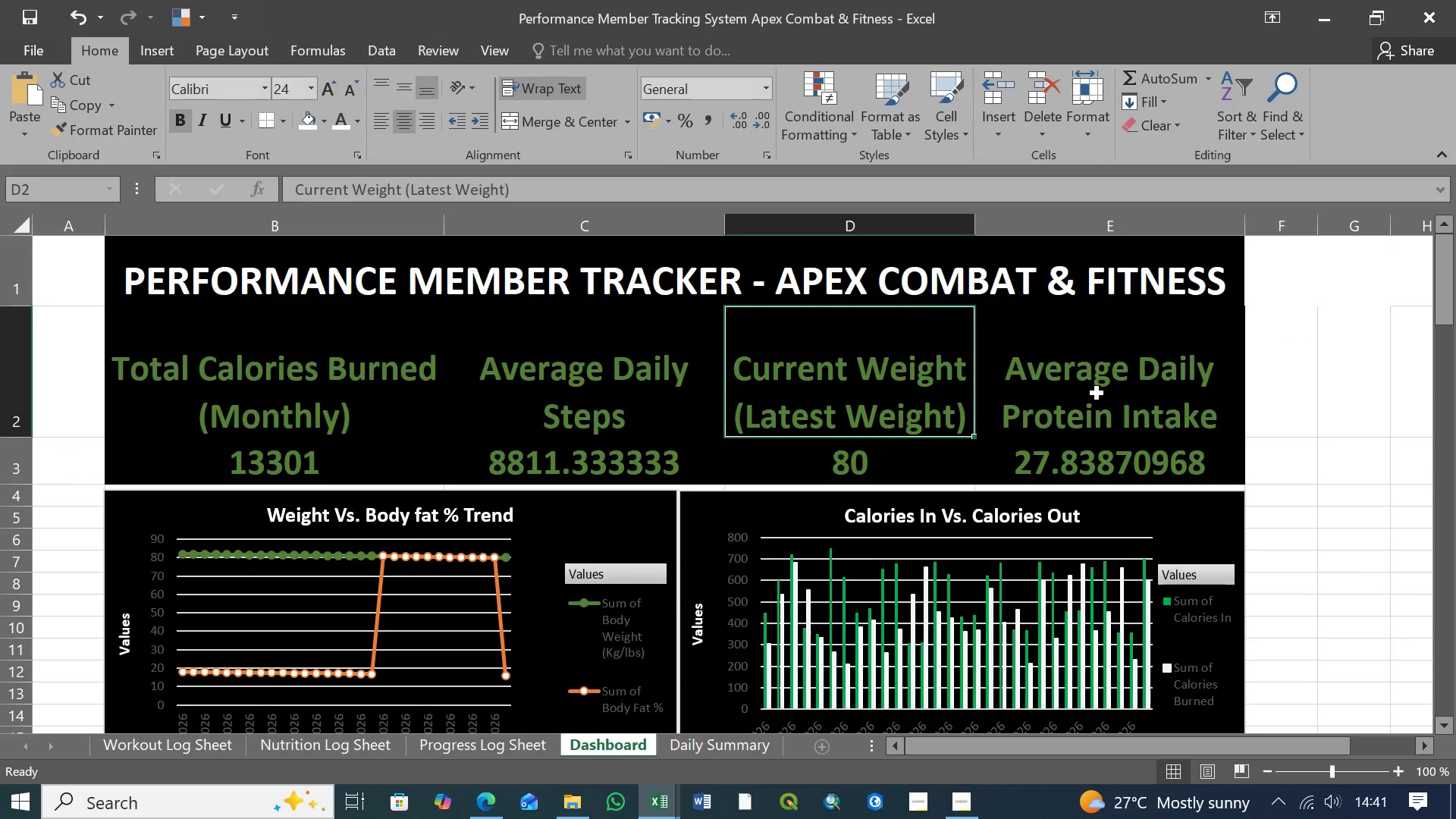 
double_click([1109, 394])
 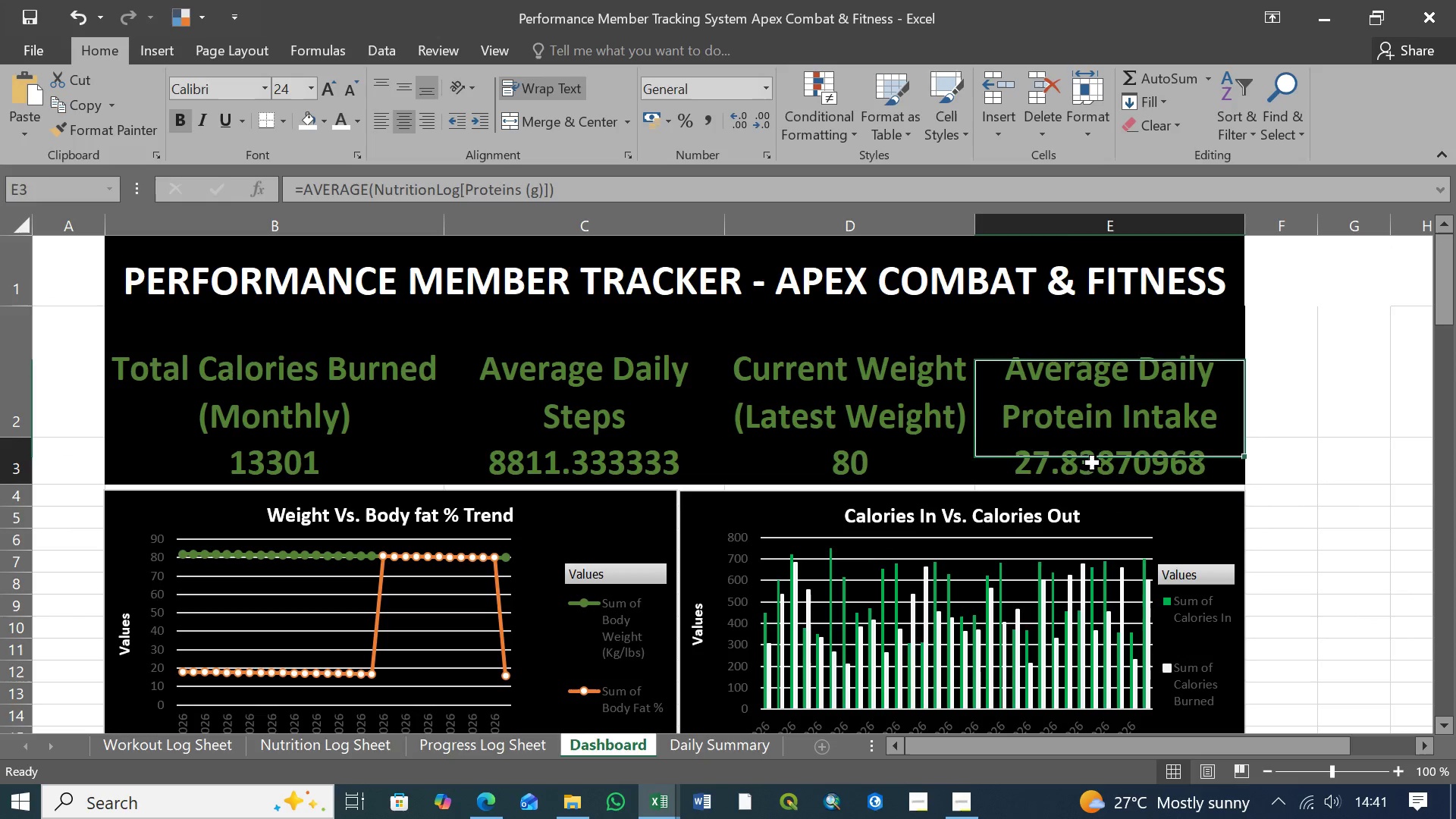 
left_click([1093, 463])
 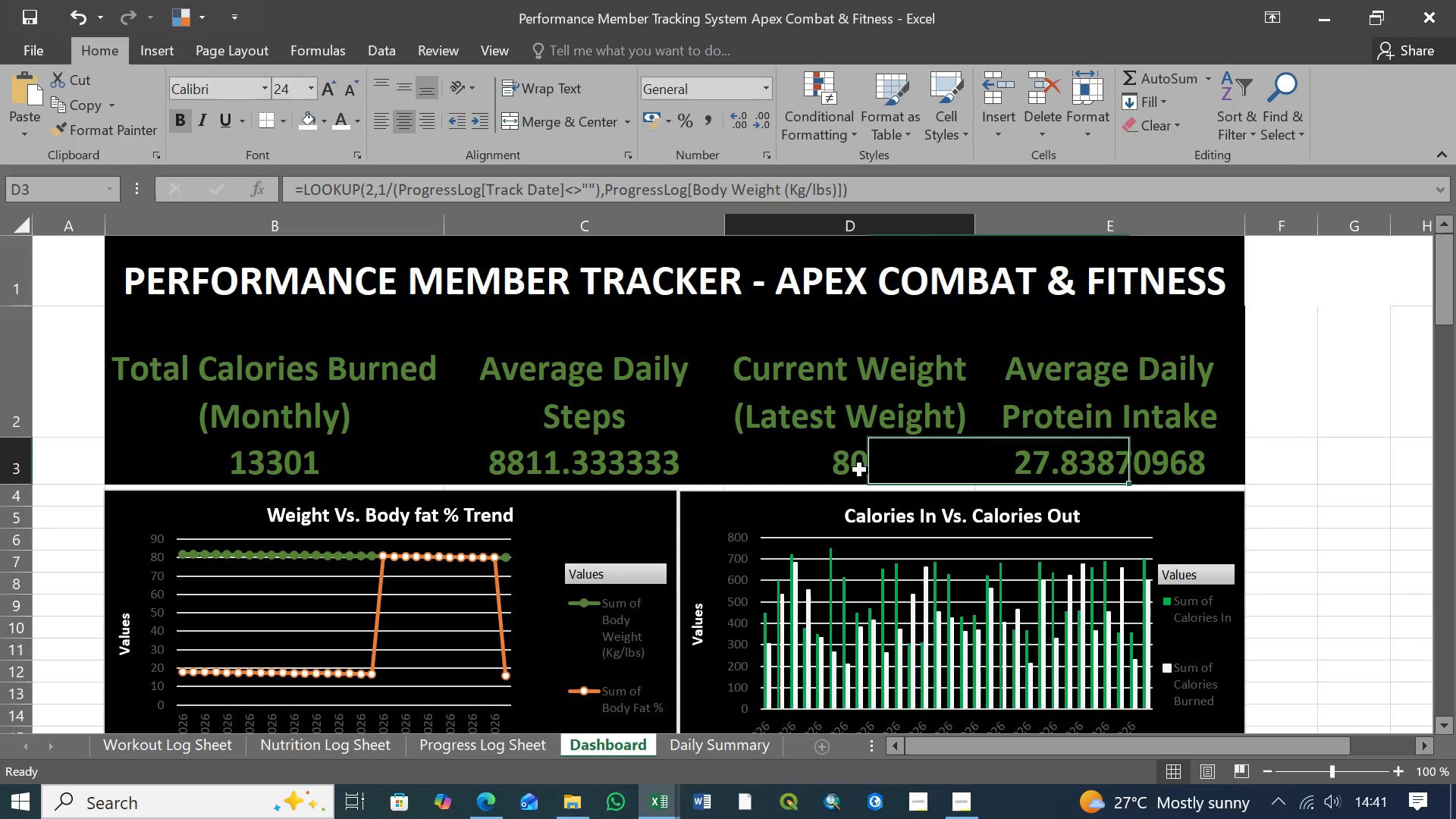 
left_click([860, 470])
 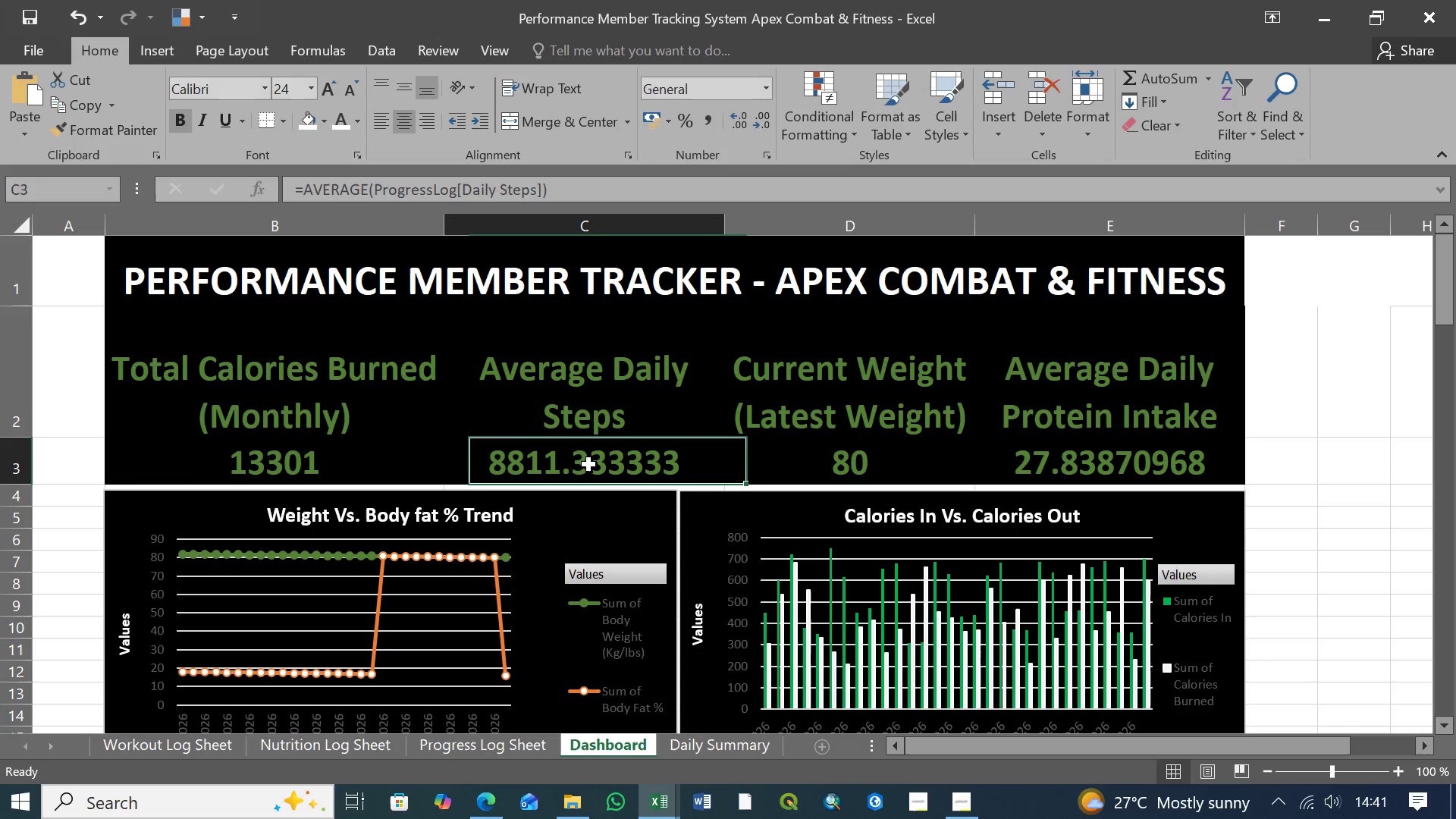 
left_click([589, 465])
 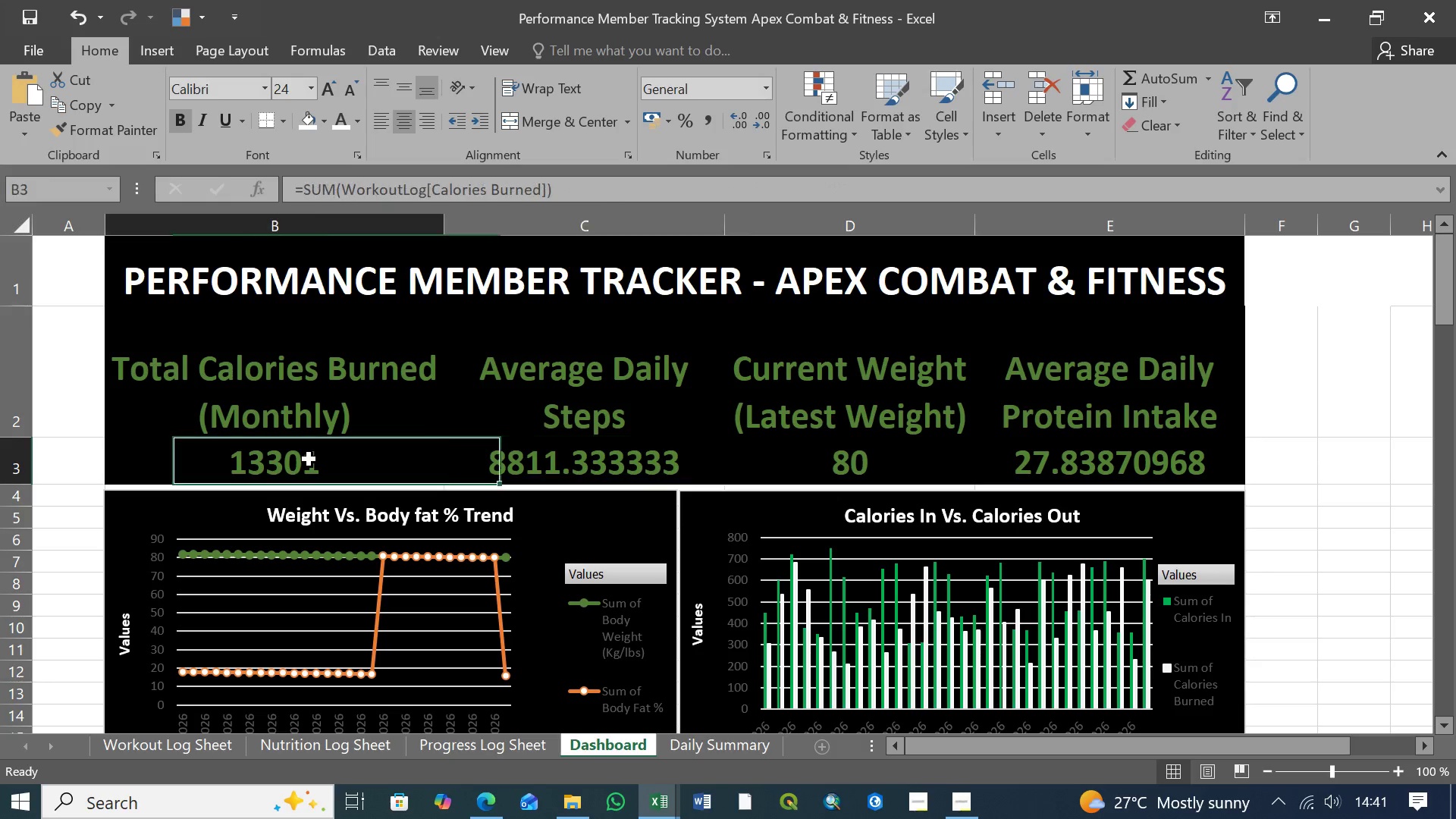 
left_click([309, 460])
 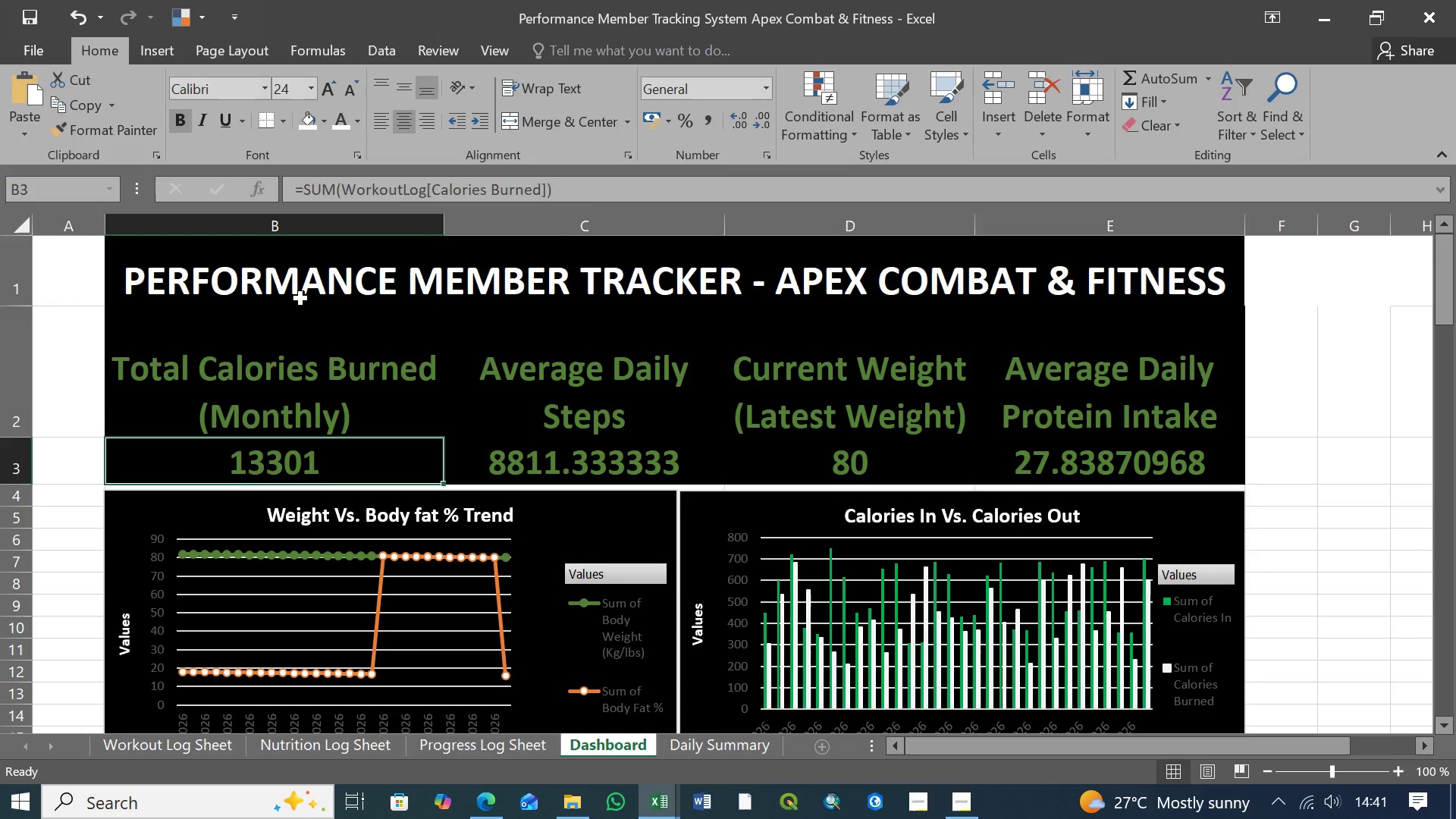 
left_click([301, 299])
 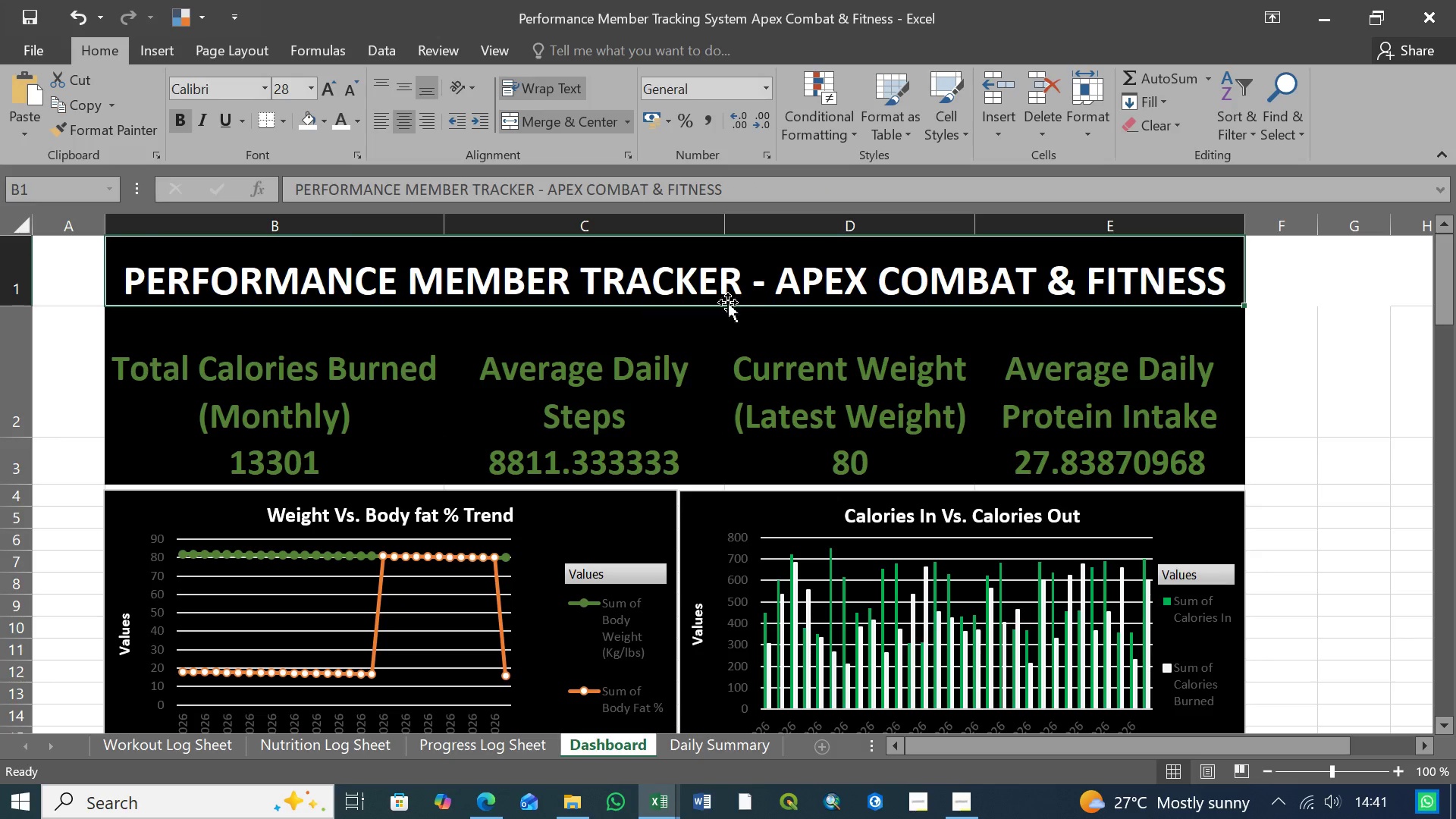 
left_click([378, 391])
 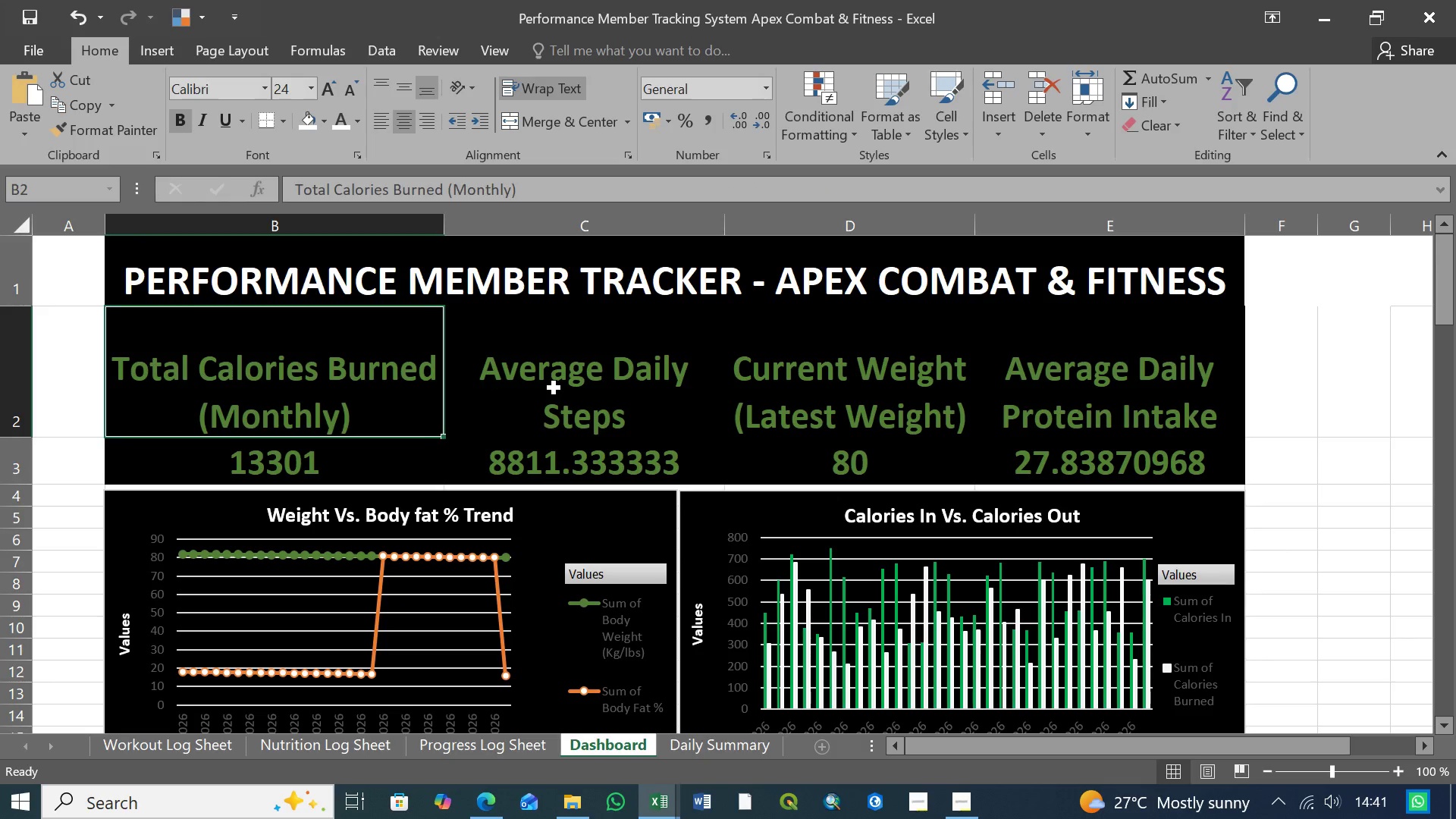 
double_click([554, 388])
 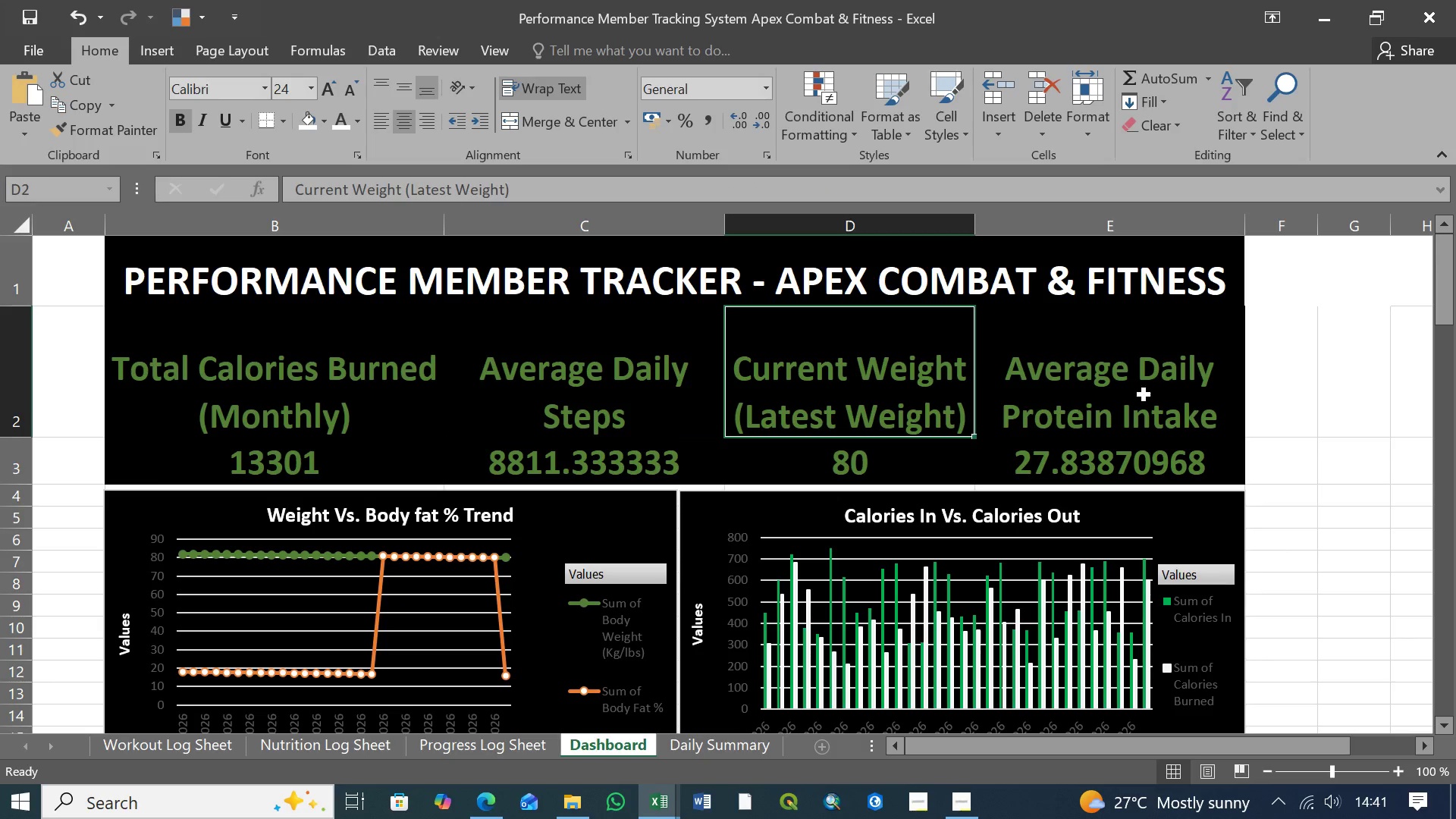 
double_click([1144, 395])
 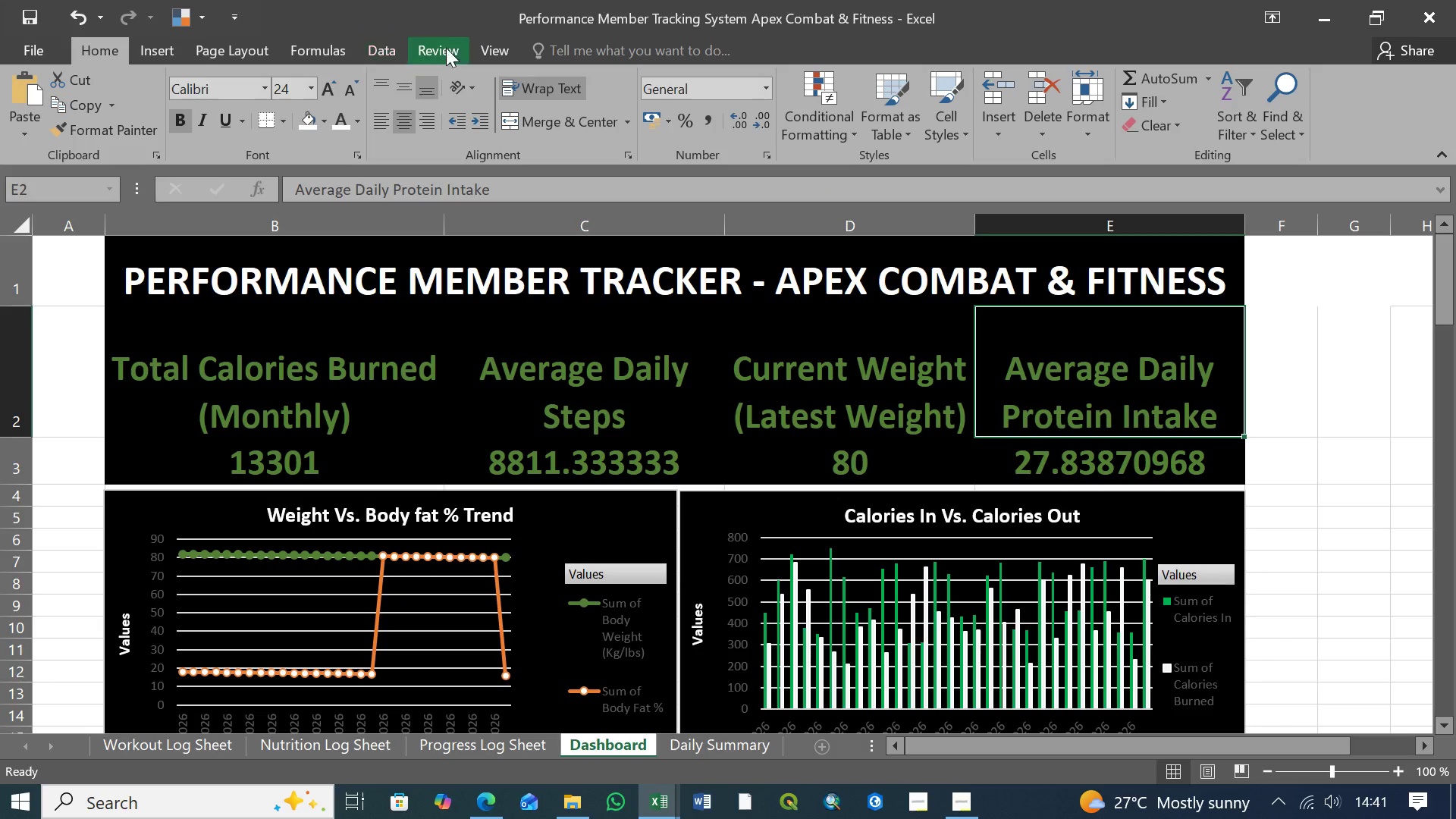 
left_click([487, 52])
 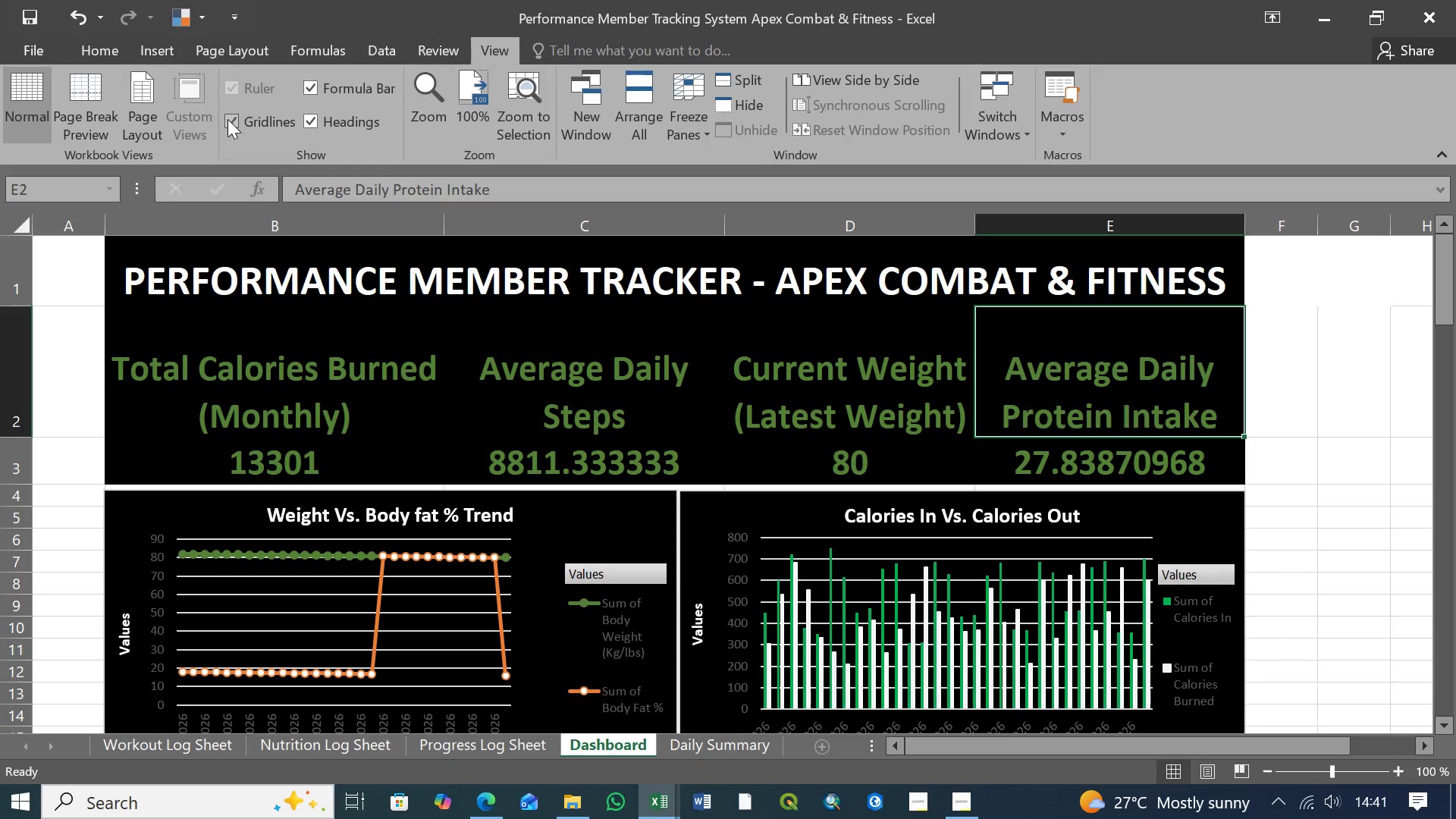 
left_click([228, 119])
 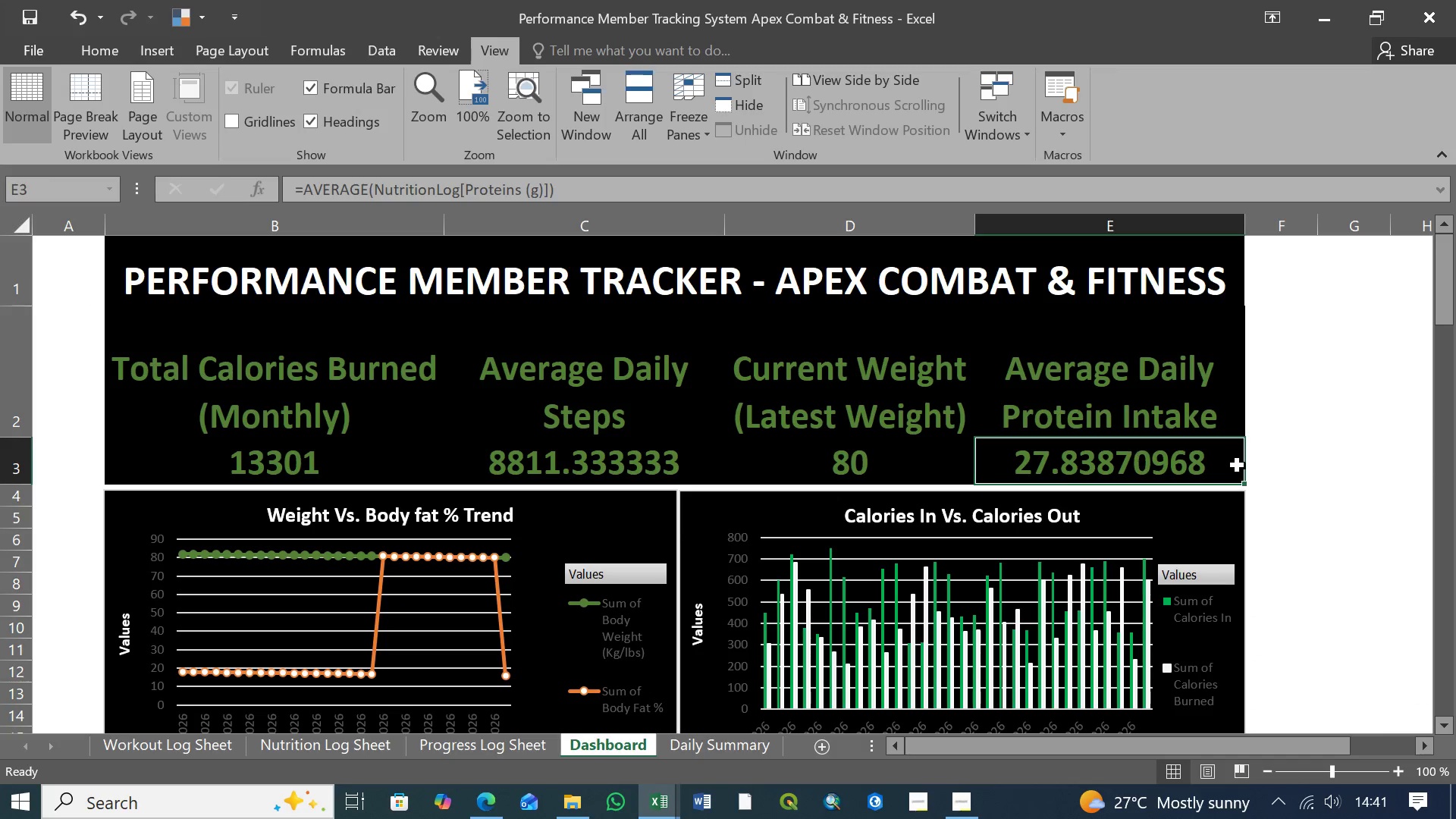 
left_click([1159, 307])
 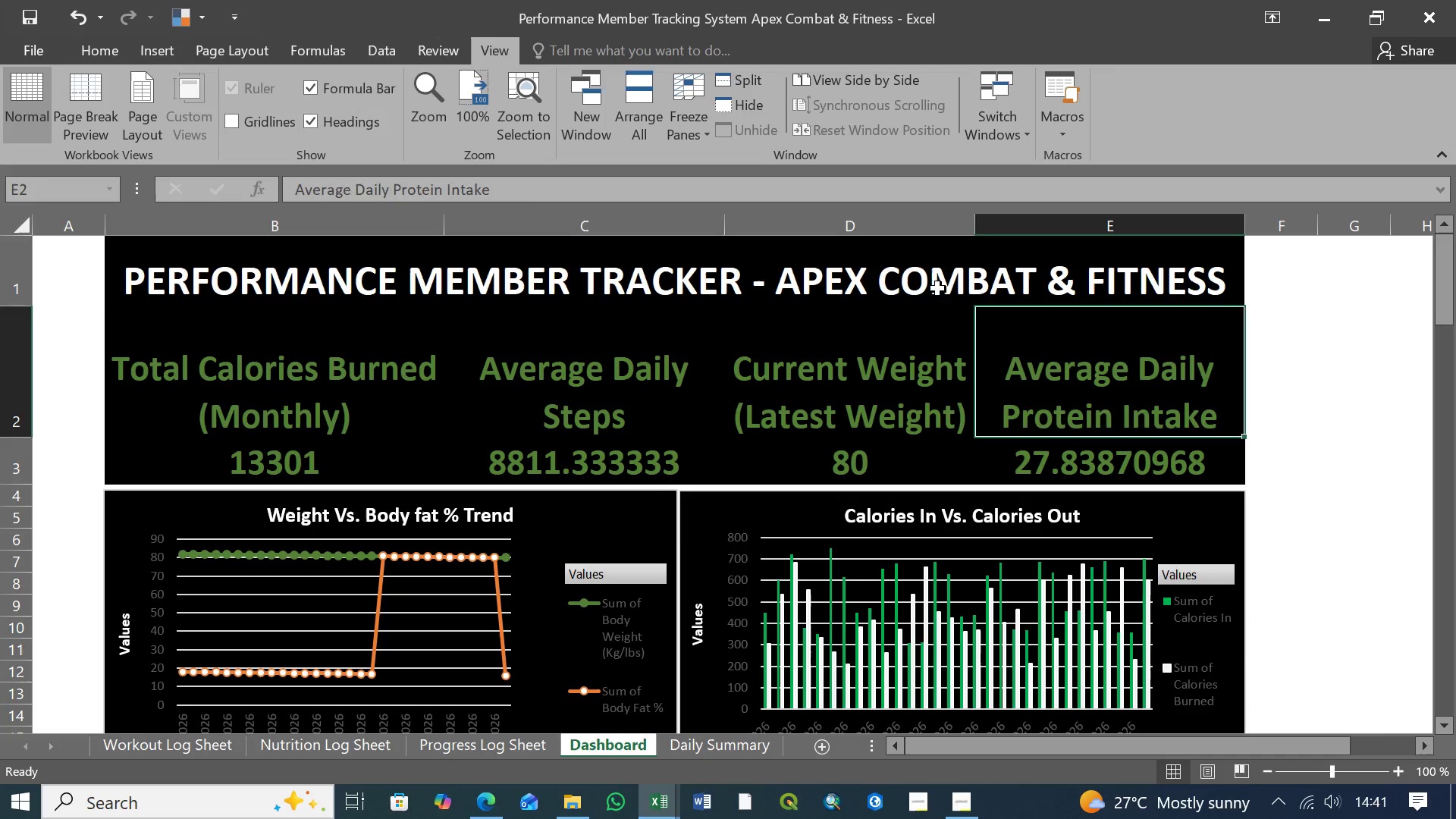 
left_click([933, 288])
 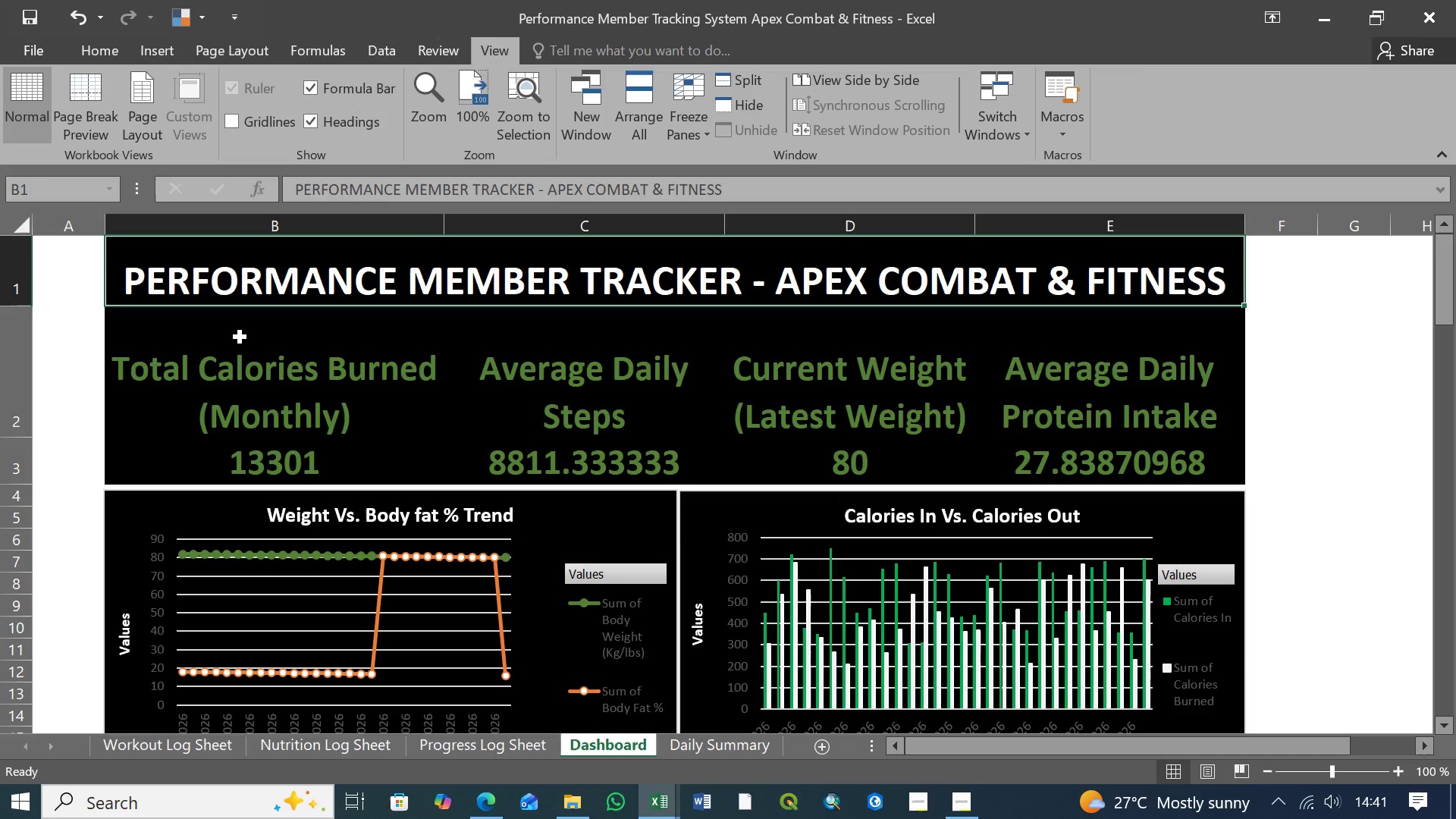 
left_click([238, 339])
 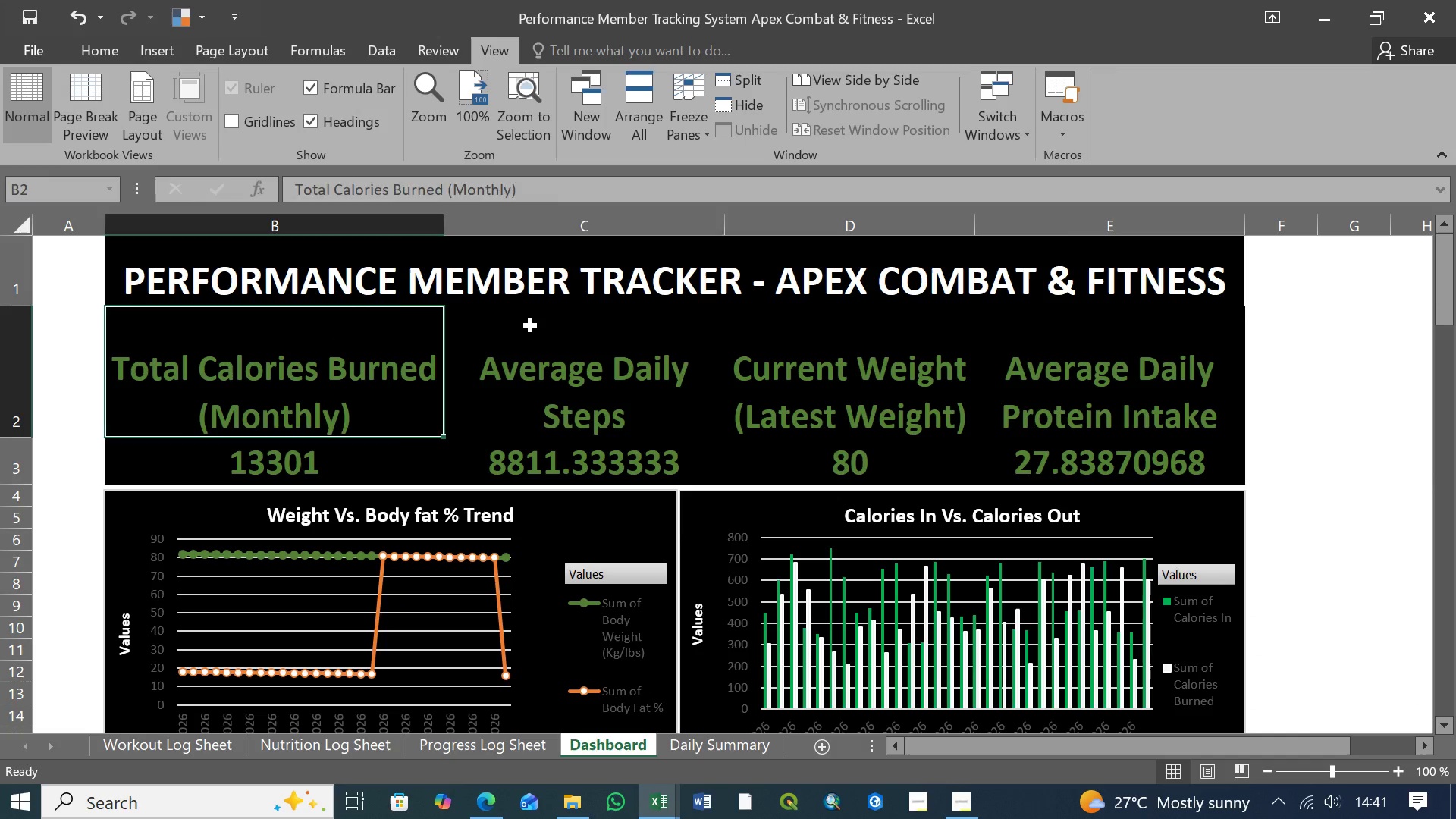 
left_click([531, 326])
 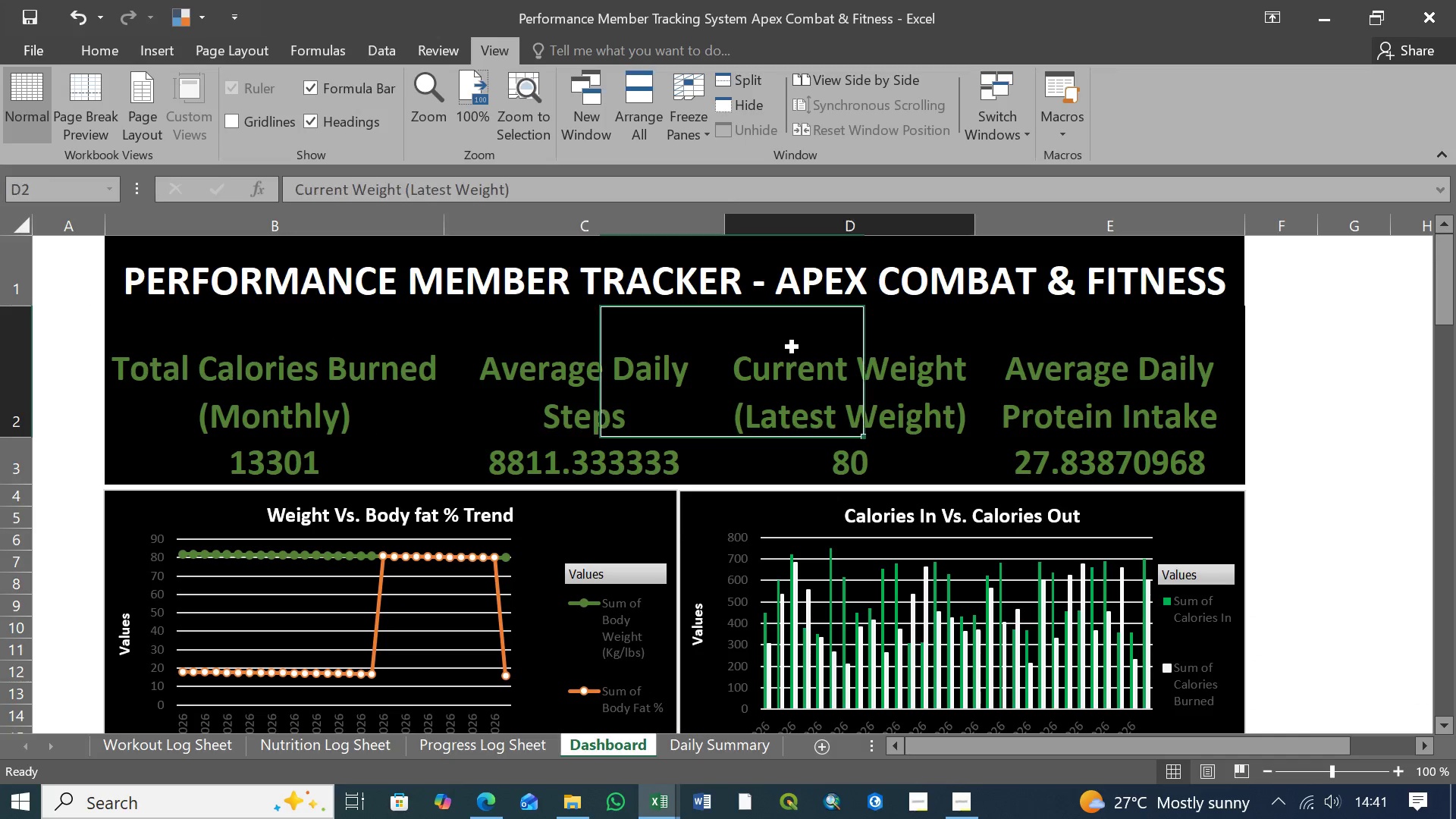 
left_click([792, 347])
 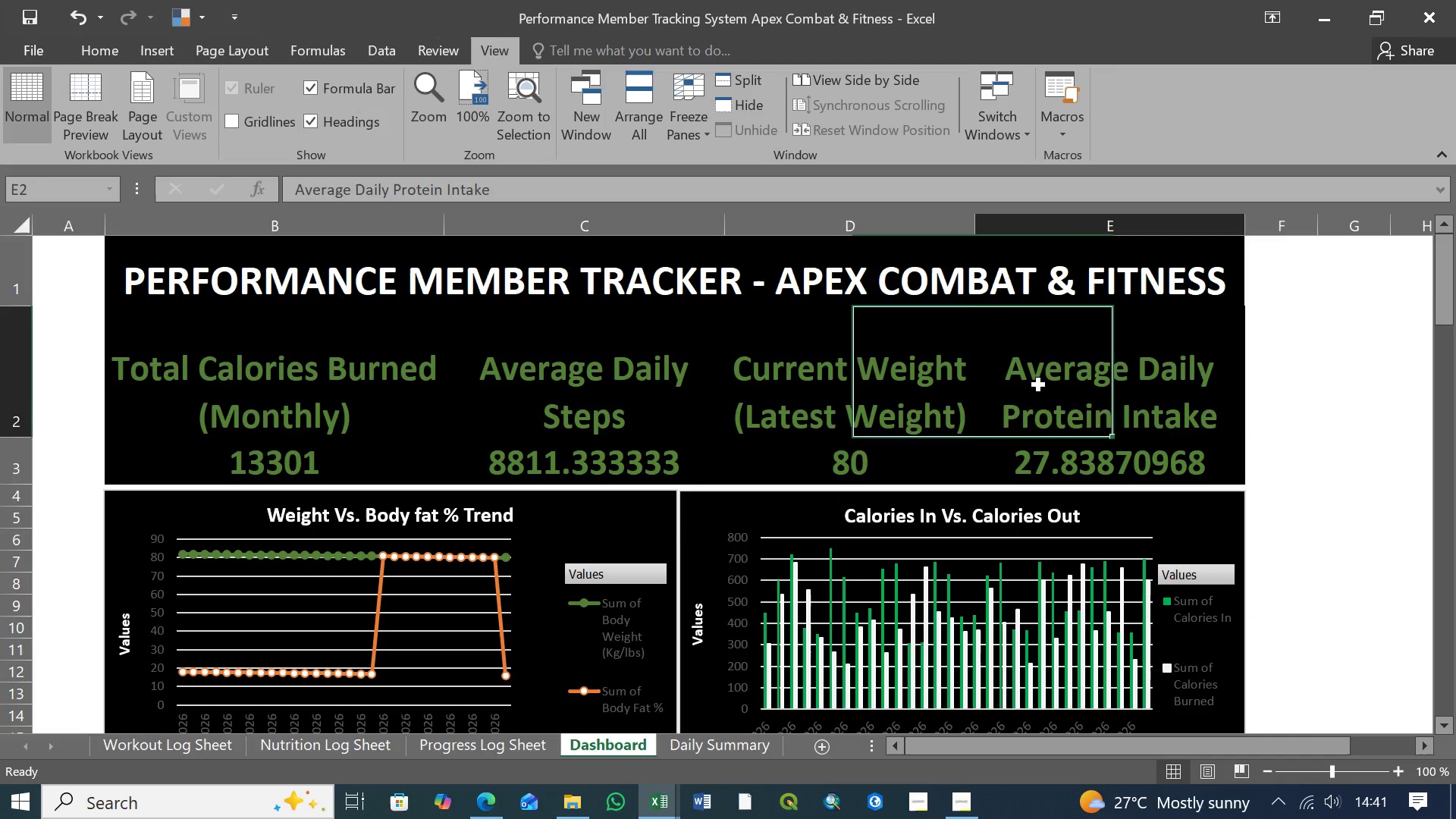 
left_click([1039, 385])
 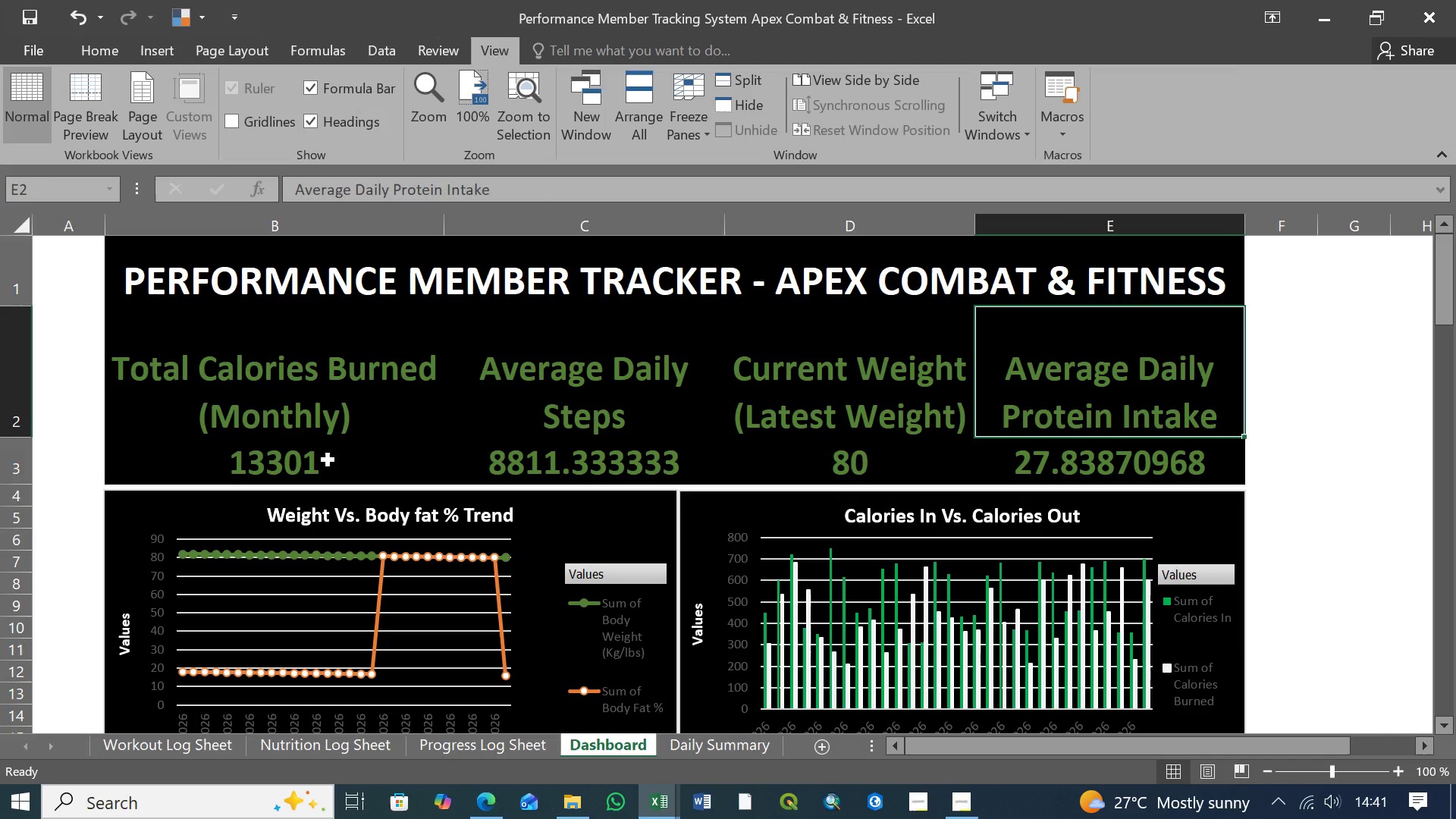 
left_click([328, 460])
 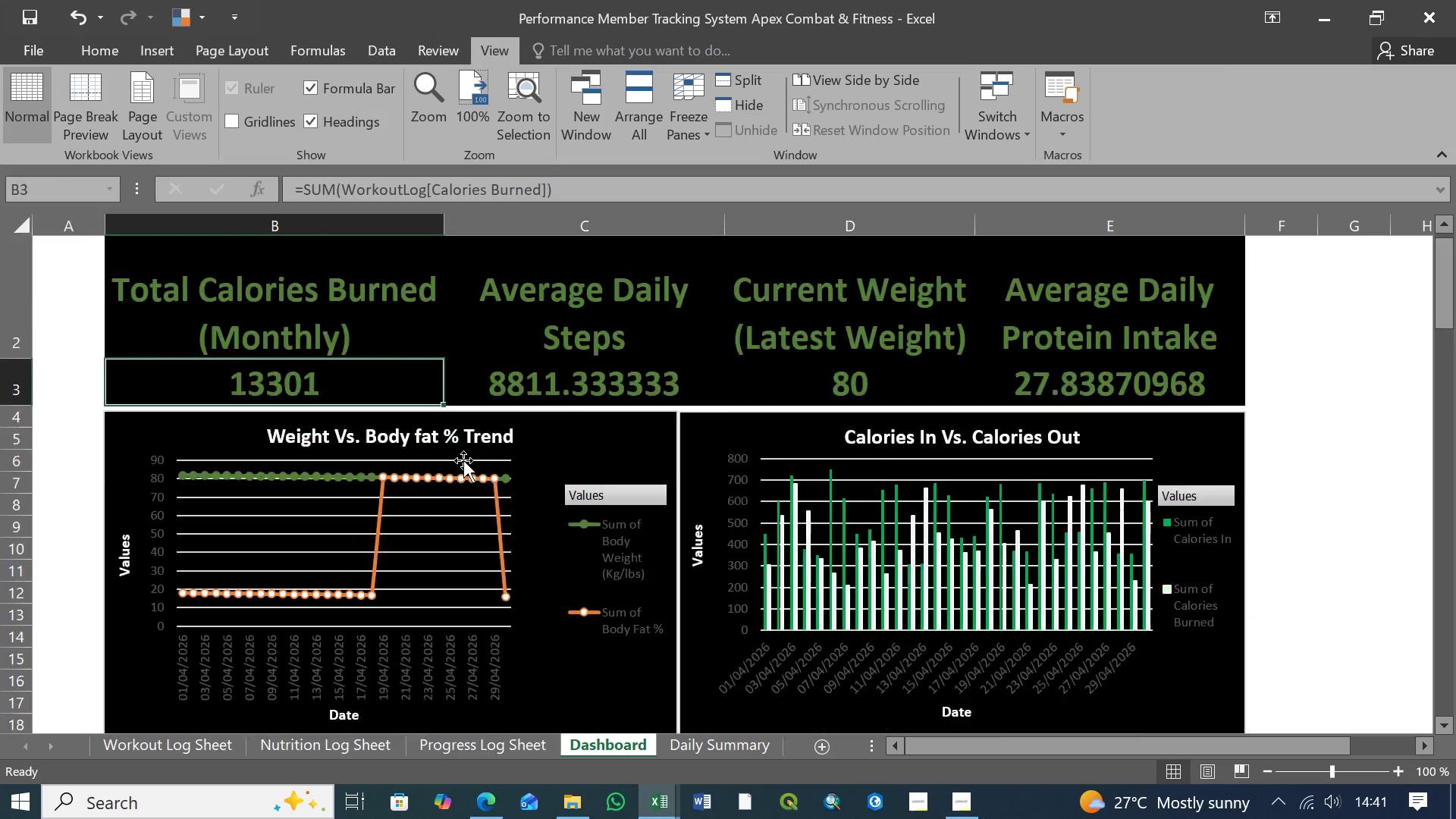 
scroll: coordinate [463, 460], scroll_direction: down, amount: 1.0
 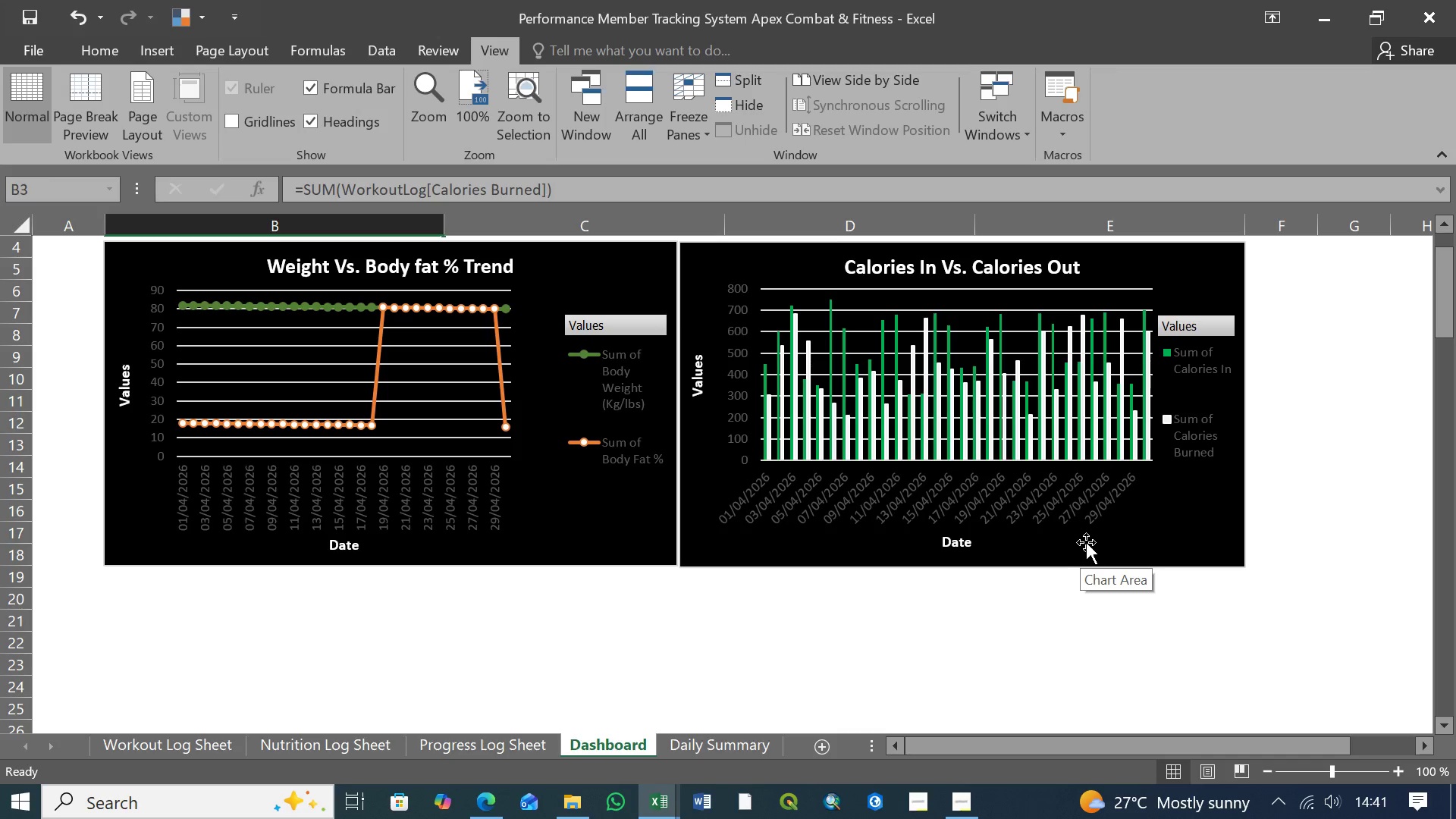 
wait(9.61)
 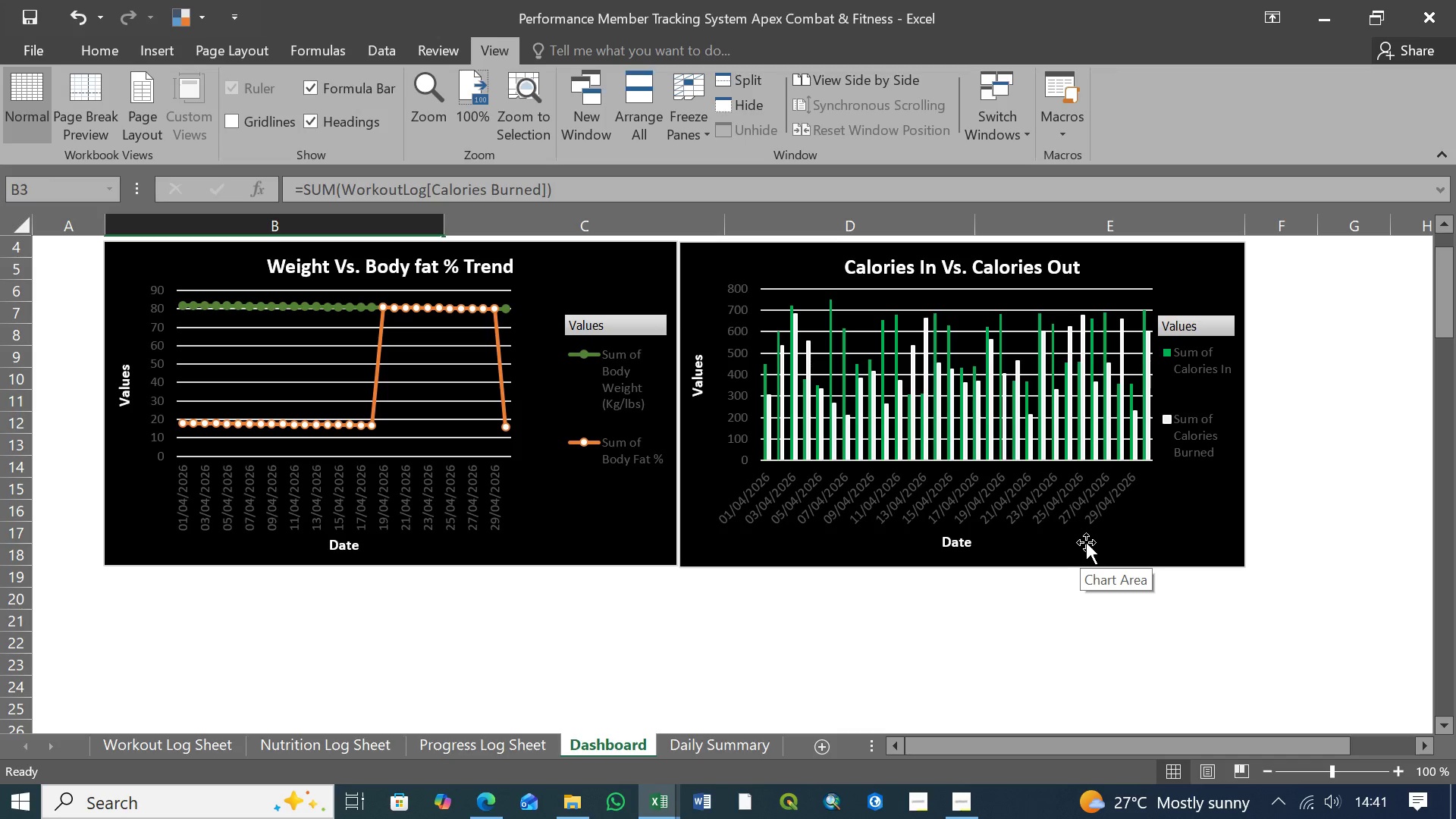 
scroll: coordinate [722, 537], scroll_direction: down, amount: 11.0
 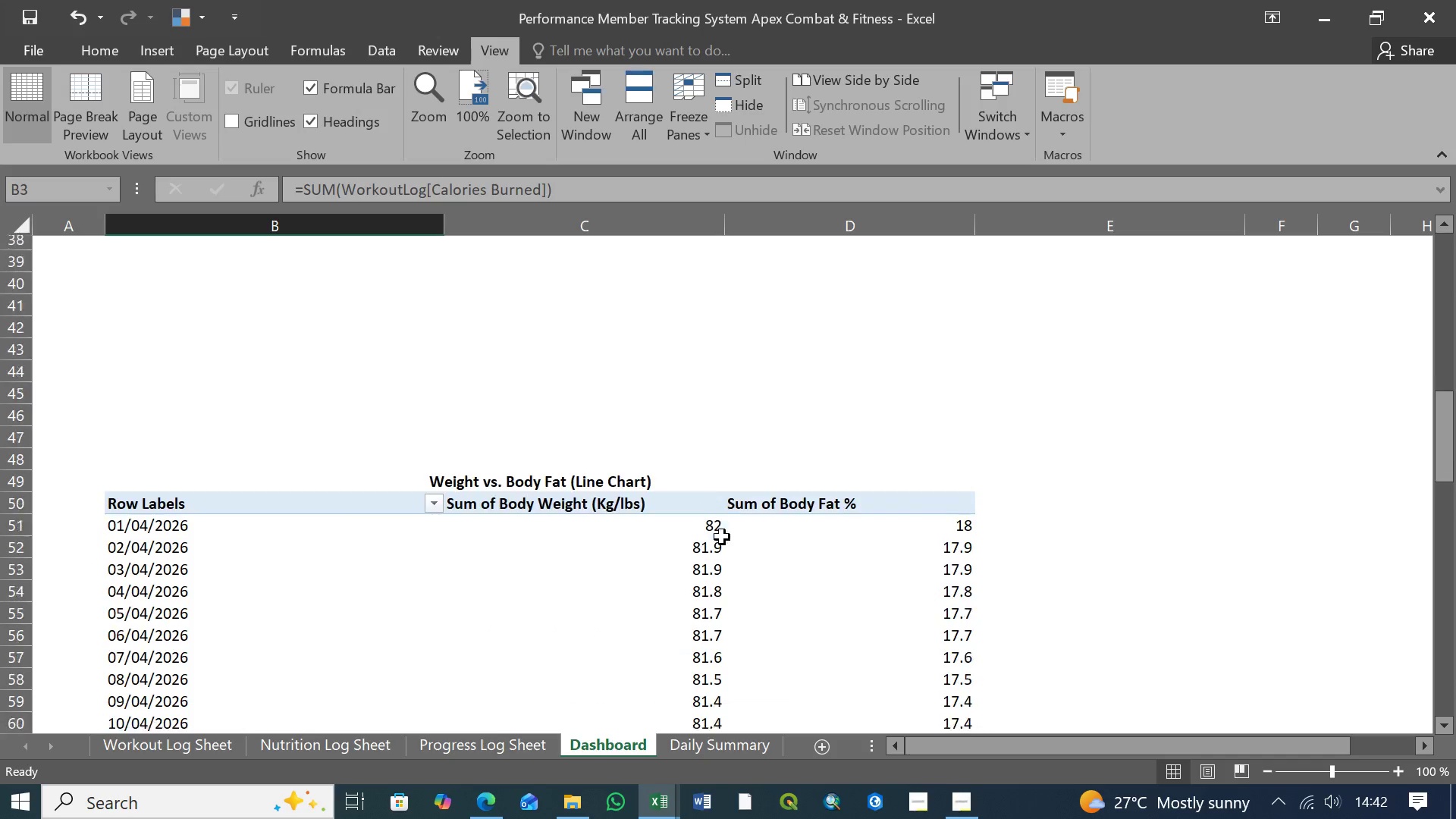 
scroll: coordinate [722, 537], scroll_direction: up, amount: 46.0
 